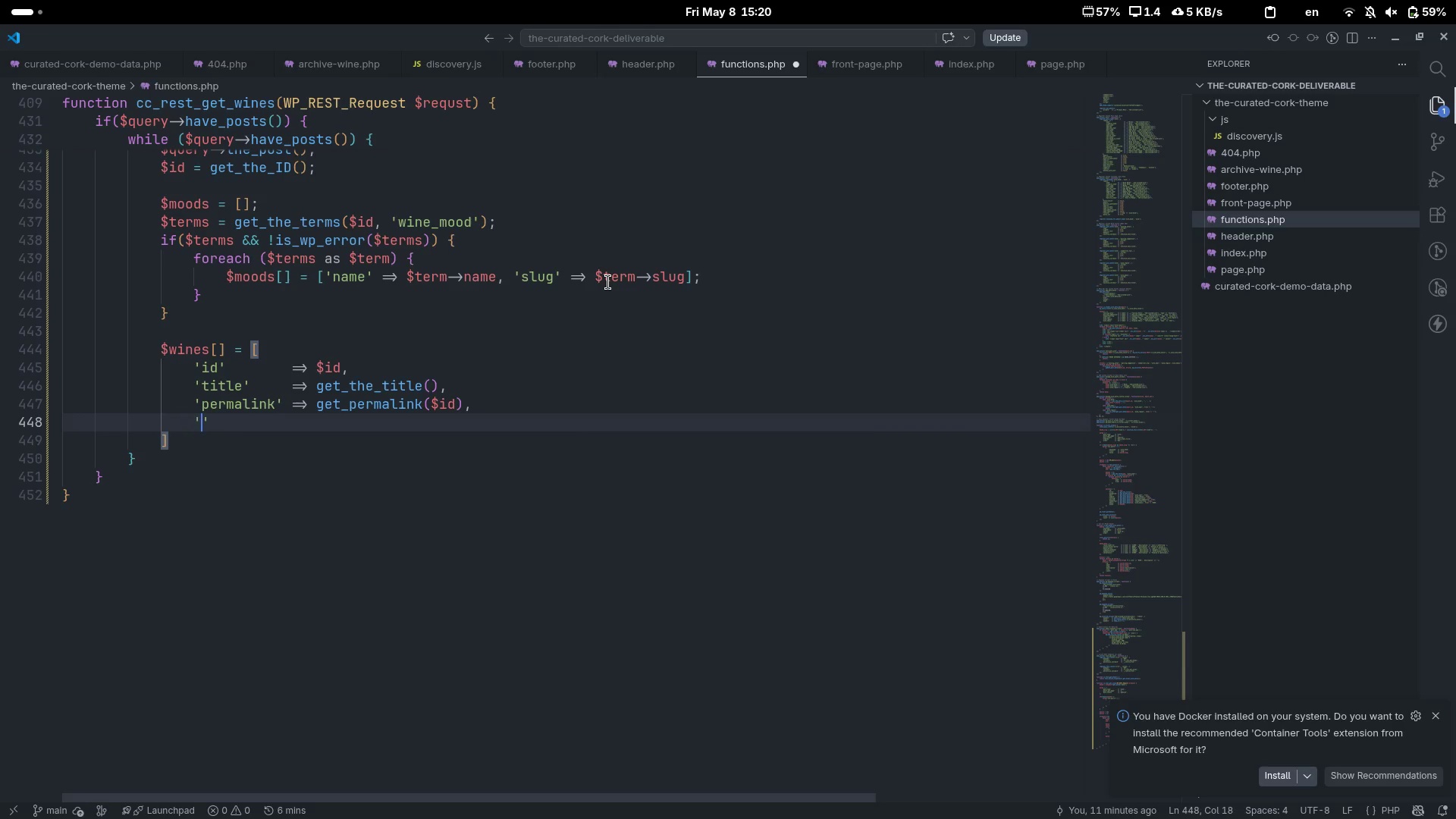 
type('uea)
key(Backspace)
key(Backspace)
key(Backspace)
type(year)
 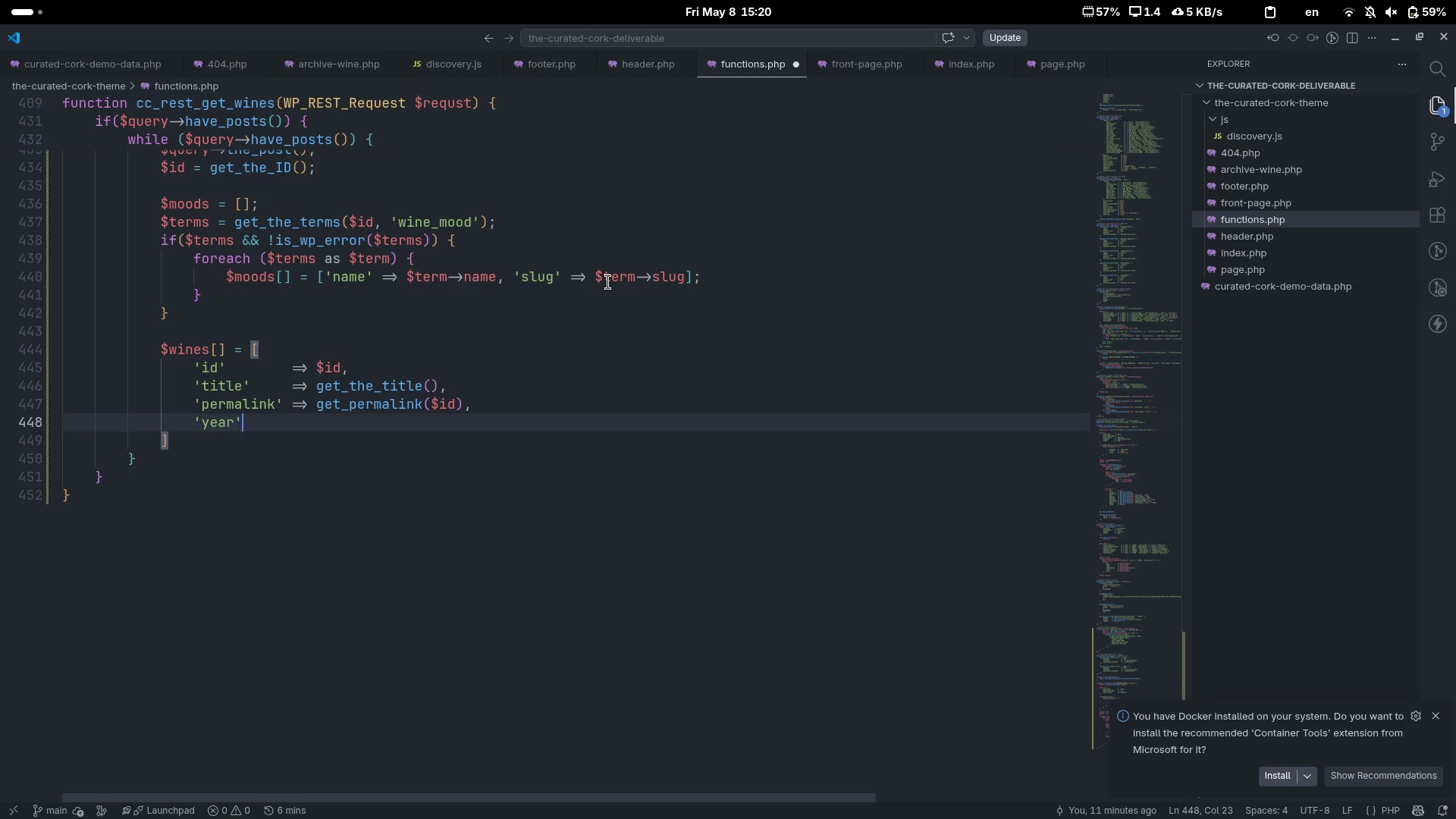 
key(ArrowRight)
 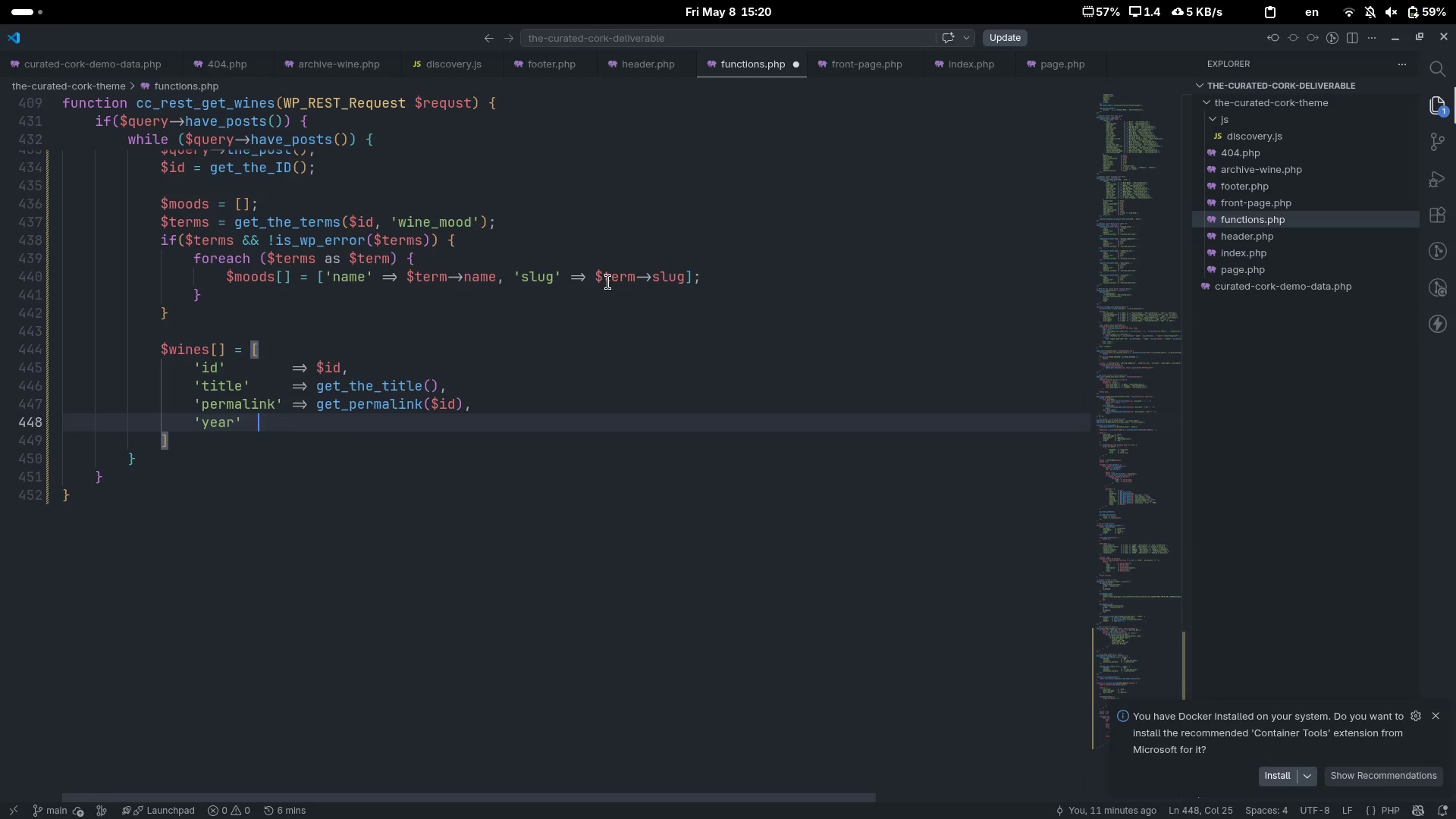 
key(Tab)
key(Tab)
type(=> get_post_meta($id, 'wine_uear)
 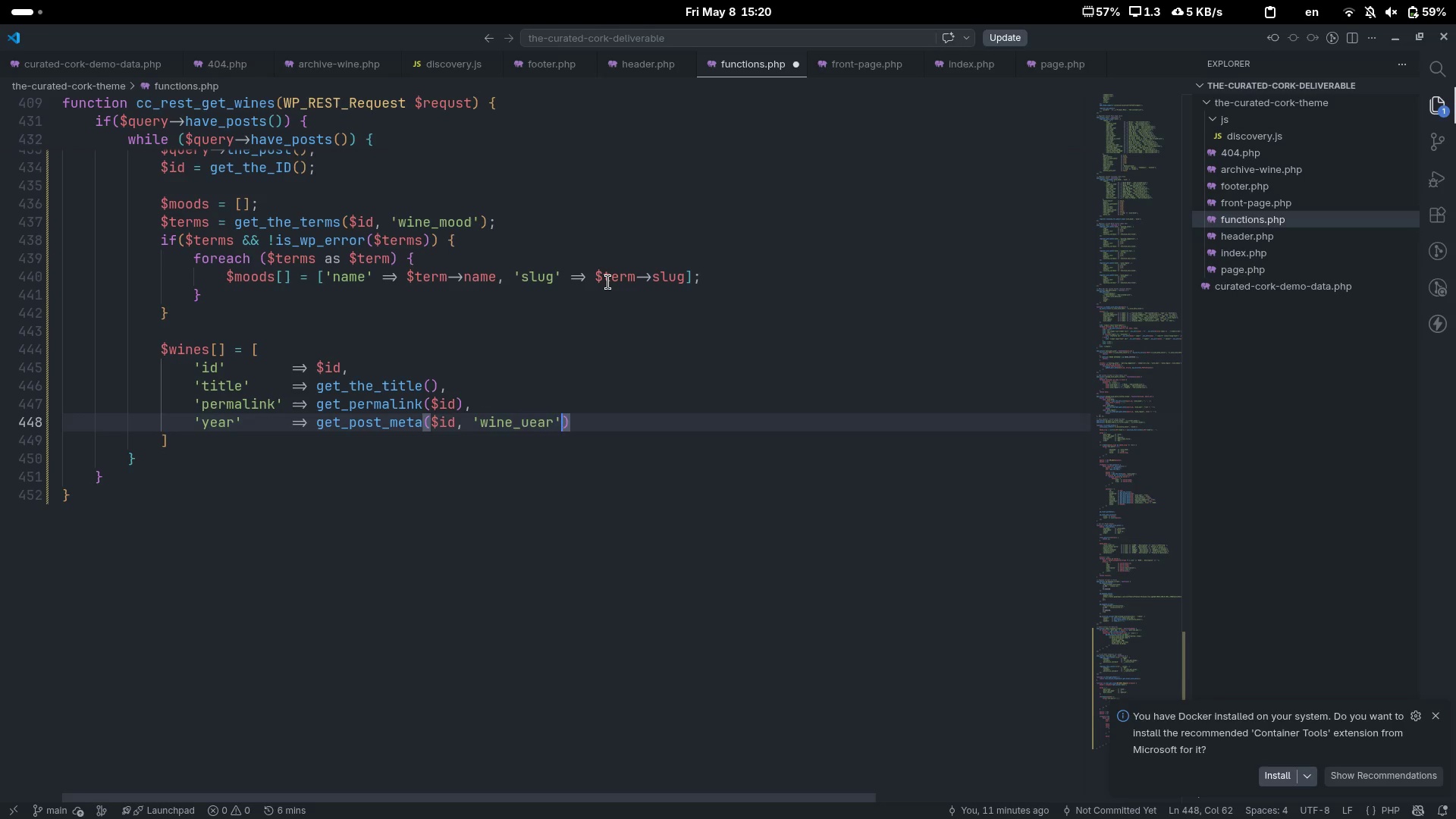 
 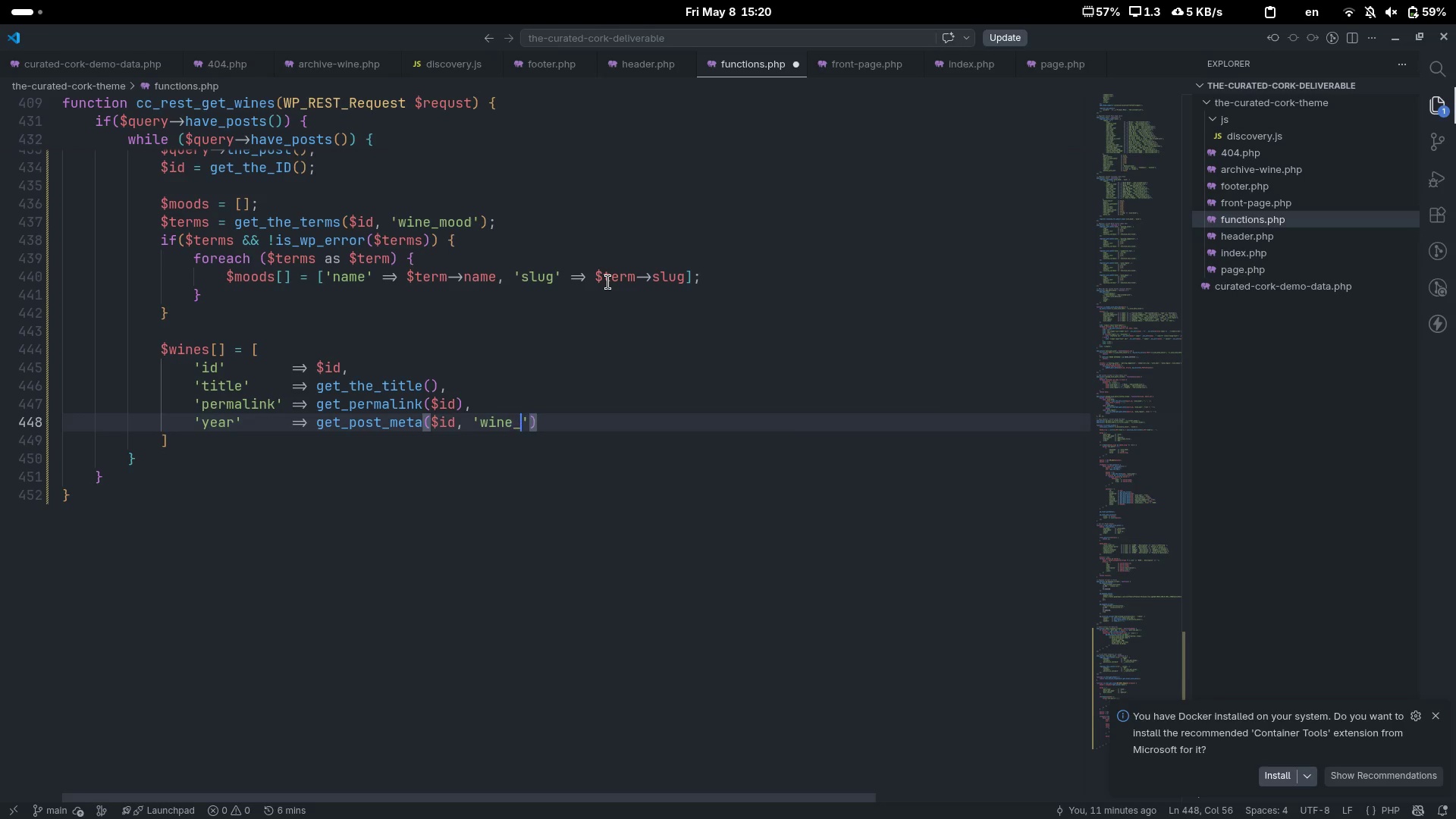 
key(ArrowRight)
 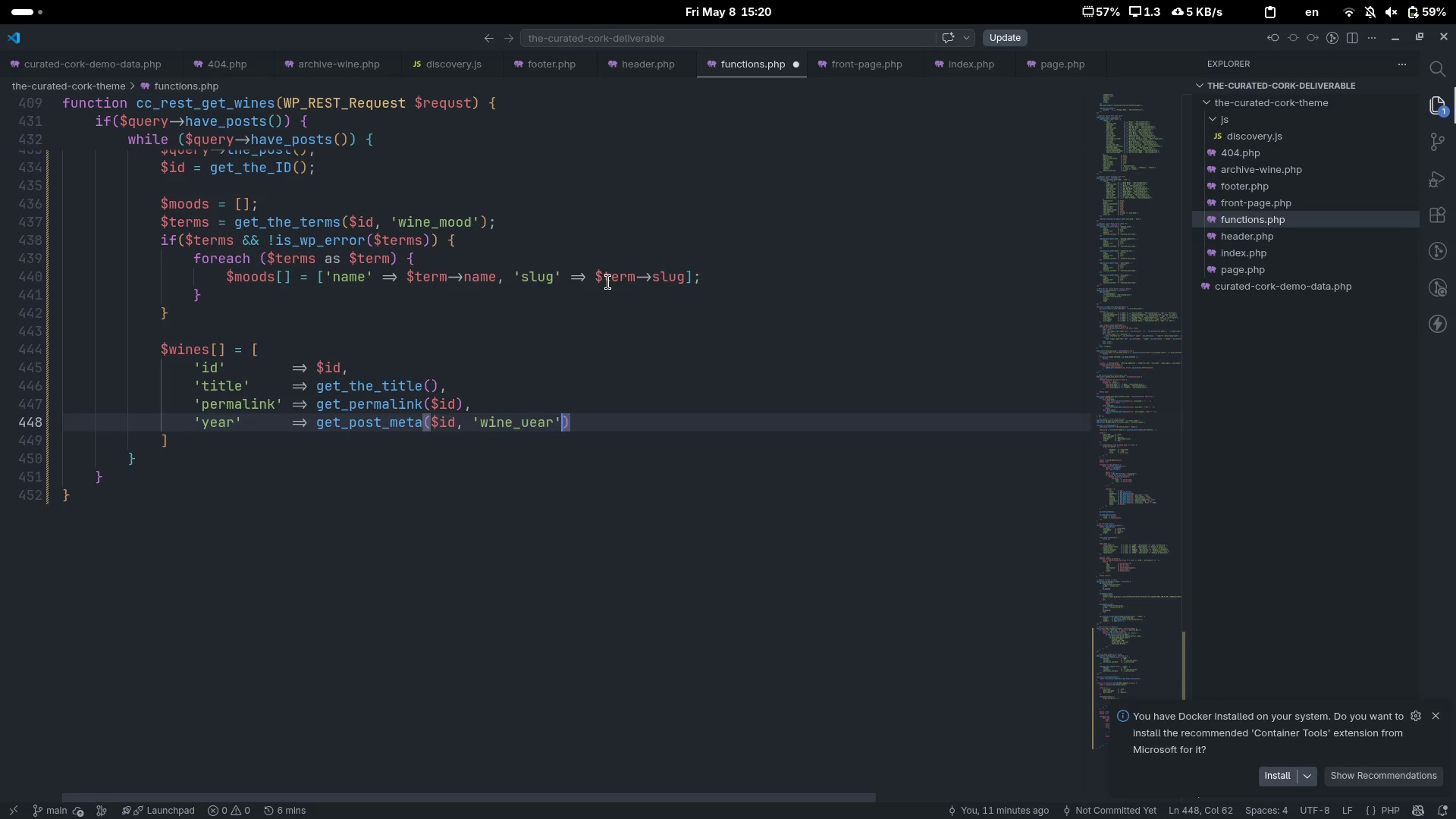 
key(ArrowLeft)
 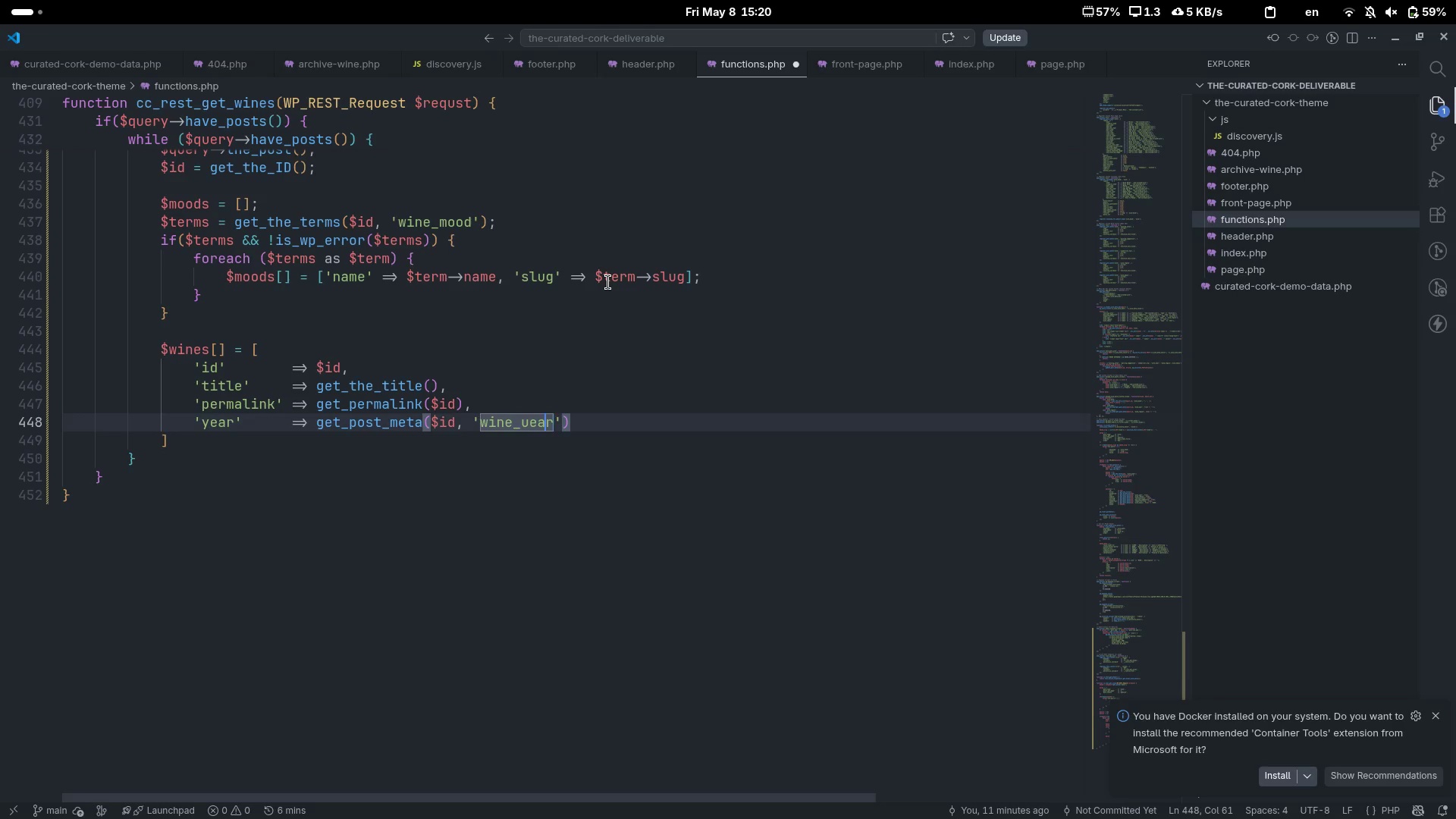 
key(ArrowLeft)
 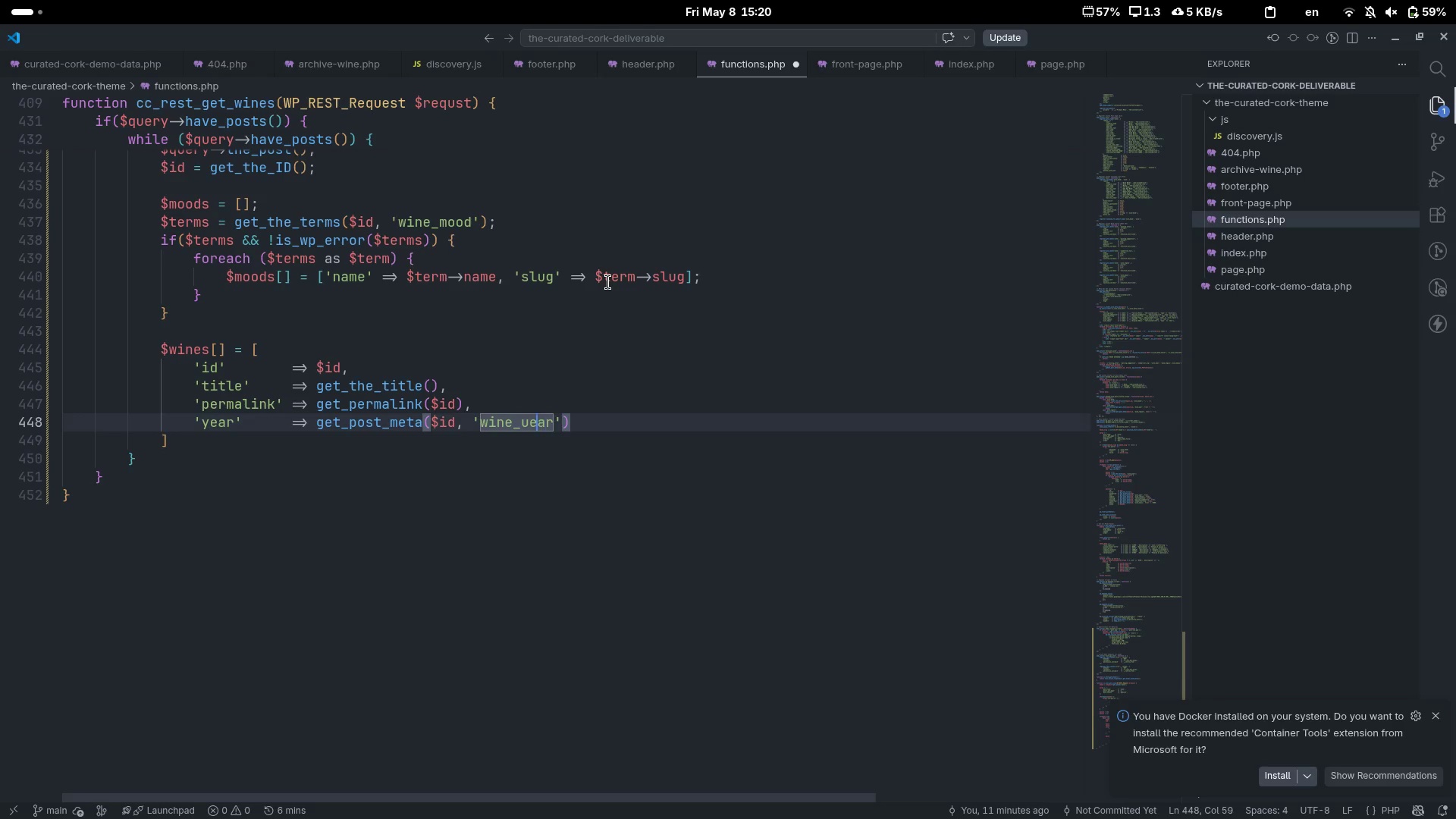 
key(ArrowLeft)
 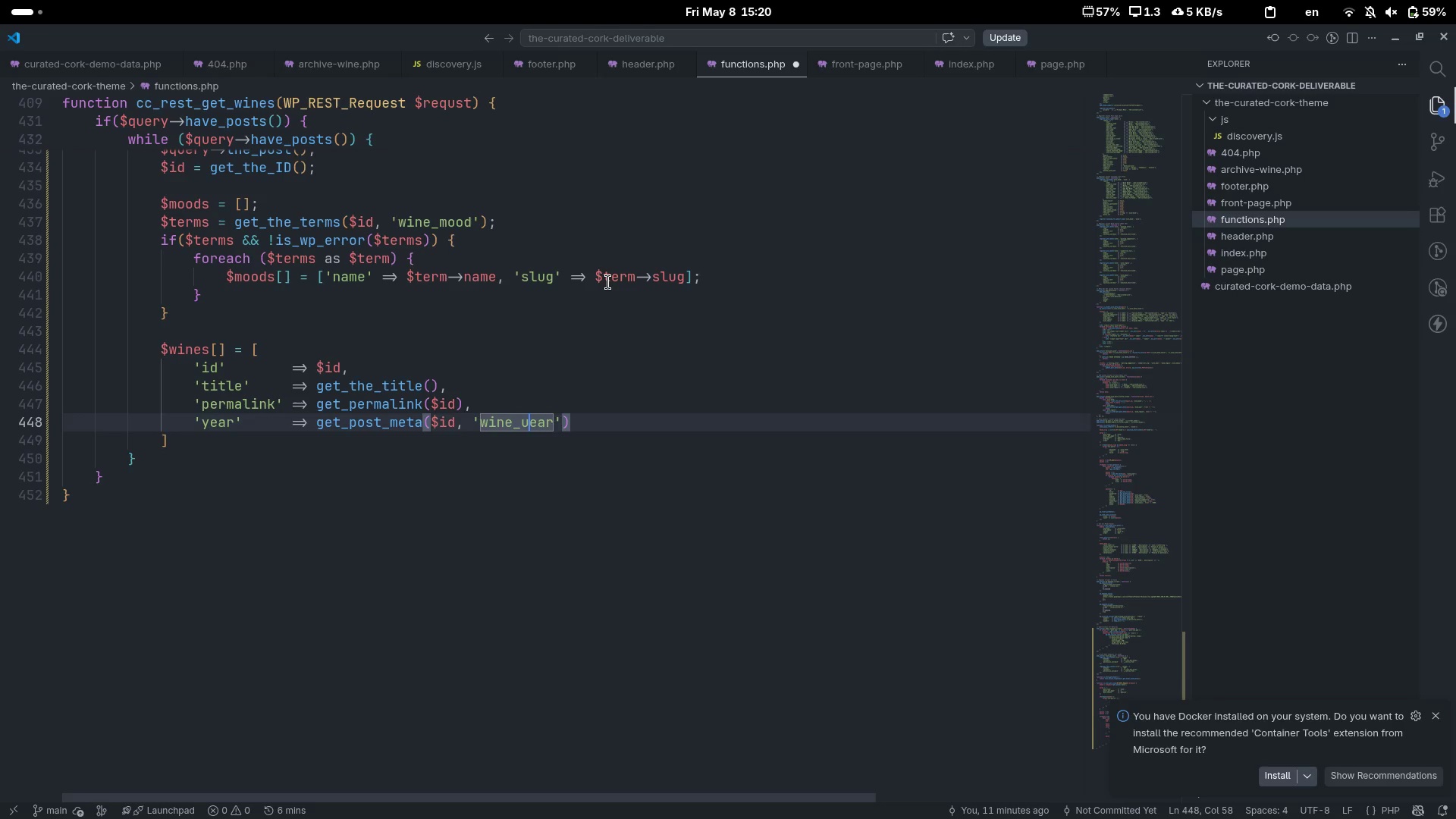 
key(ArrowLeft)
 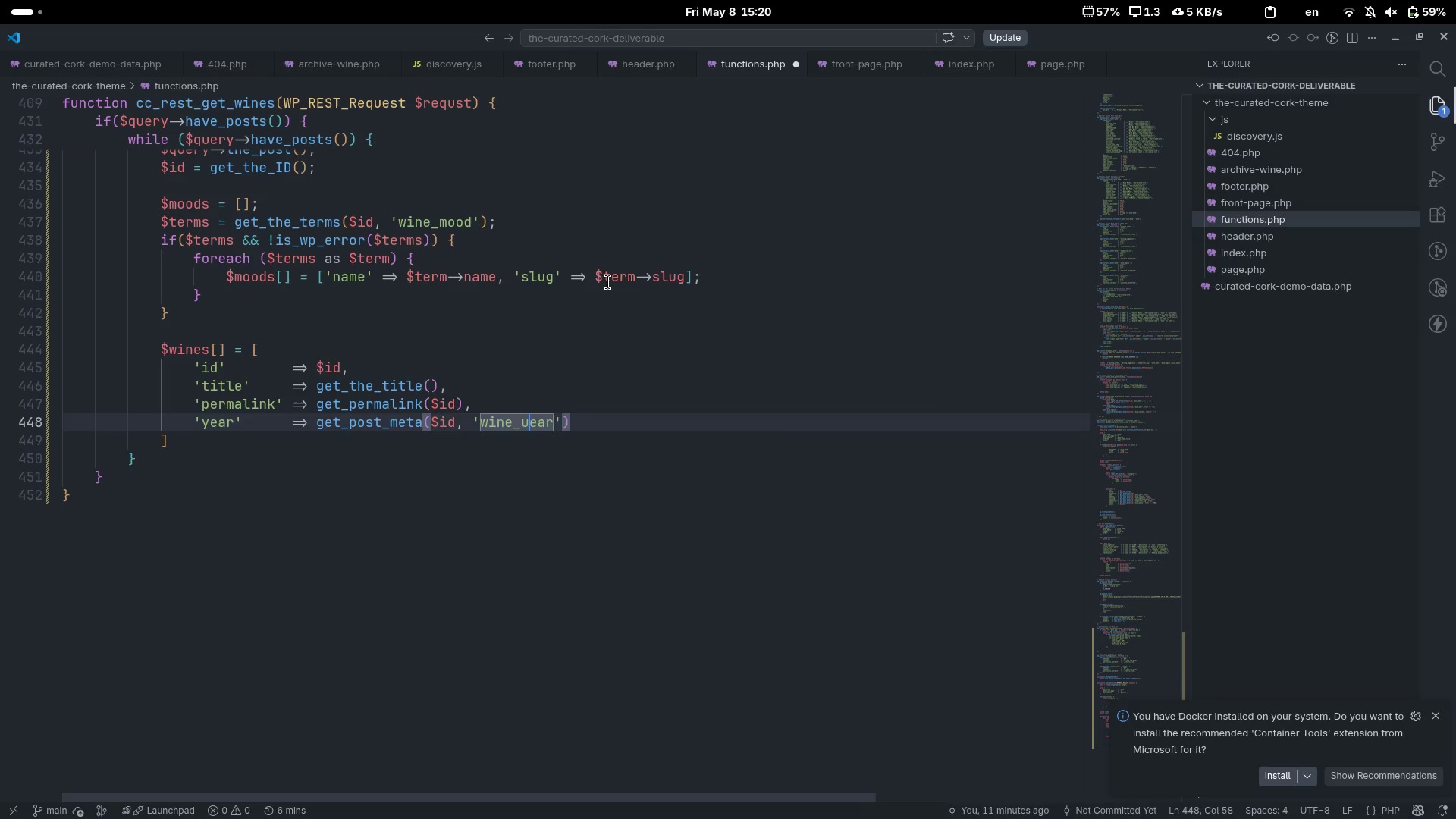 
key(Backspace)
 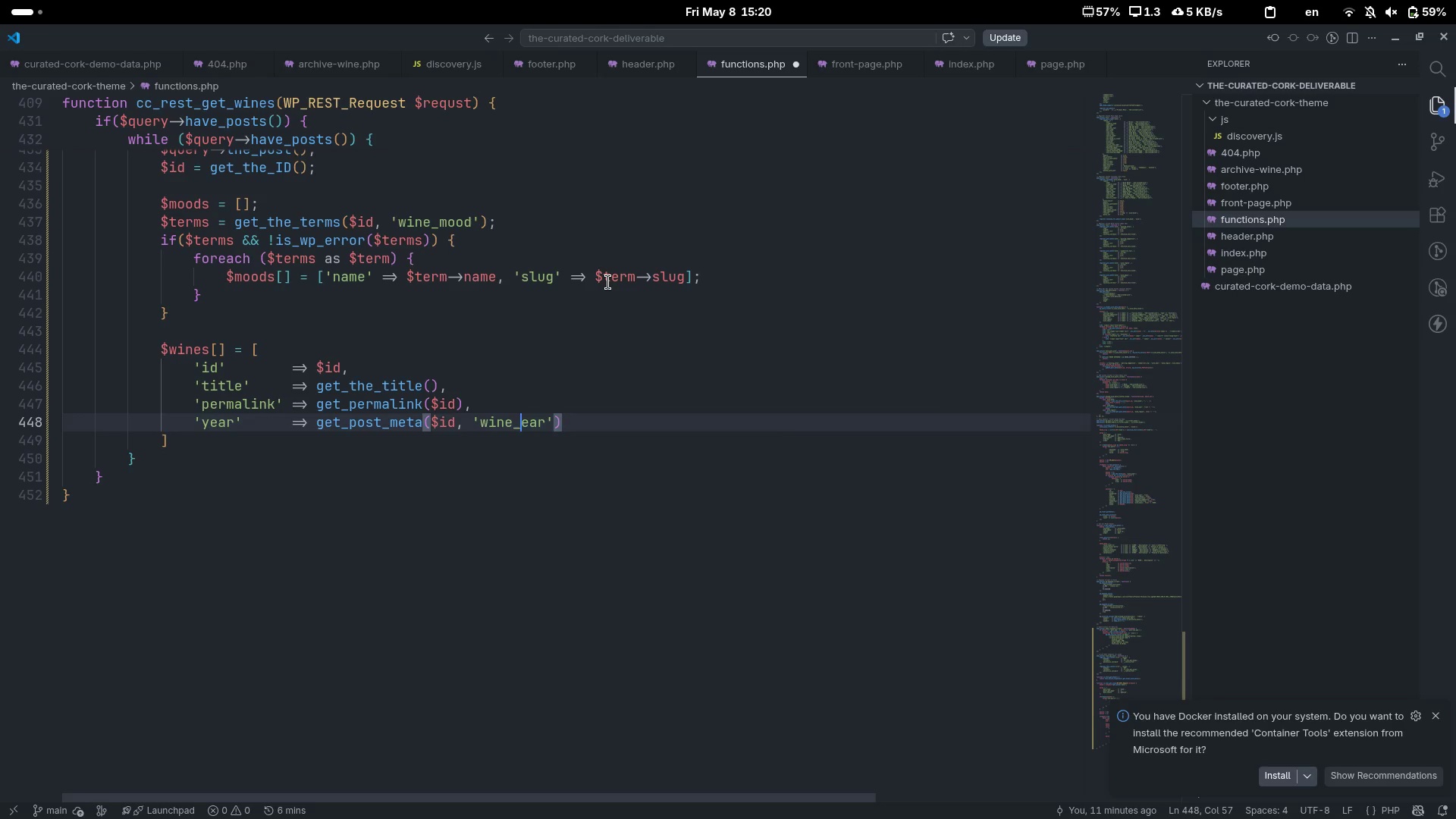 
key(Y)
 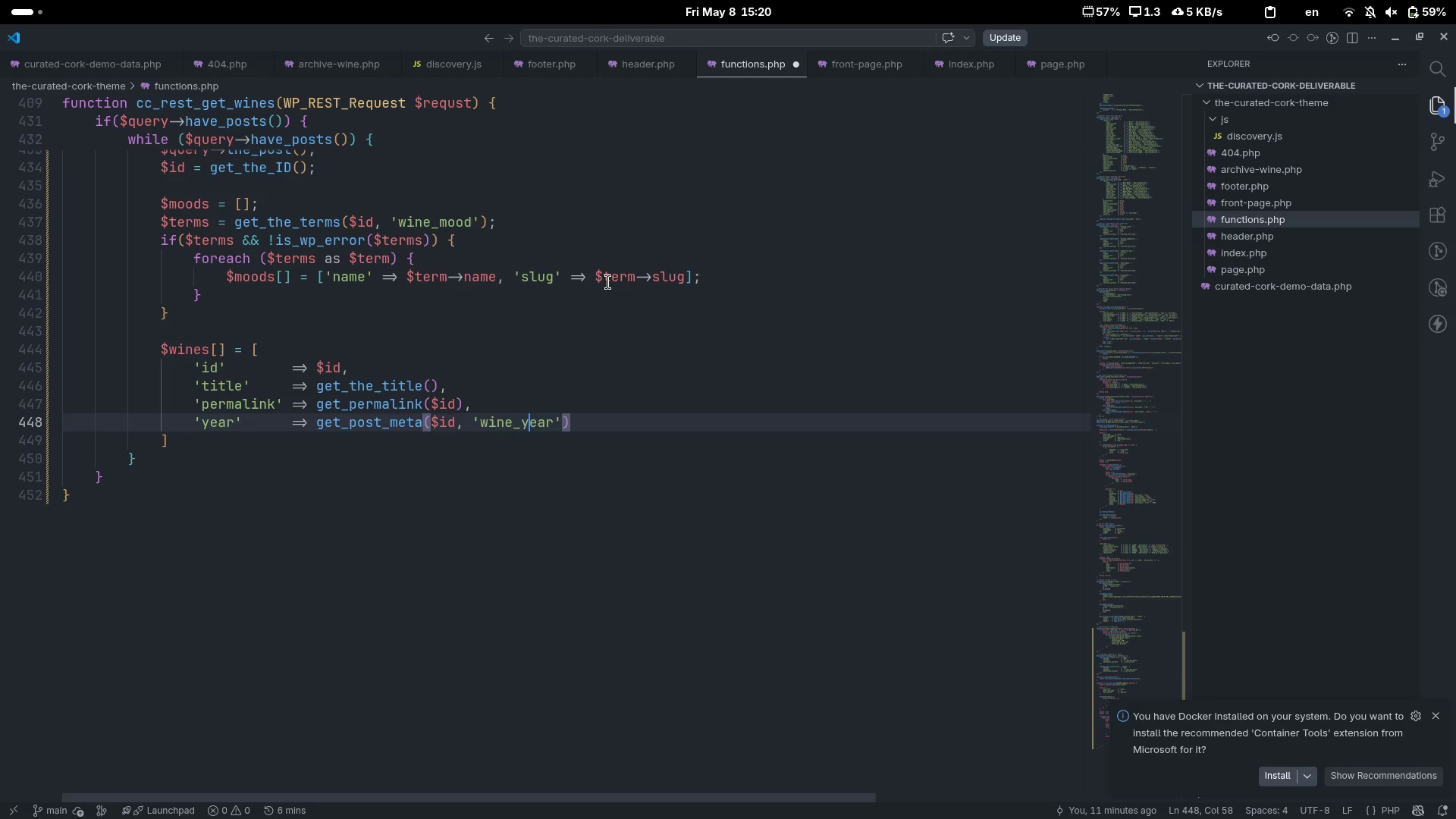 
key(Control+ControlLeft)
 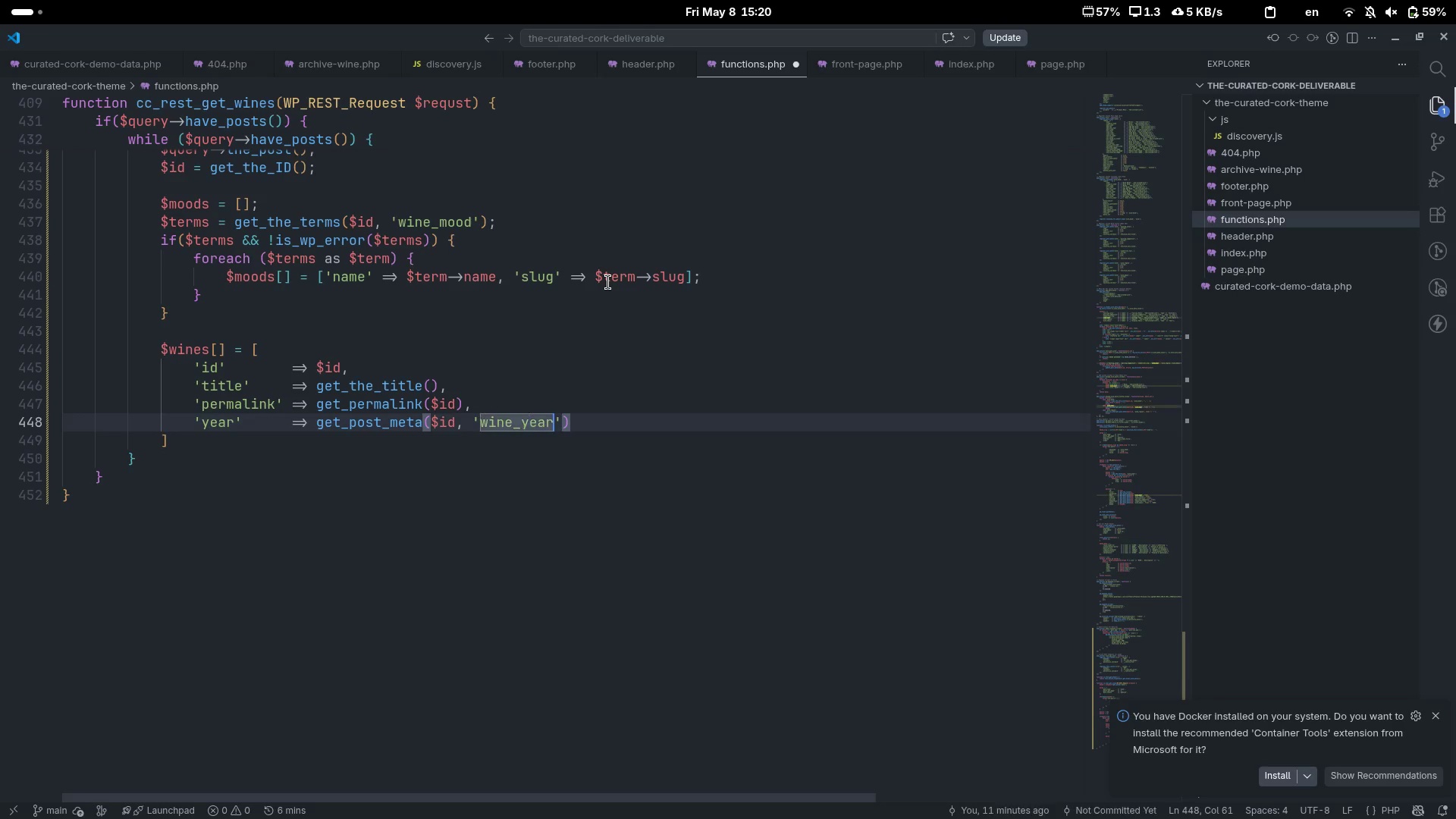 
key(Control+ArrowRight)
 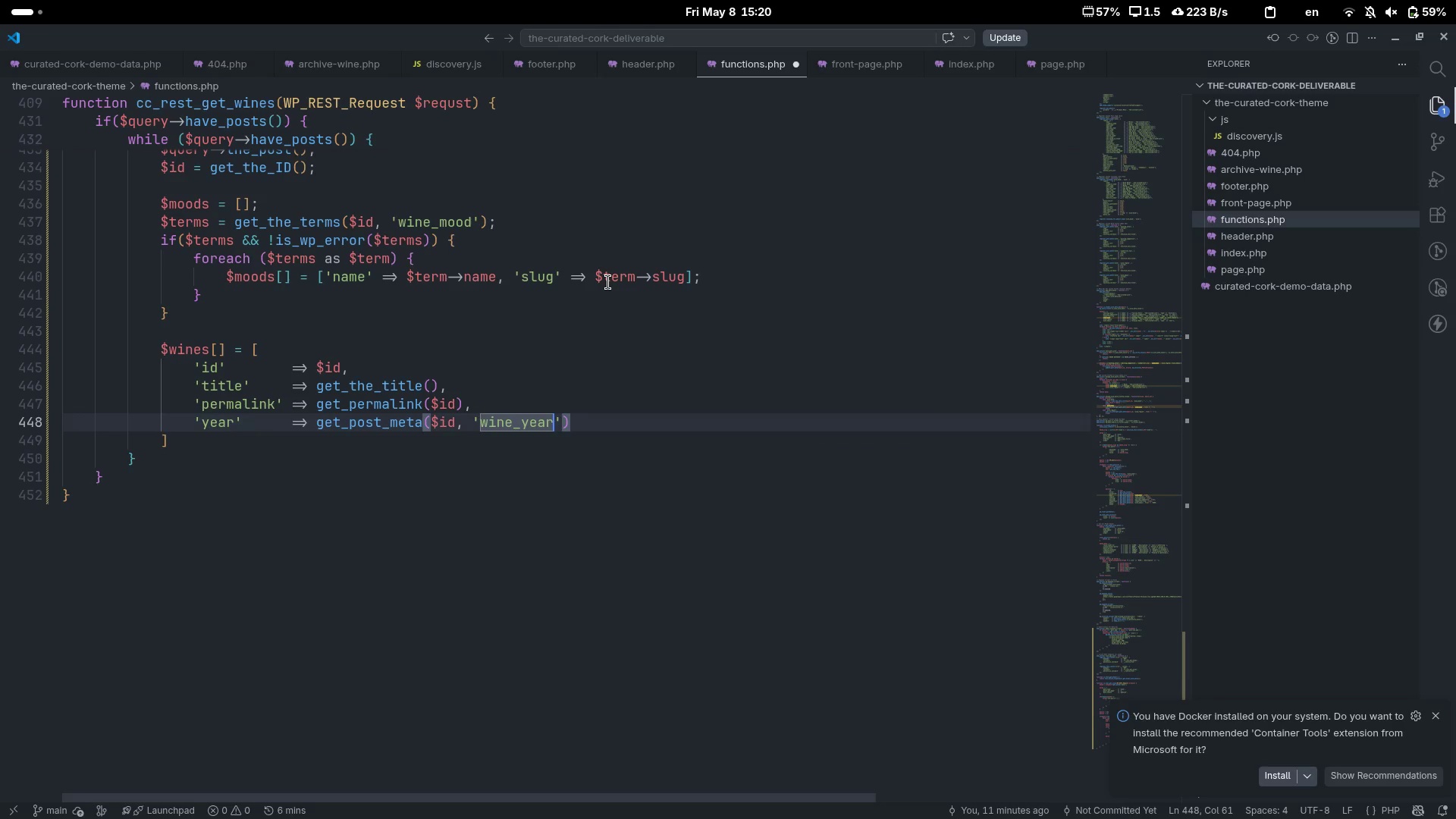 
key(ArrowRight)
 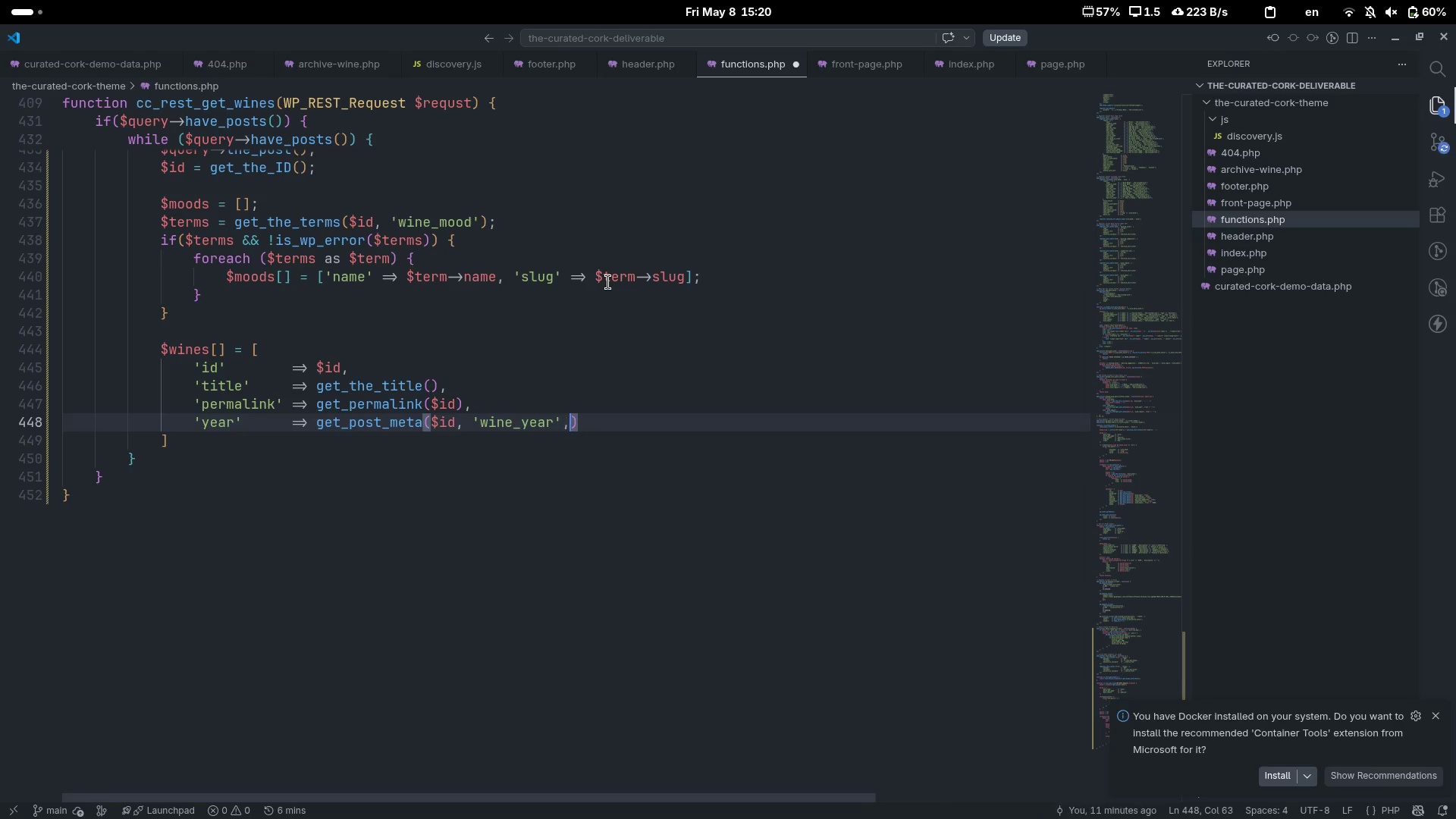 
type(, true,)
key(Backspace)
 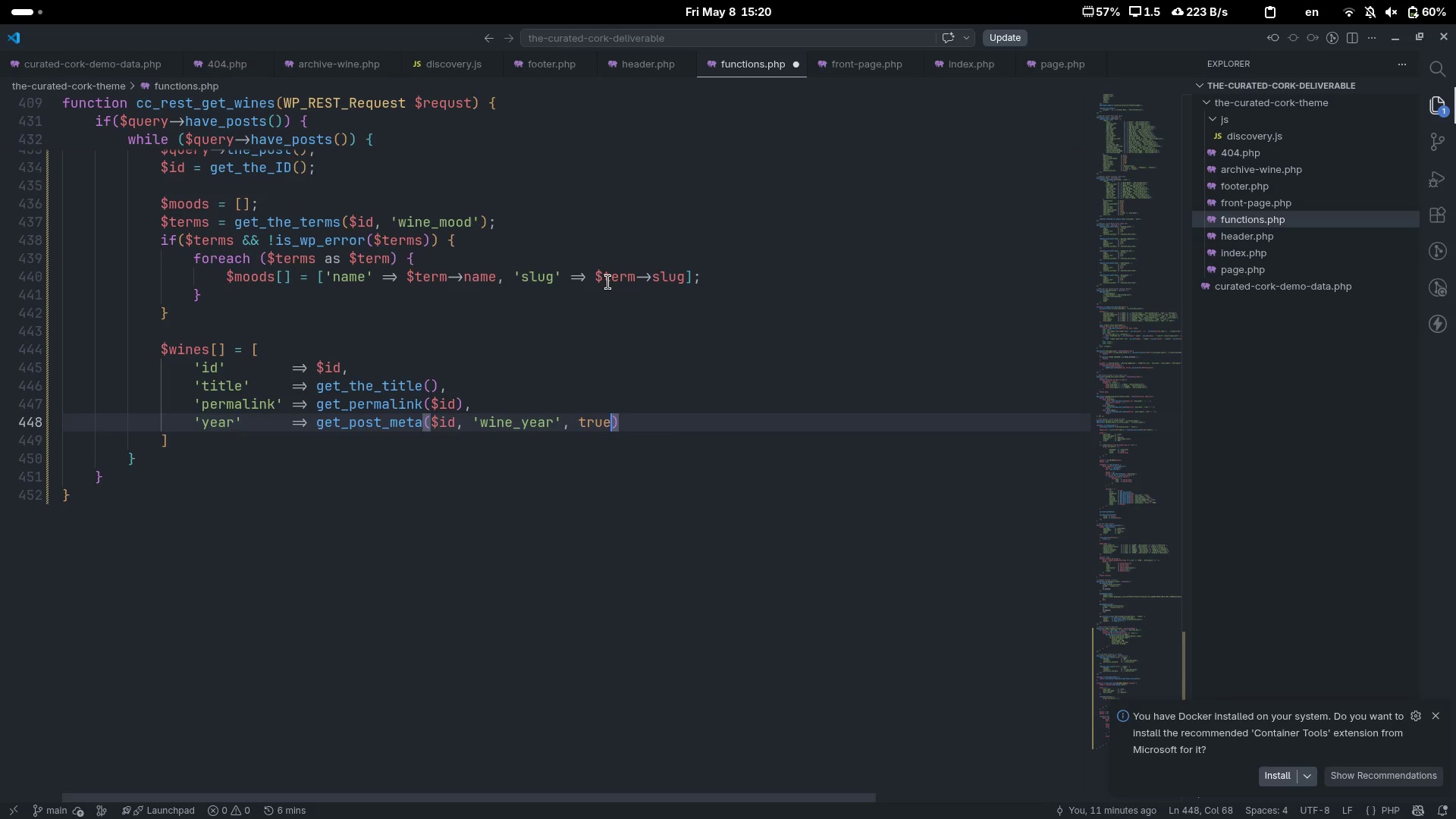 
key(ArrowRight)
 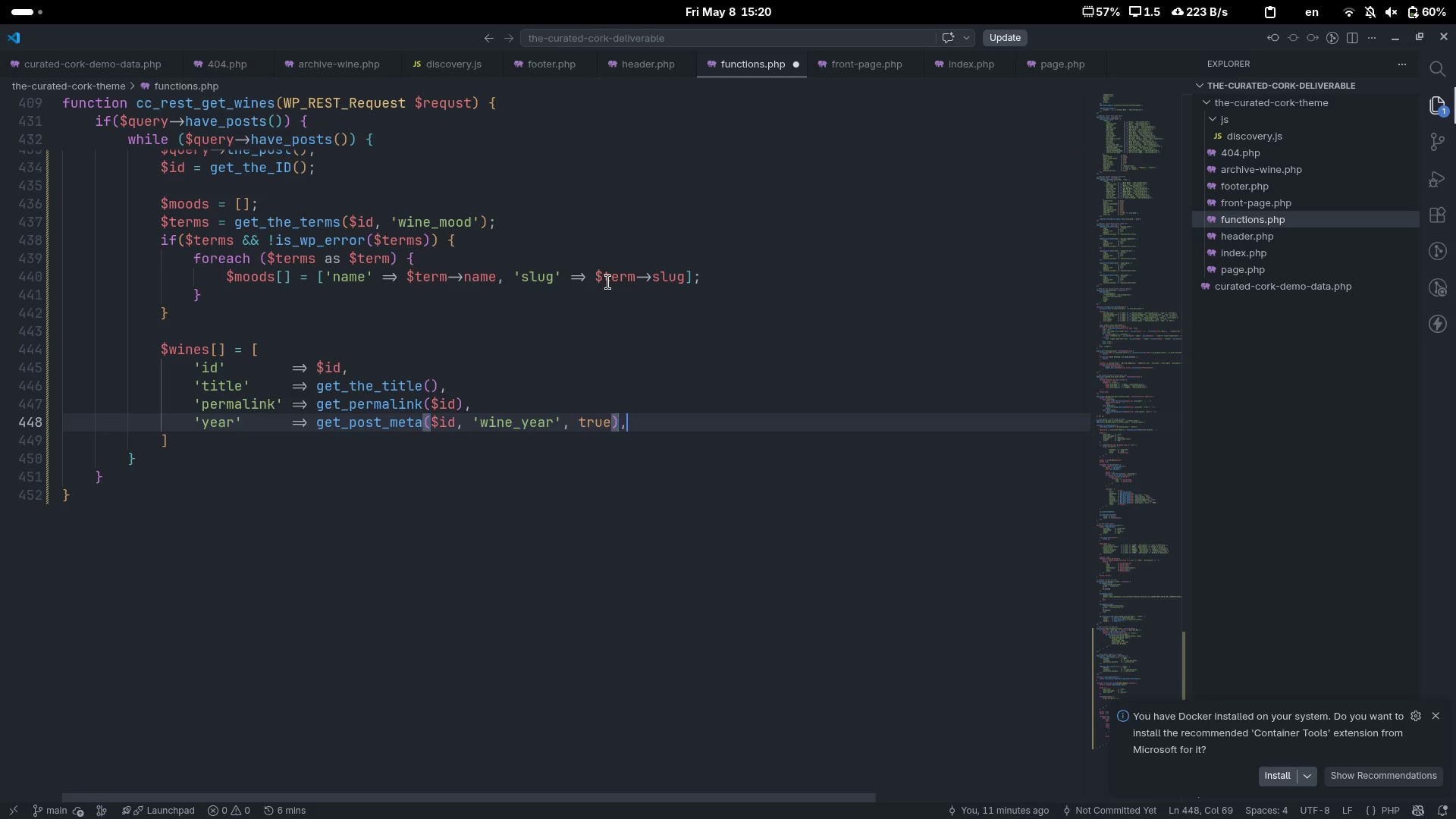 
key(Comma)
 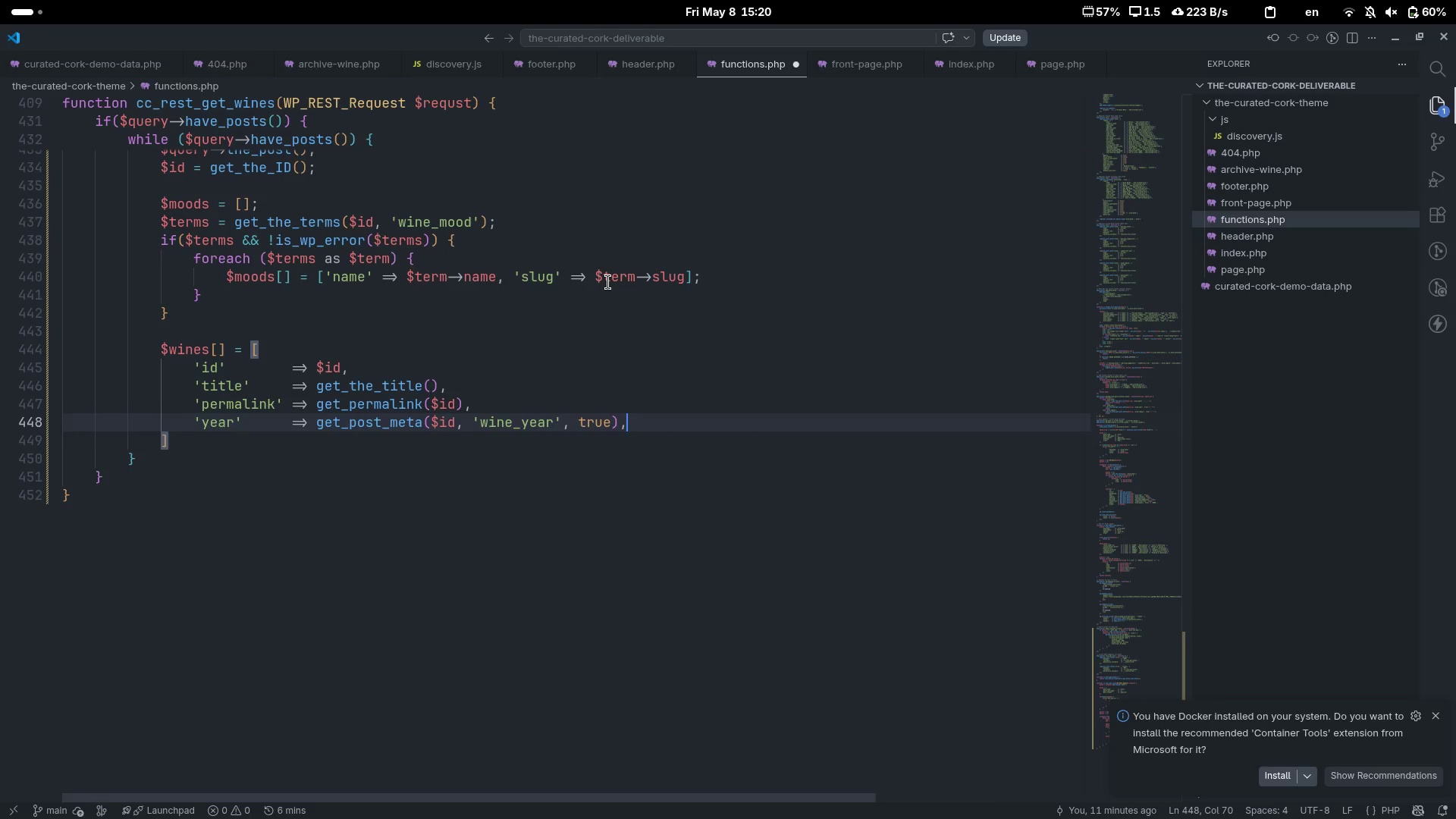 
key(Enter)
 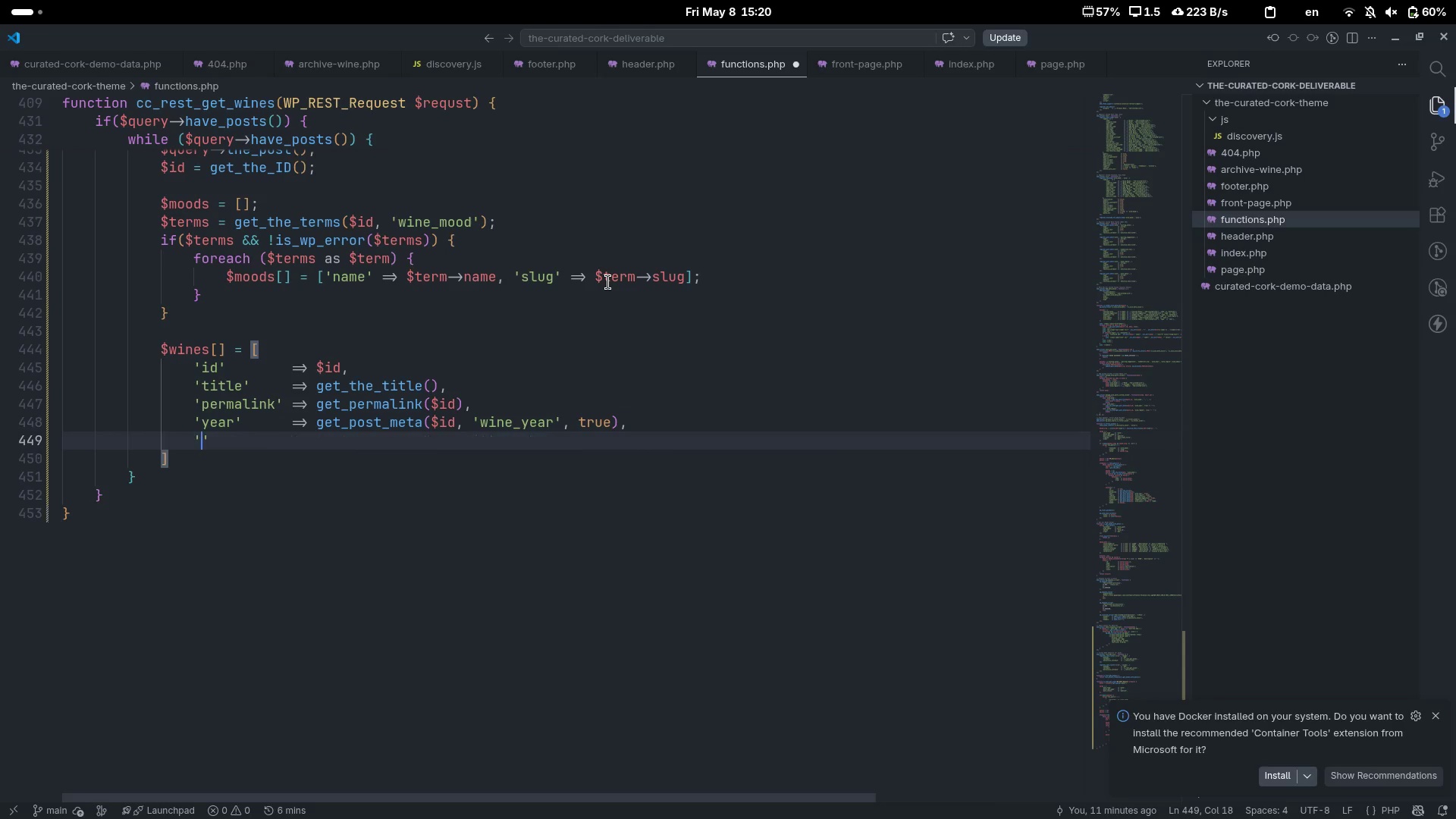 
type('region)
 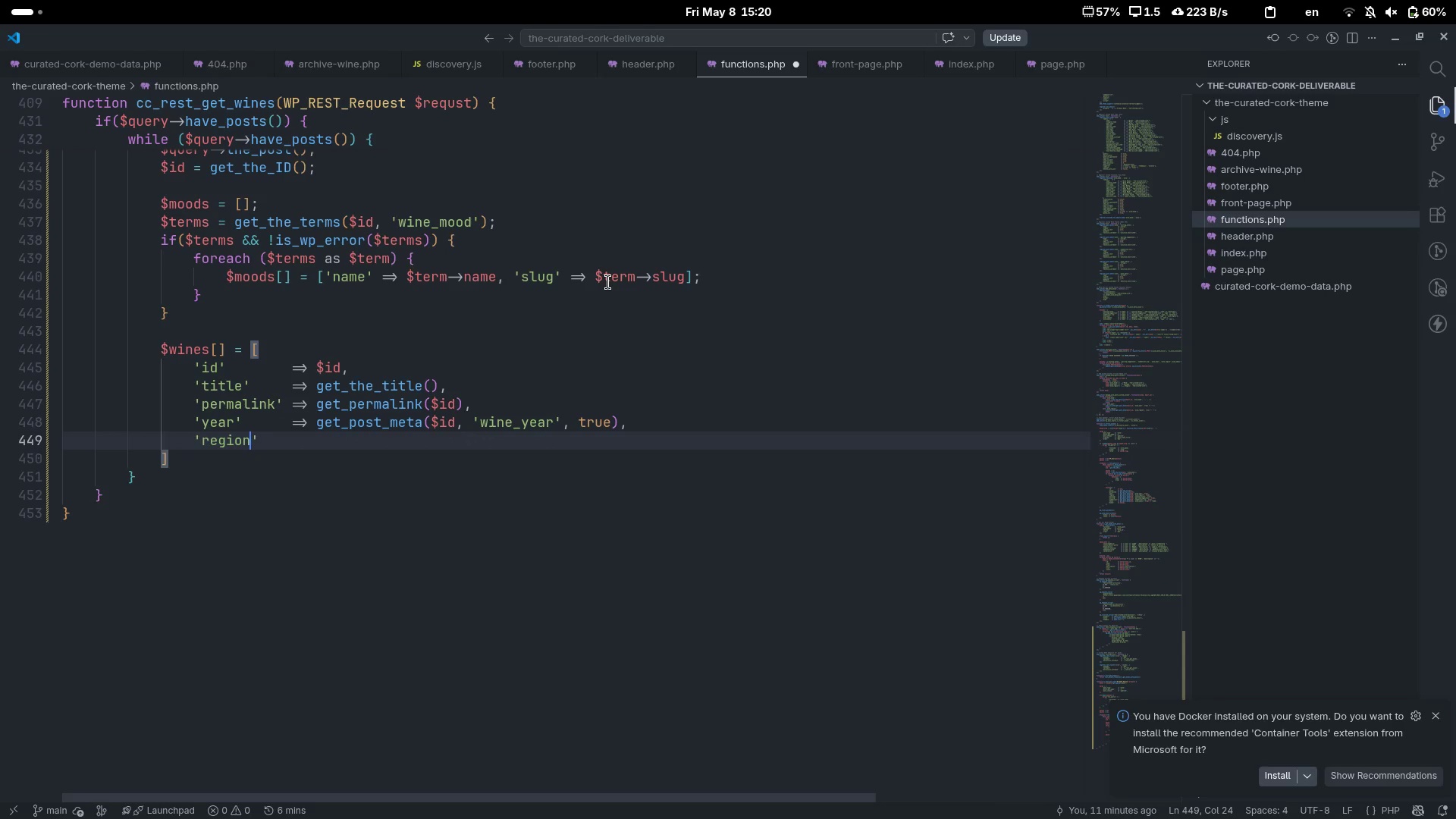 
key(ArrowRight)
 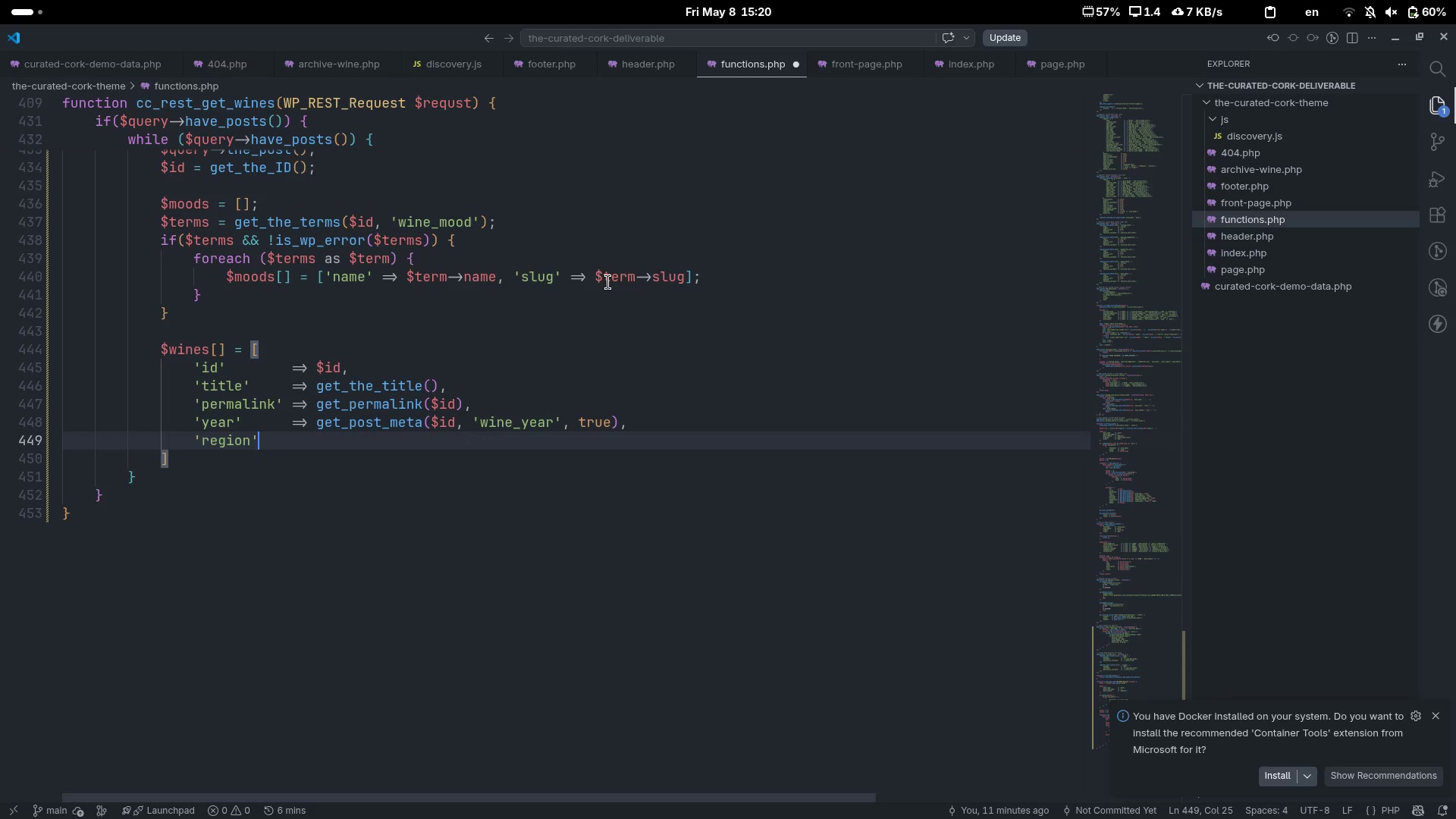 
key(Control+ControlLeft)
 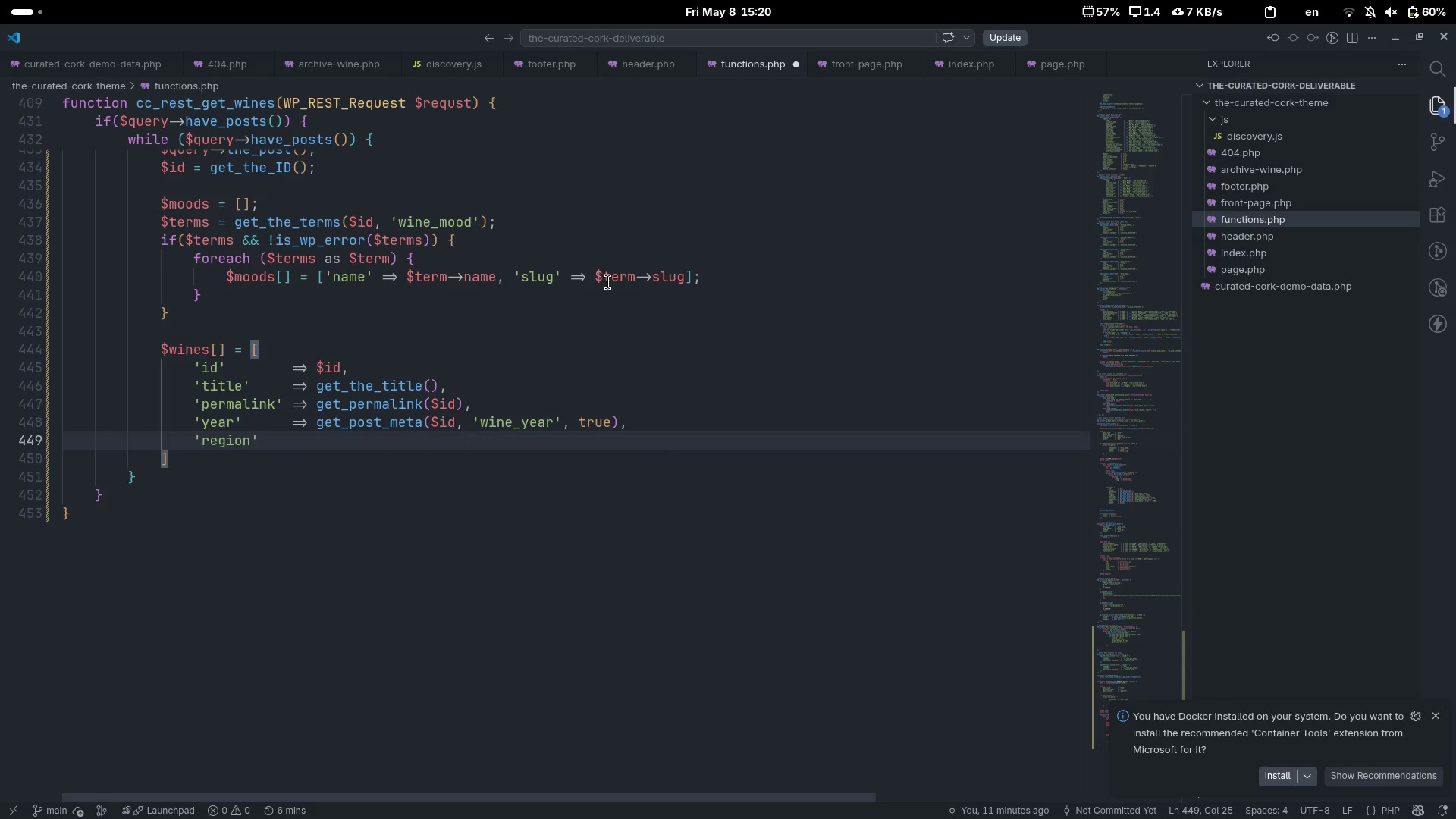 
key(ArrowLeft)
 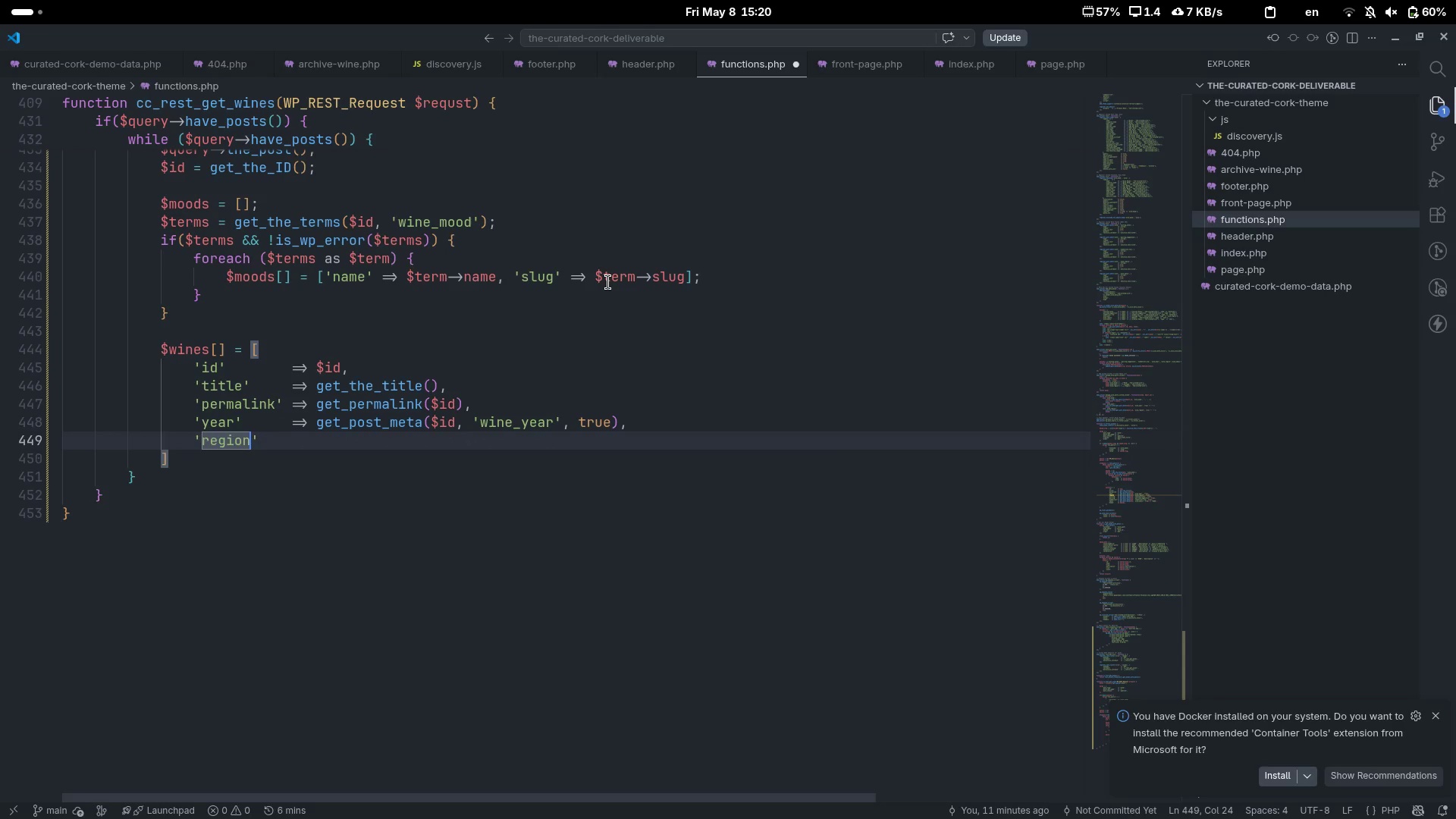 
key(Control+ControlLeft)
 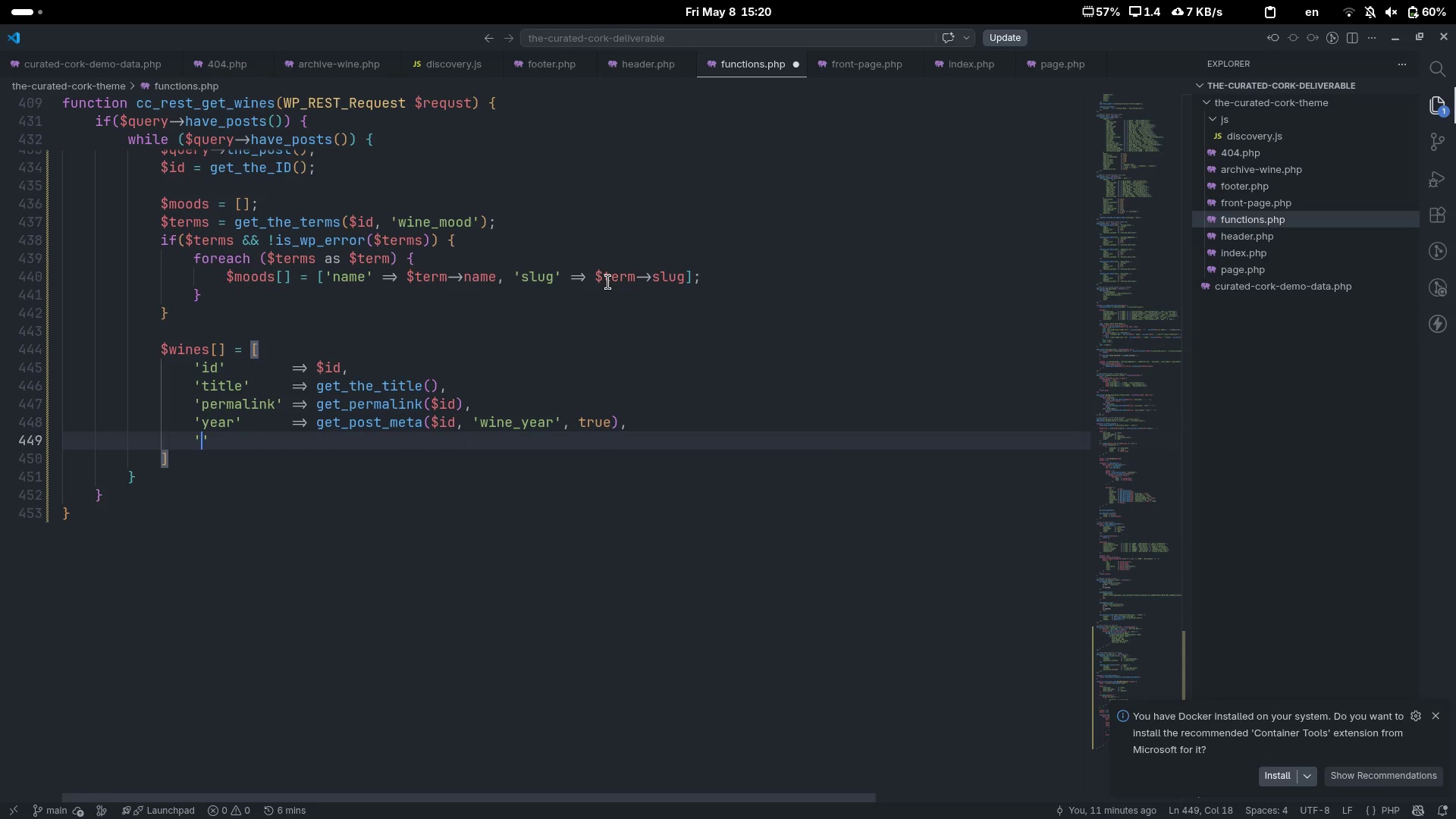 
key(Control+Backspace)
 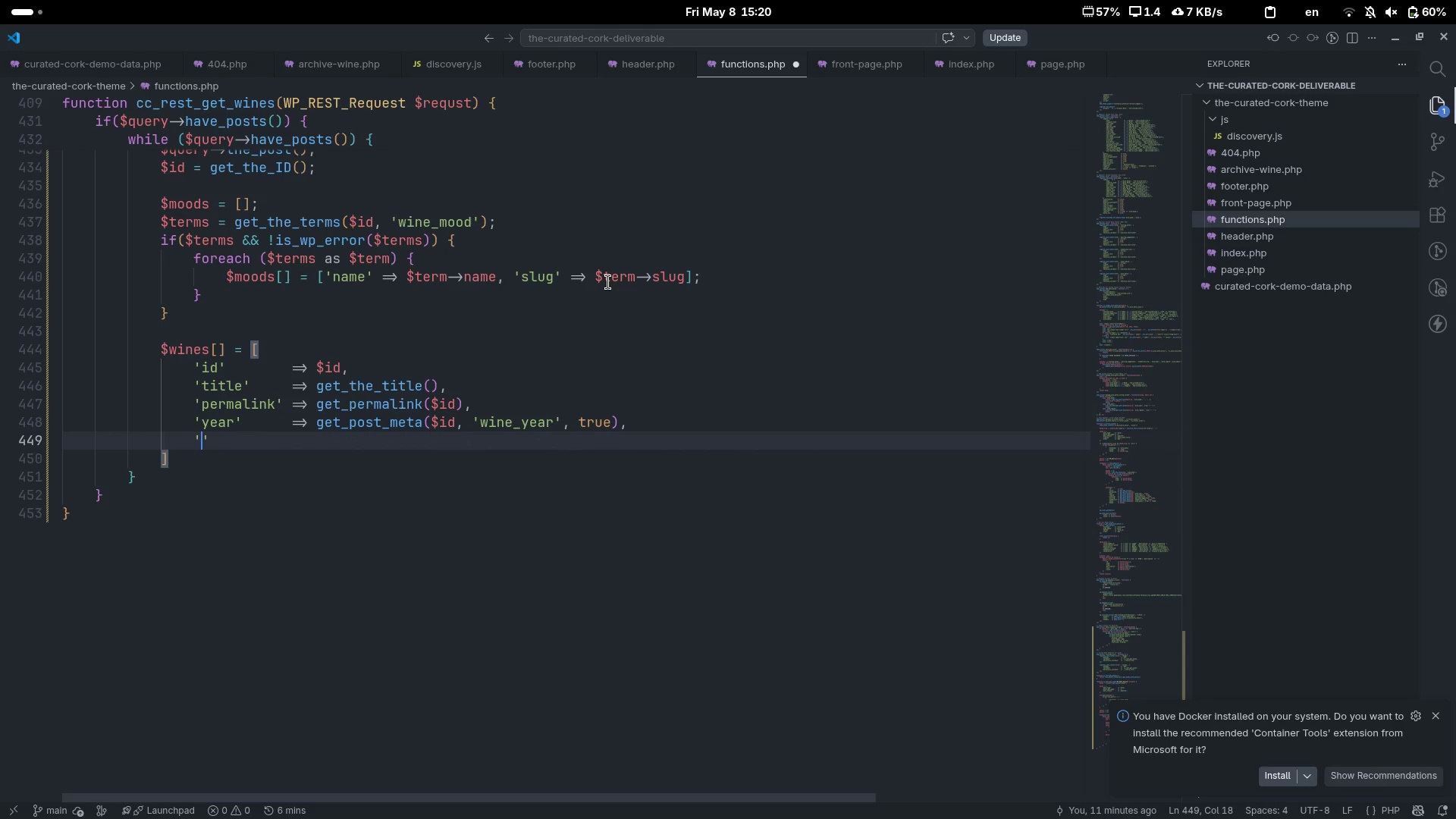 
type(region)
 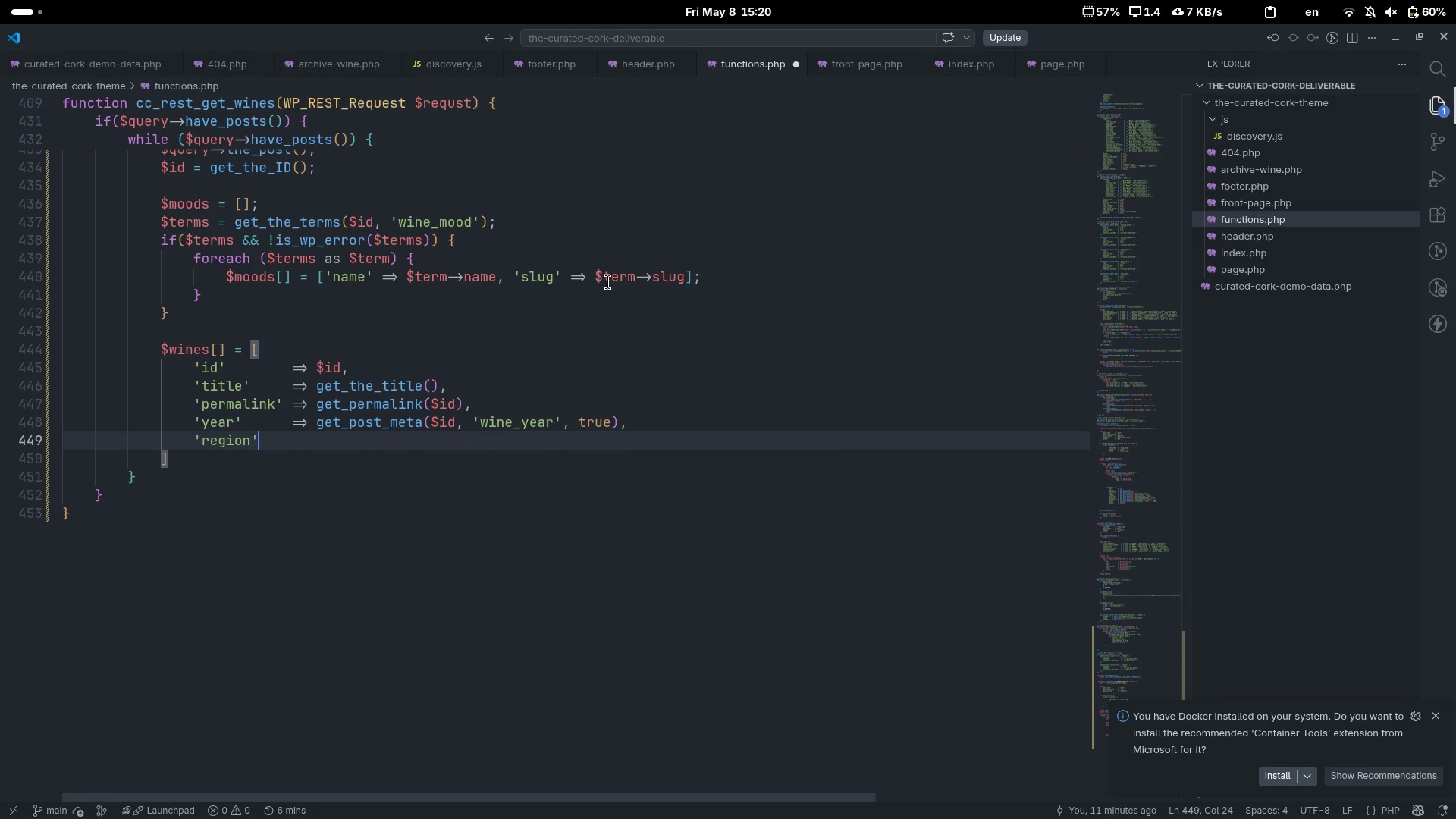 
key(ArrowRight)
 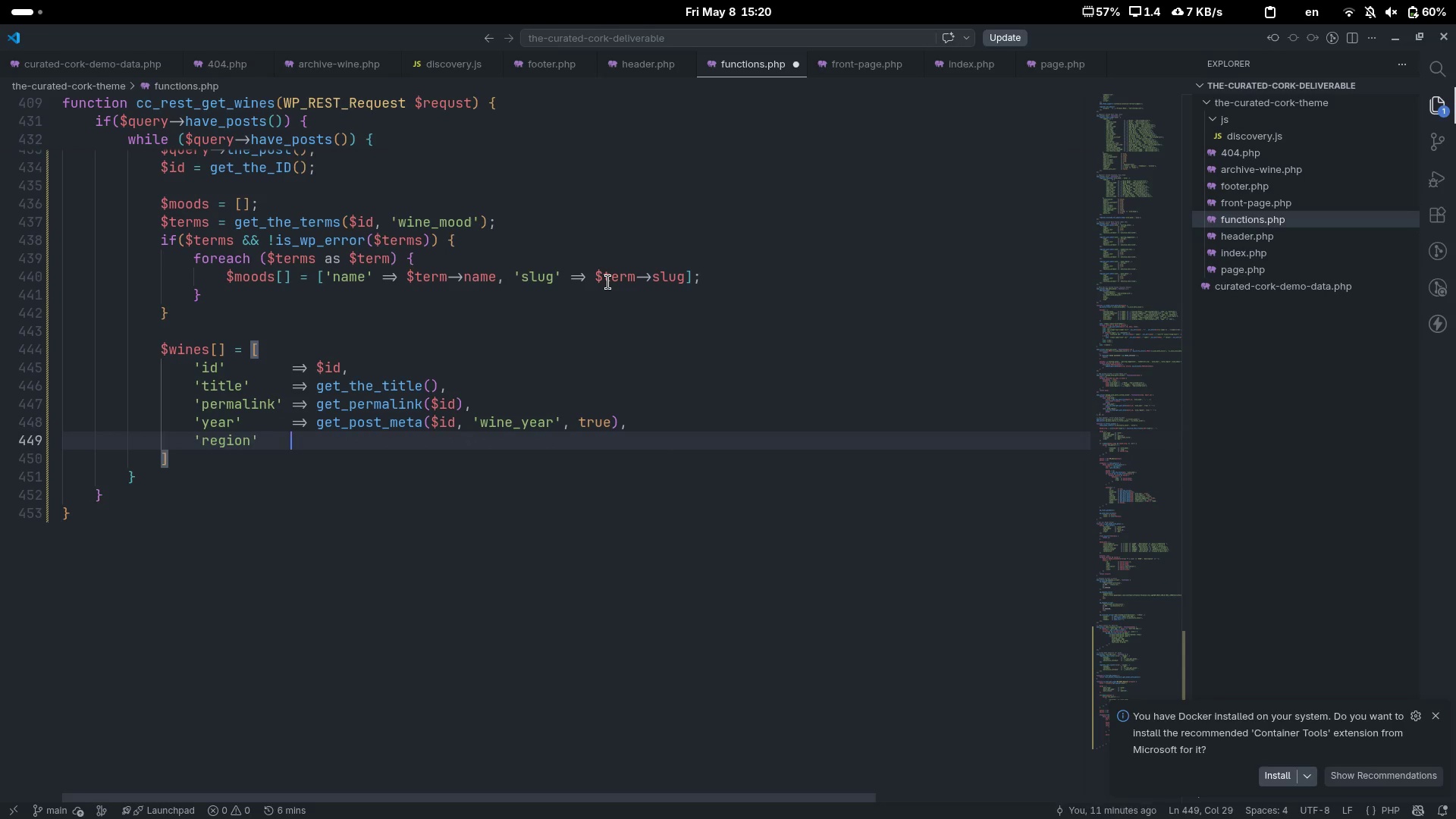 
key(Tab)
type(=> get_o)
key(Backspace)
type(post_meta(')
key(Backspace)
type($id, 'wine_region)
 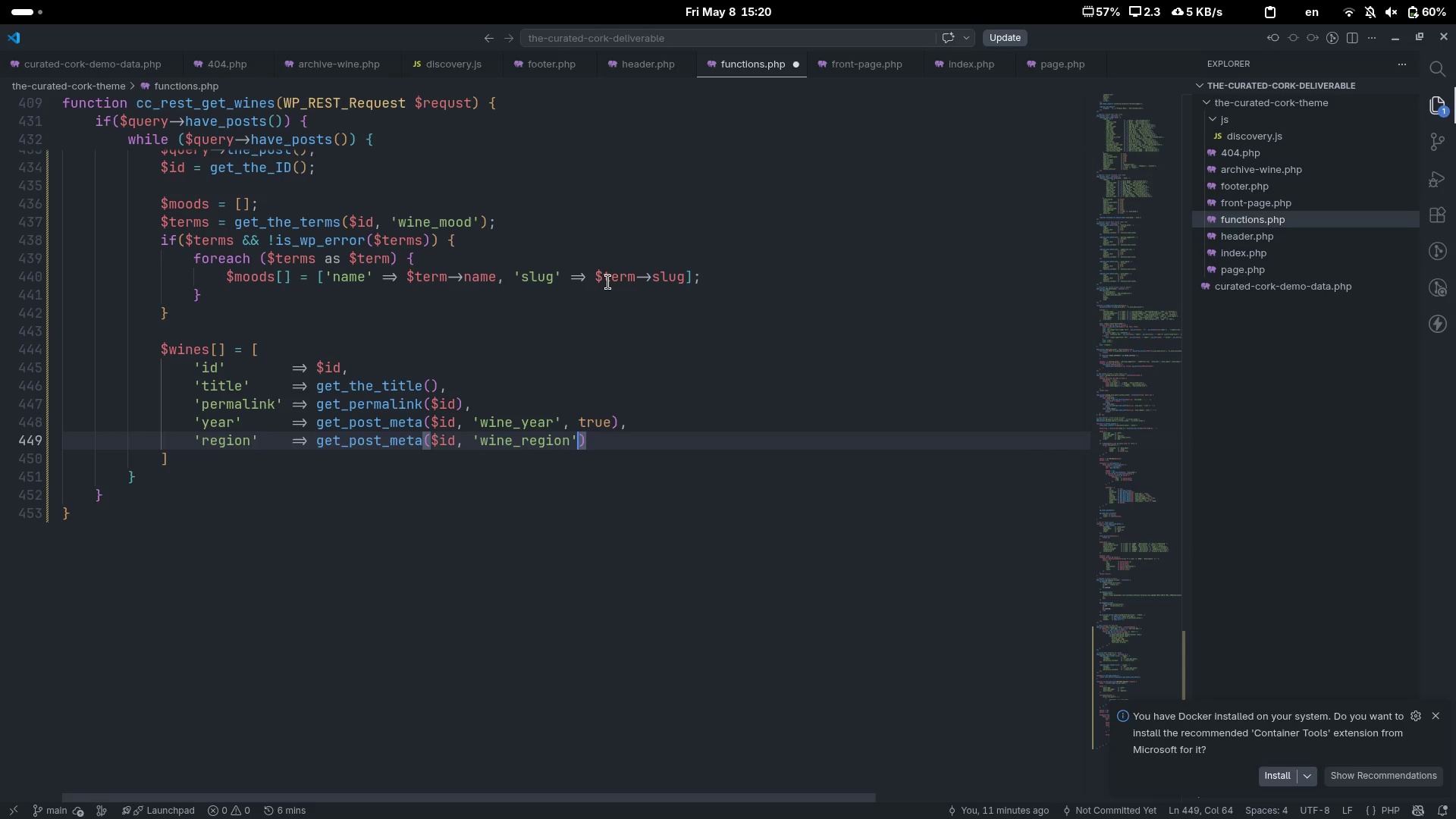 
 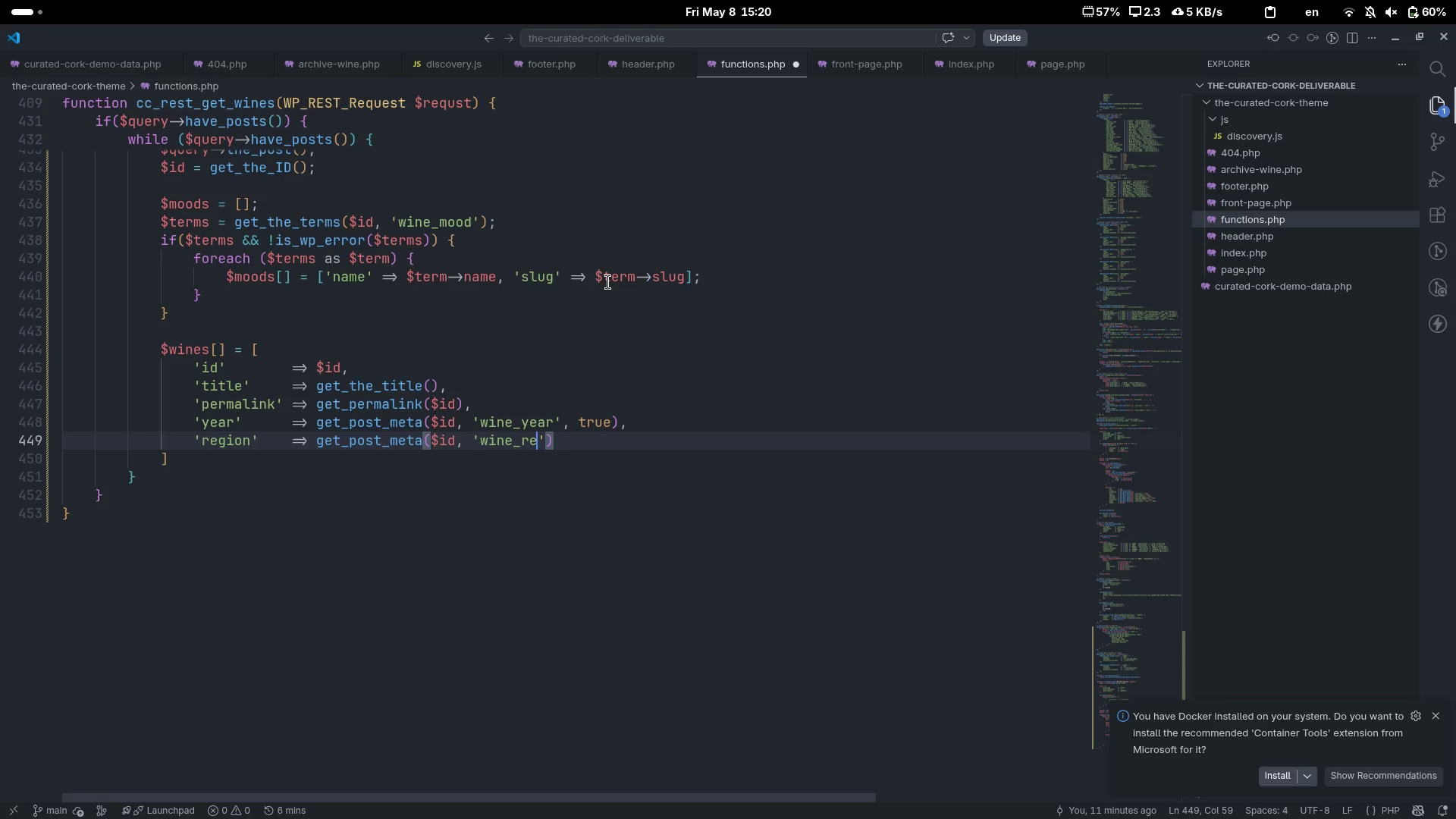 
key(ArrowRight)
 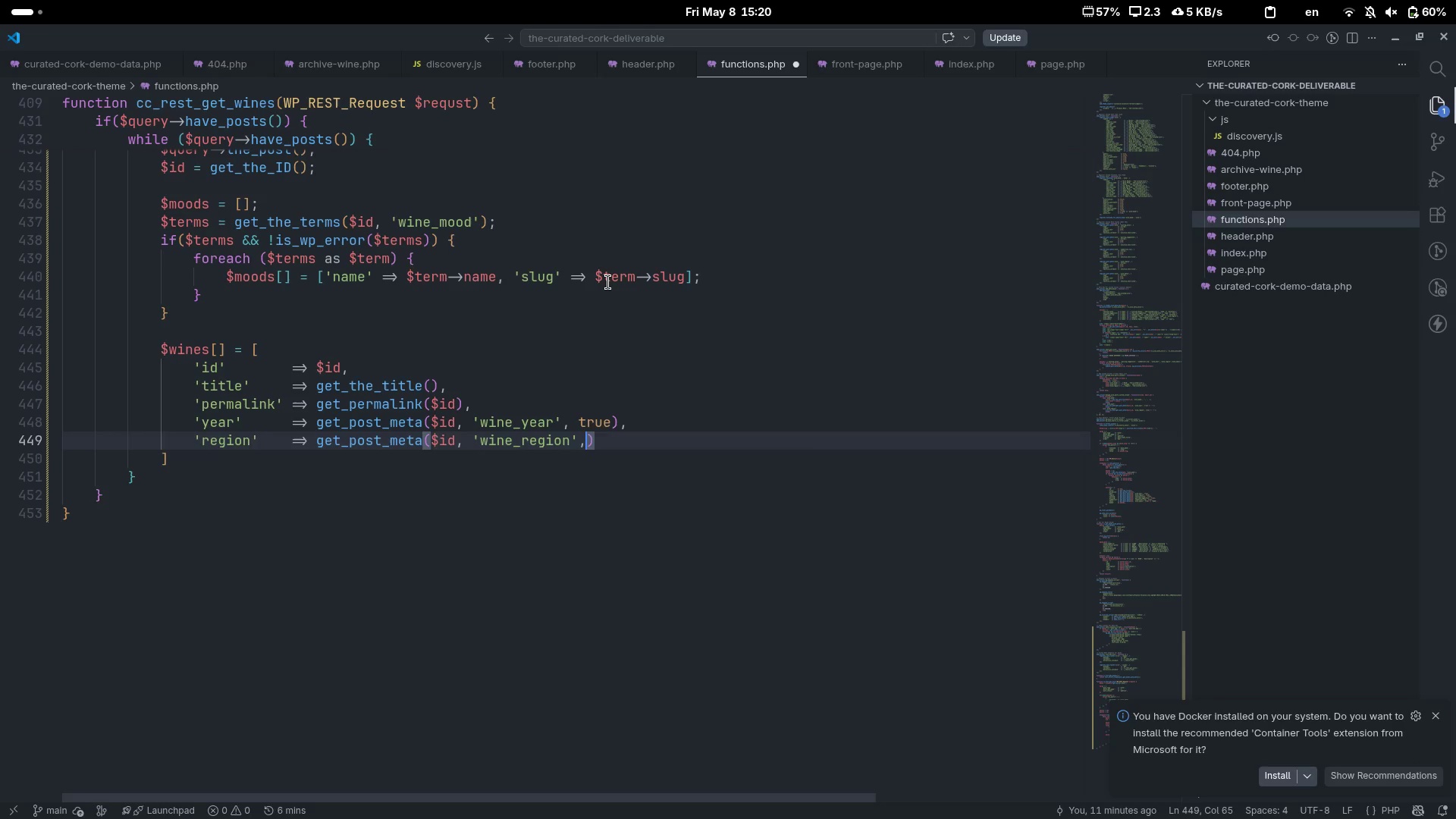 
type(, true)
 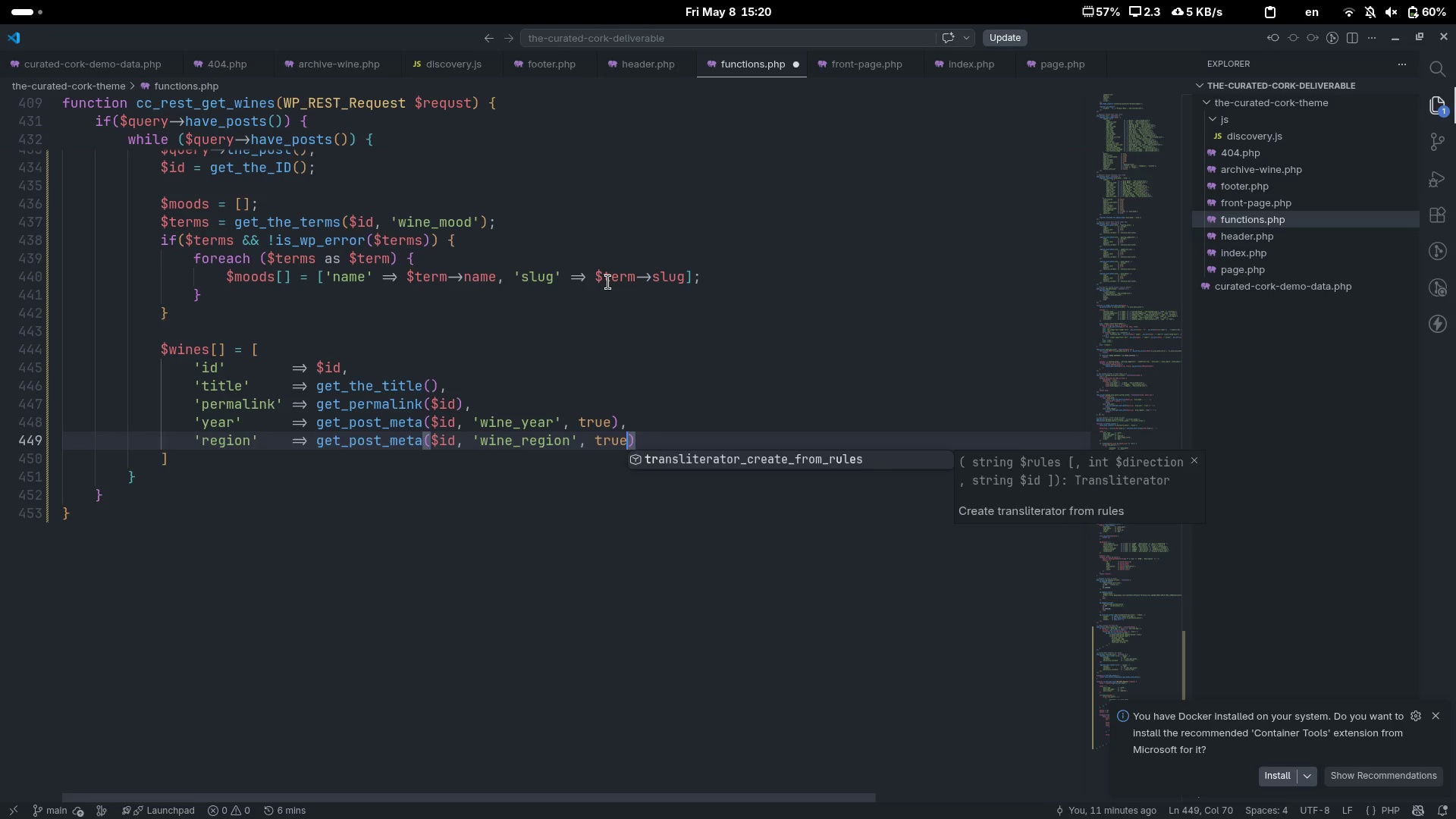 
key(Control+ControlLeft)
 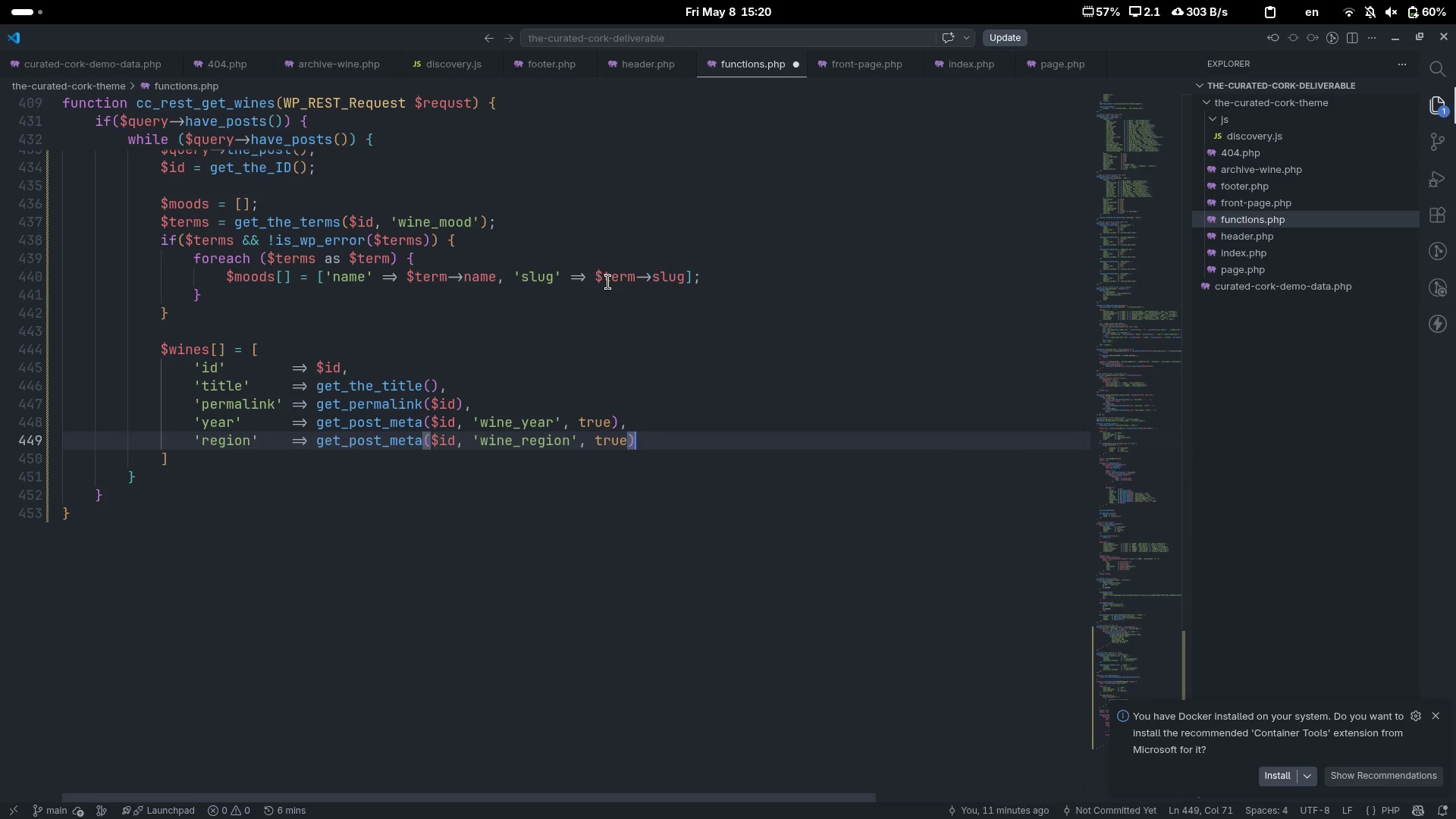 
key(Control+ArrowRight)
 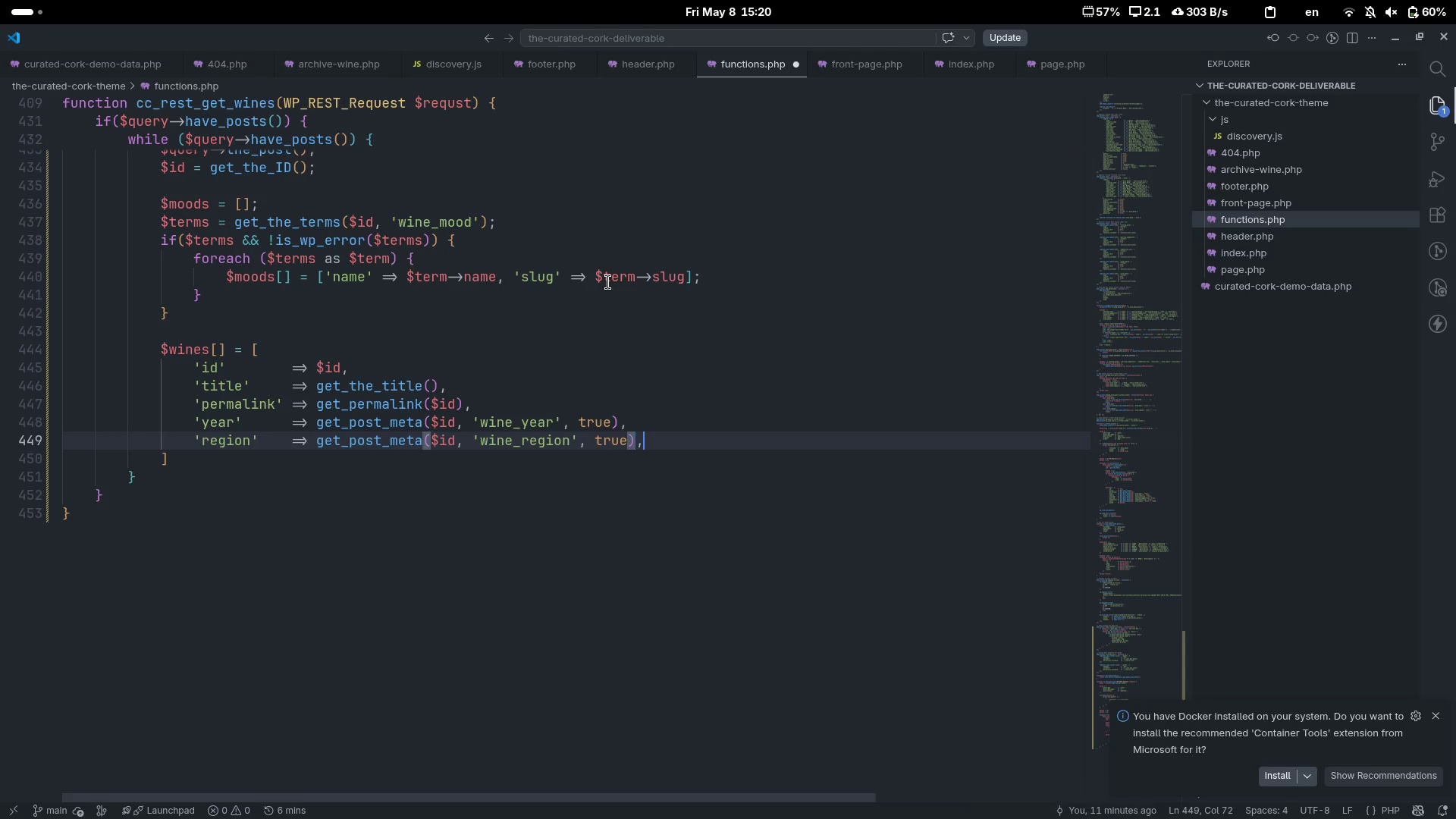 
key(Comma)
 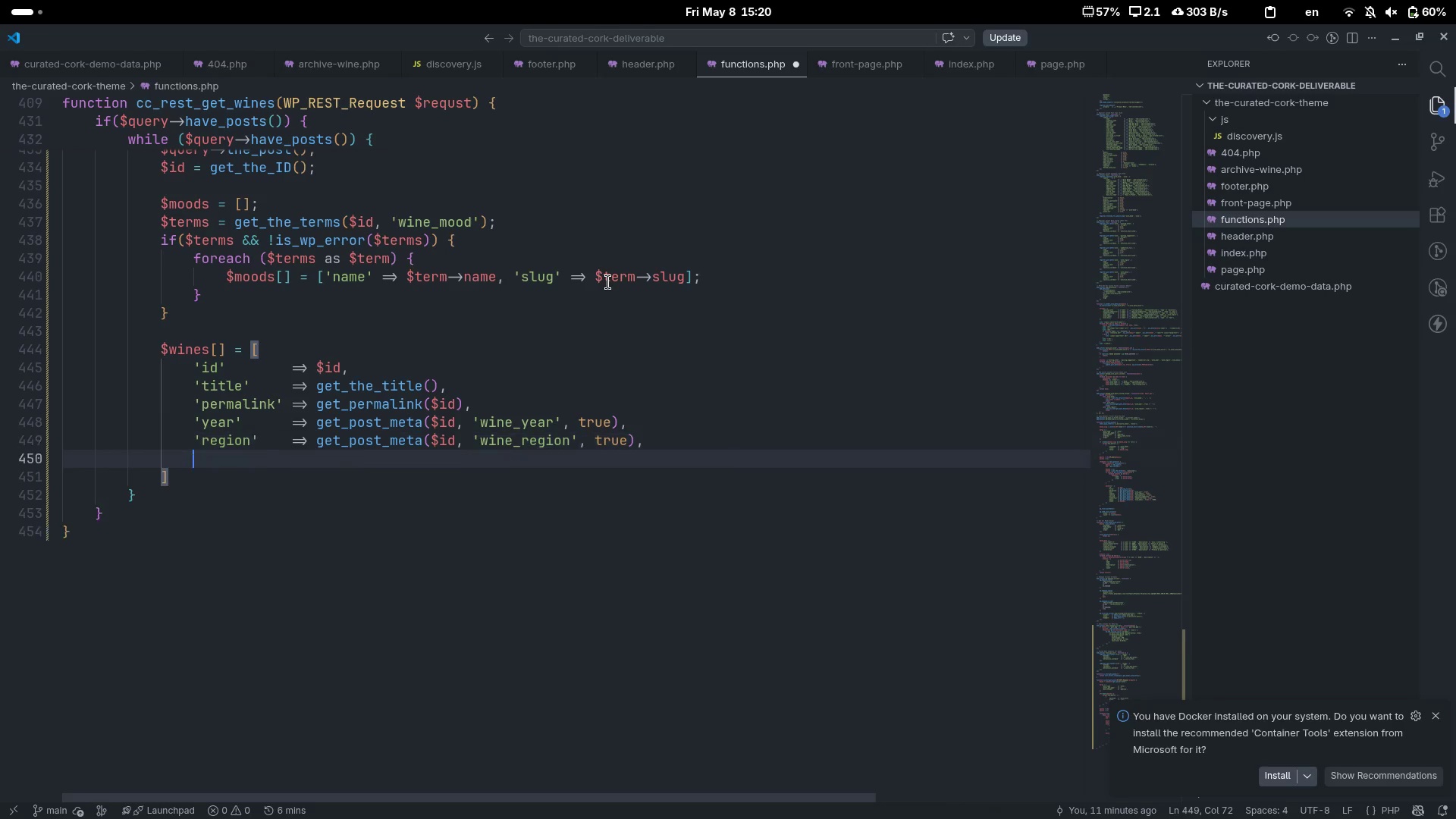 
key(Enter)
 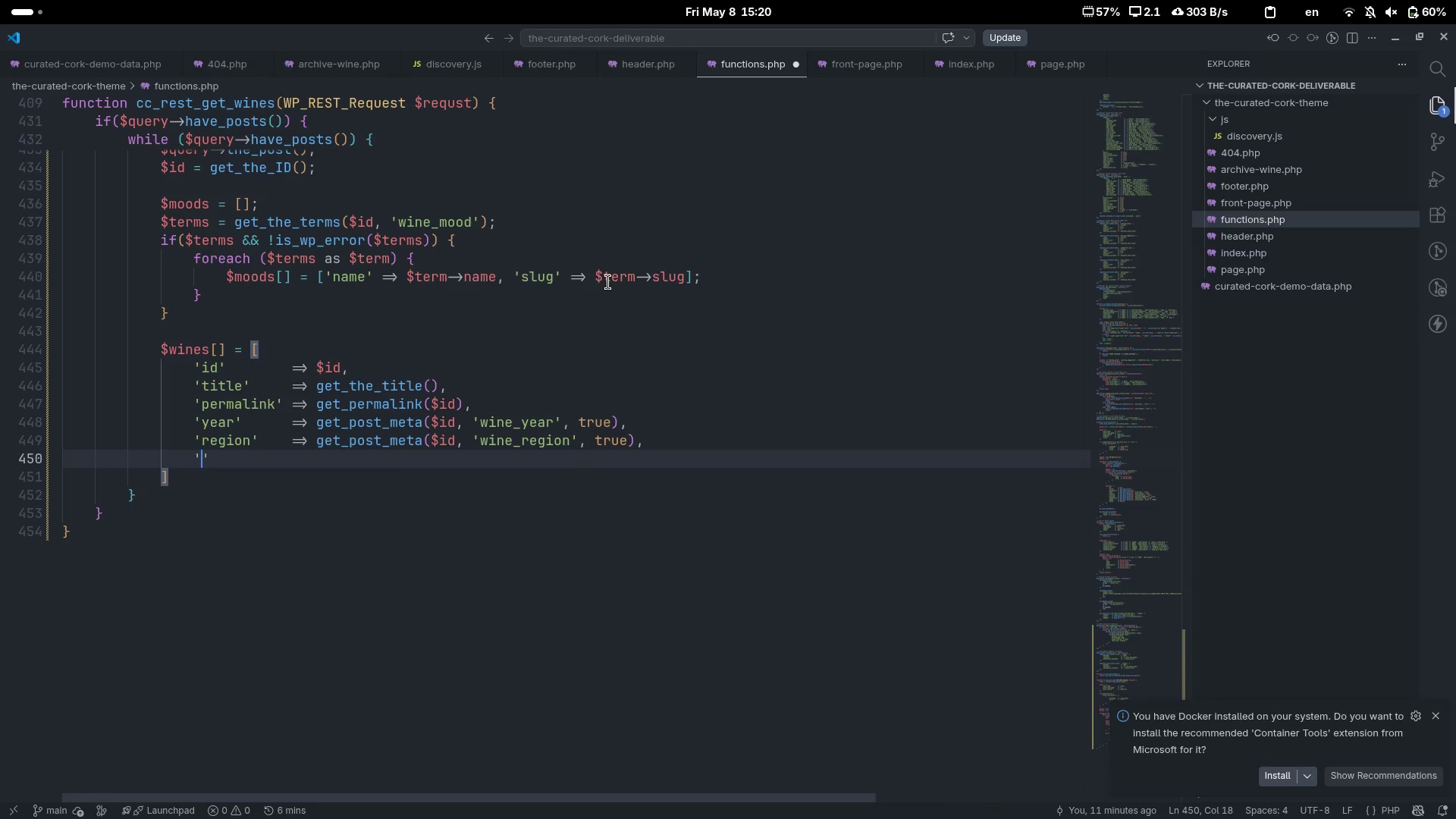 
type('tasting)
 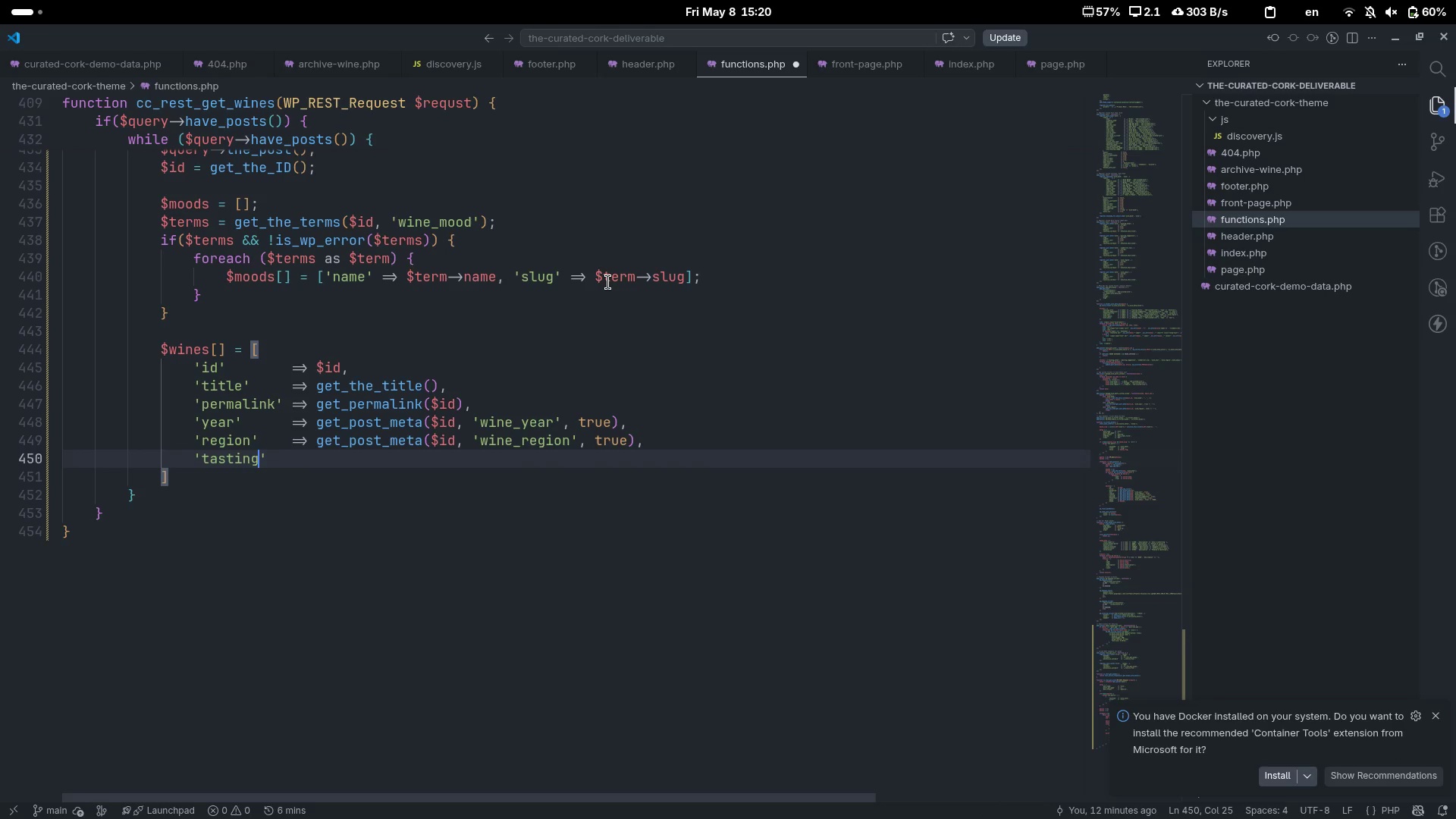 
key(ArrowRight)
 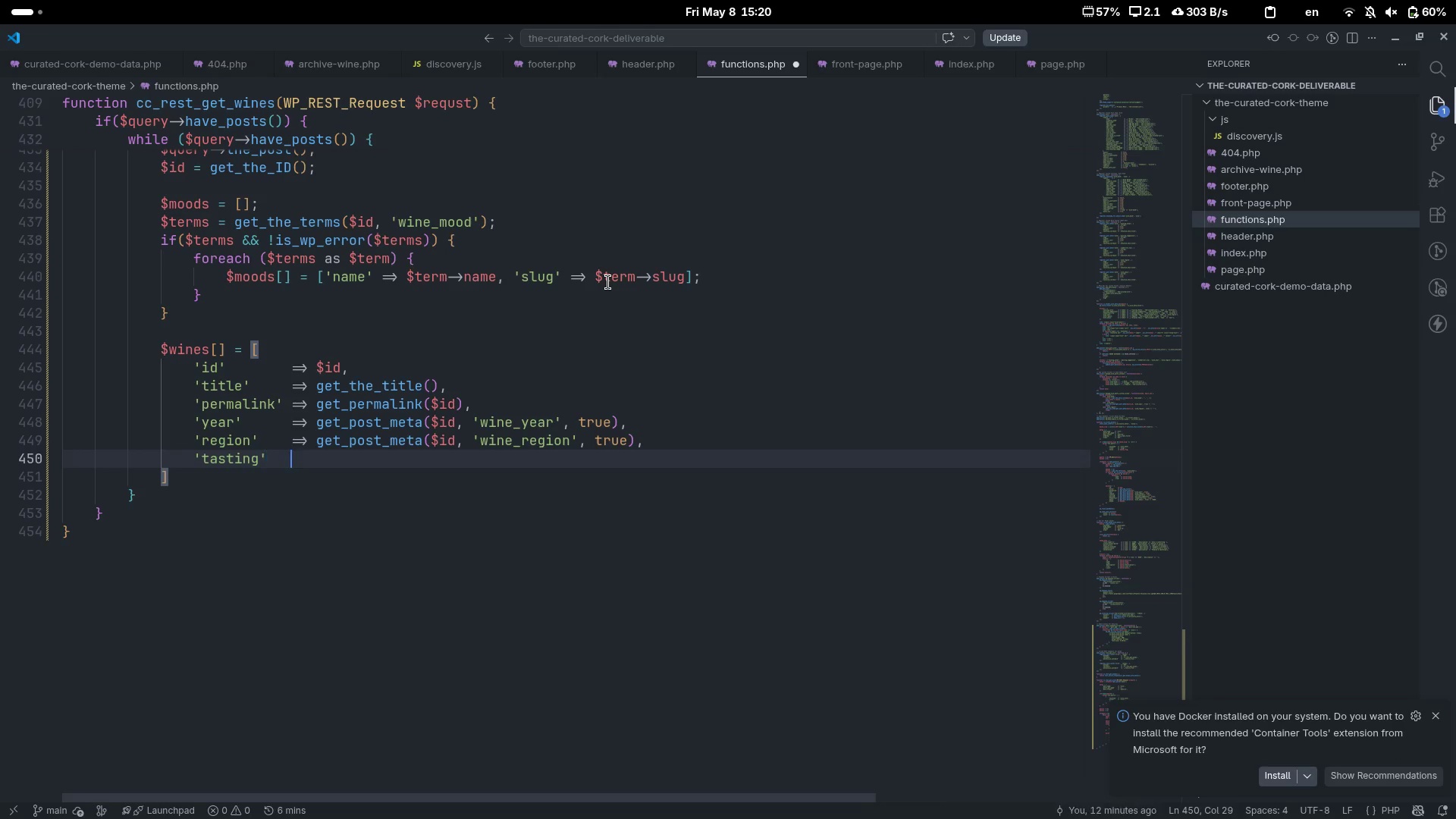 
key(Tab)
type(=> get_o)
key(Backspace)
type(post_meta(')
key(Backspace)
type($id )
key(Backspace)
type( )
key(Backspace)
type(, 'tasting_notes)
 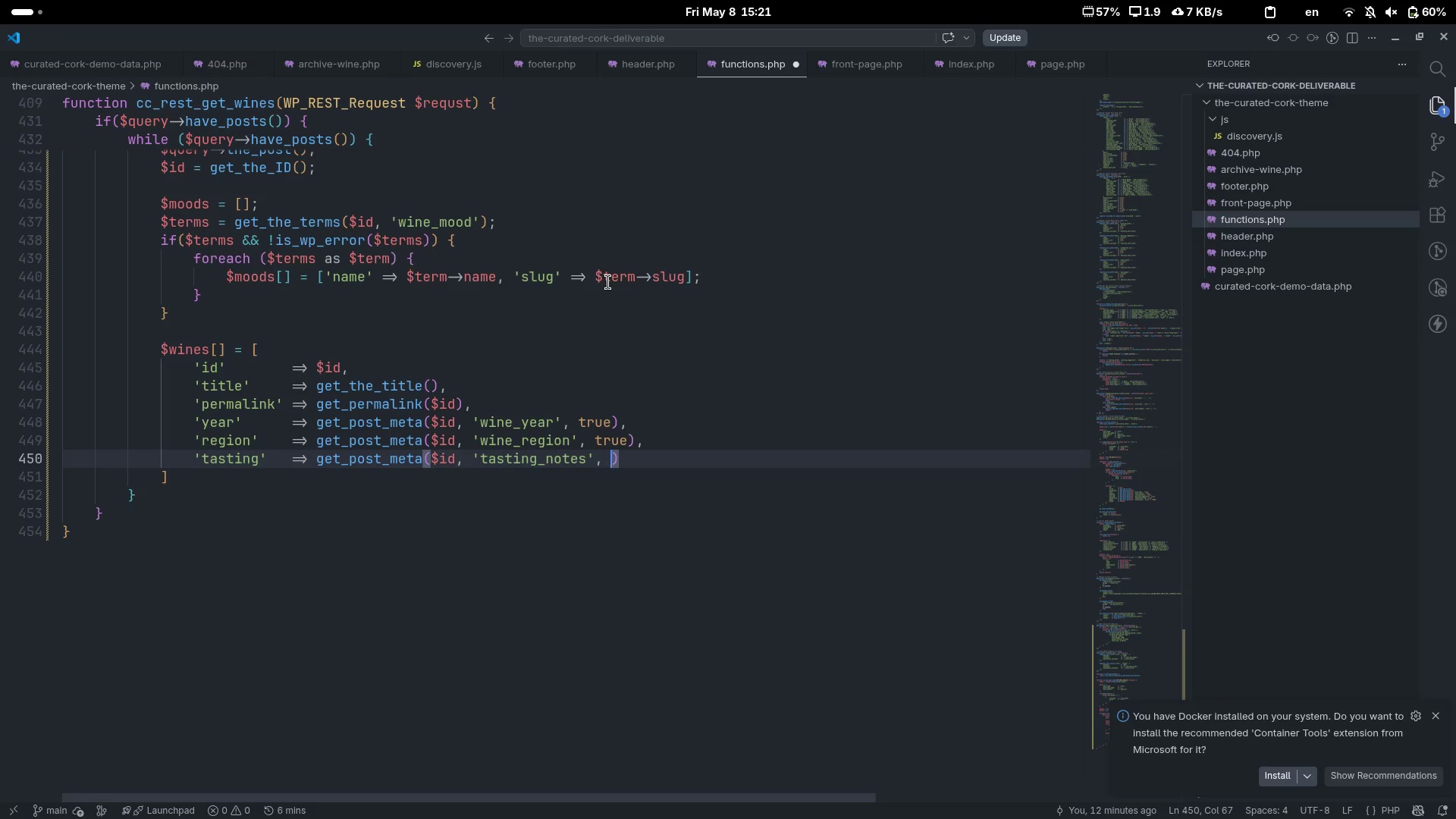 
 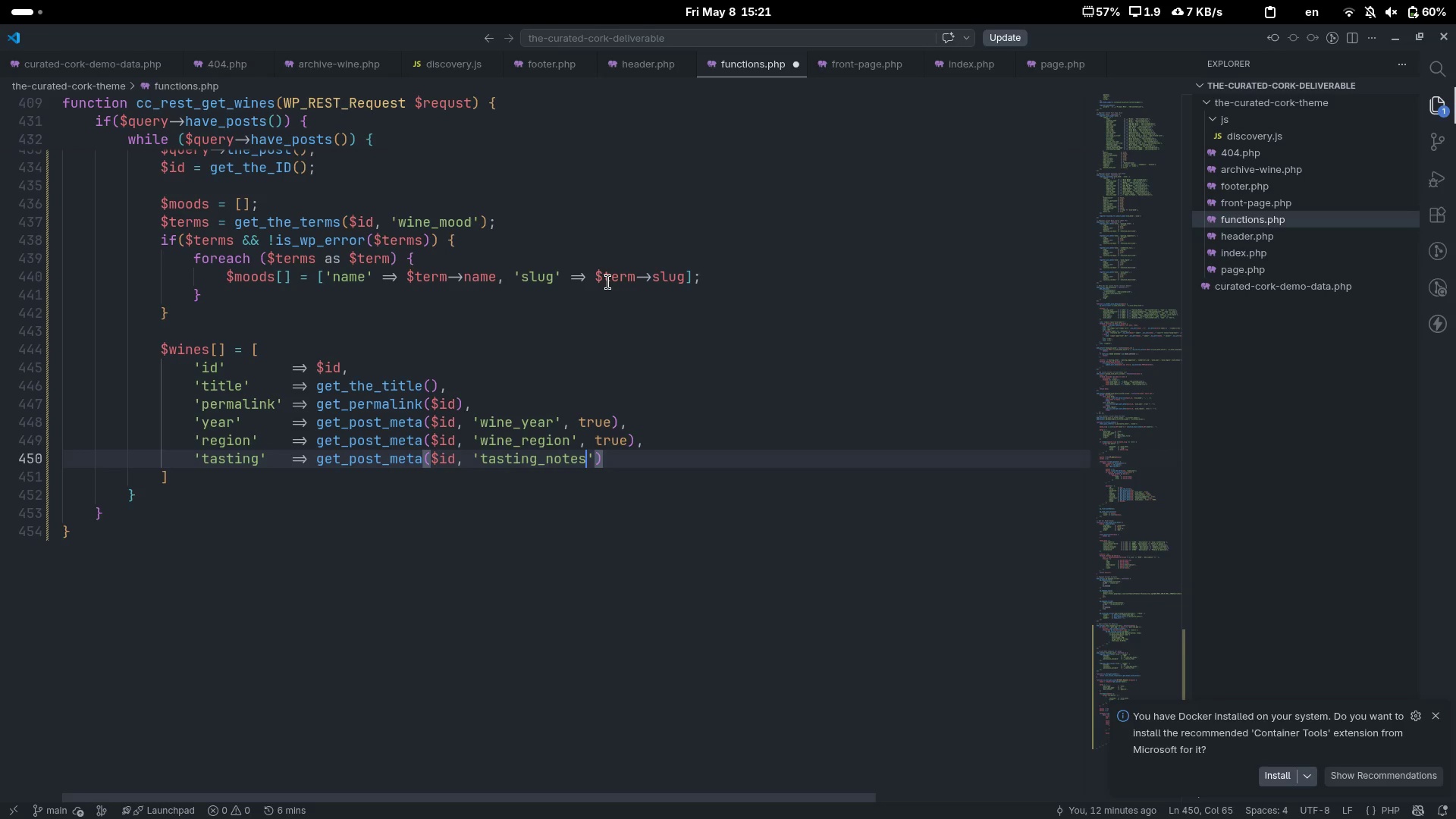 
key(ArrowRight)
 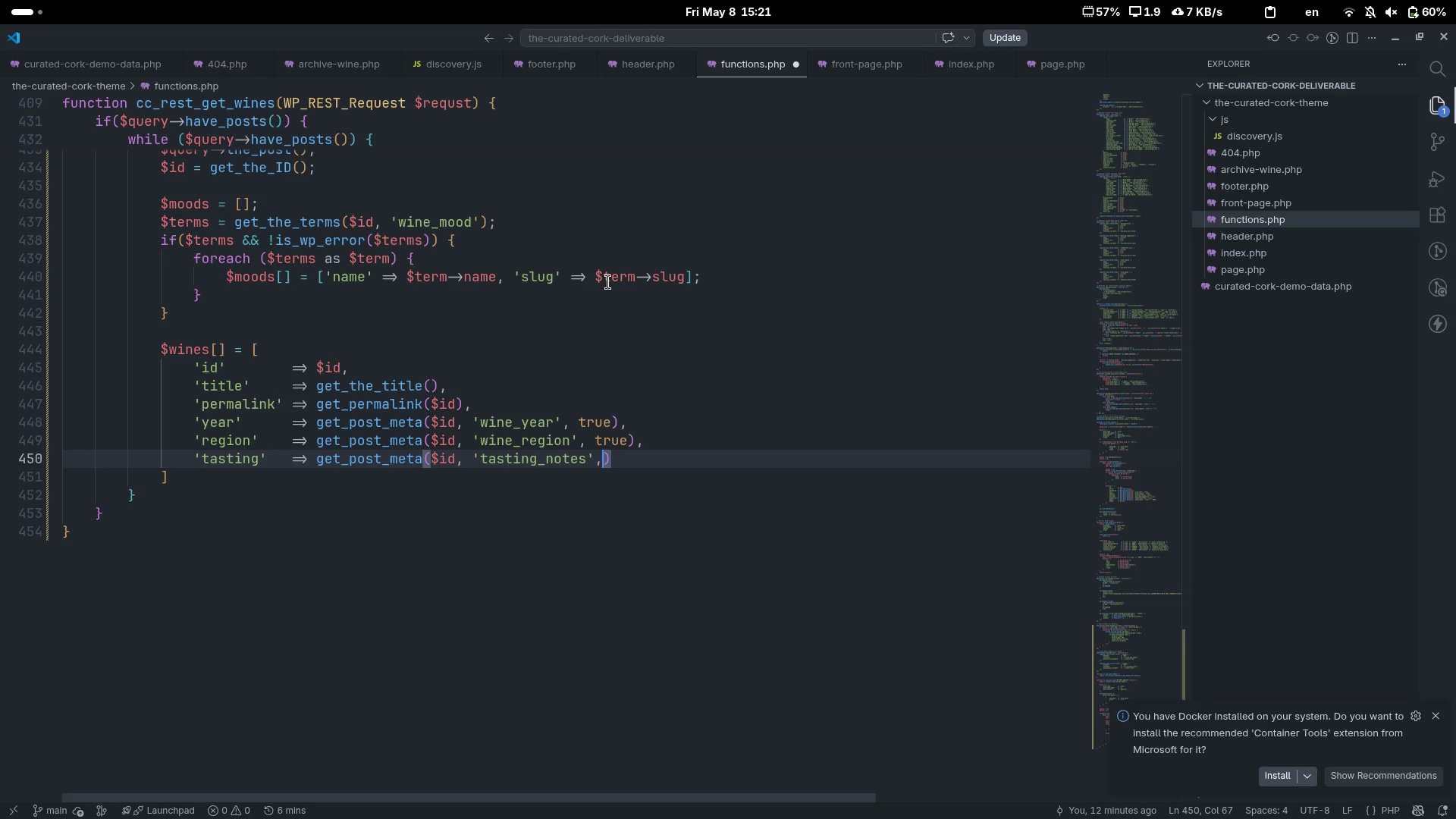 
type(, true)
 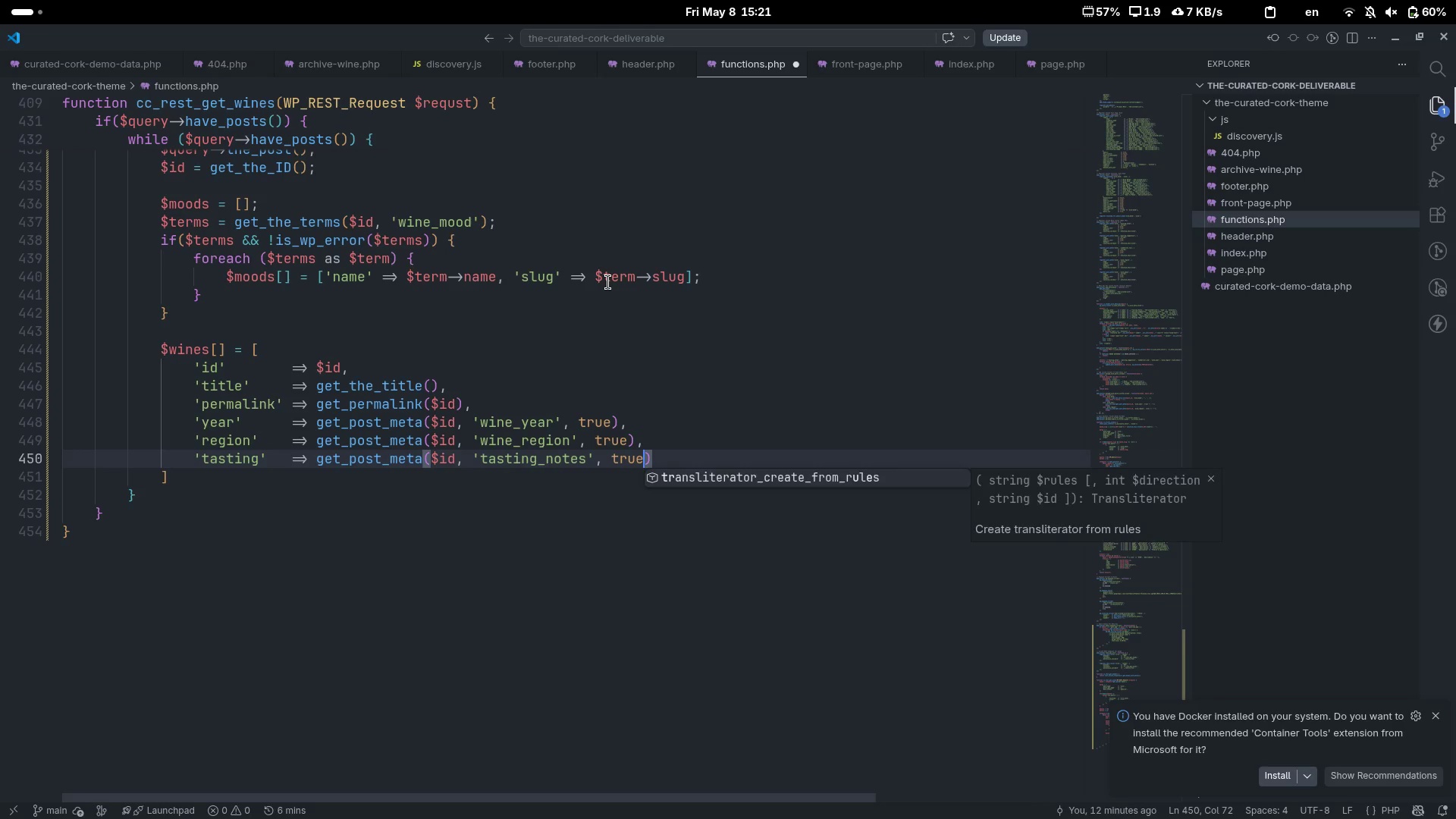 
key(ArrowRight)
 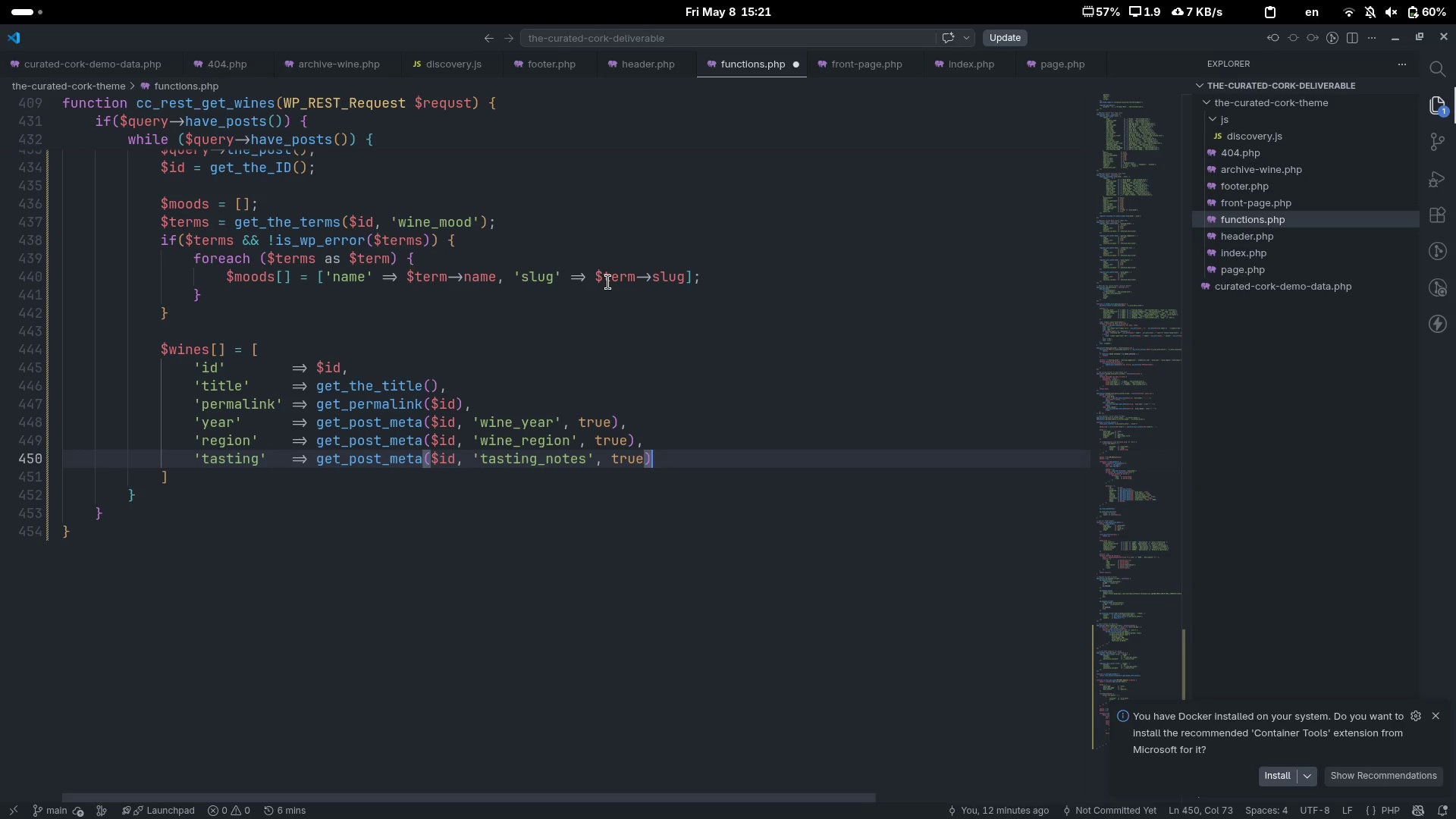 
key(Comma)
 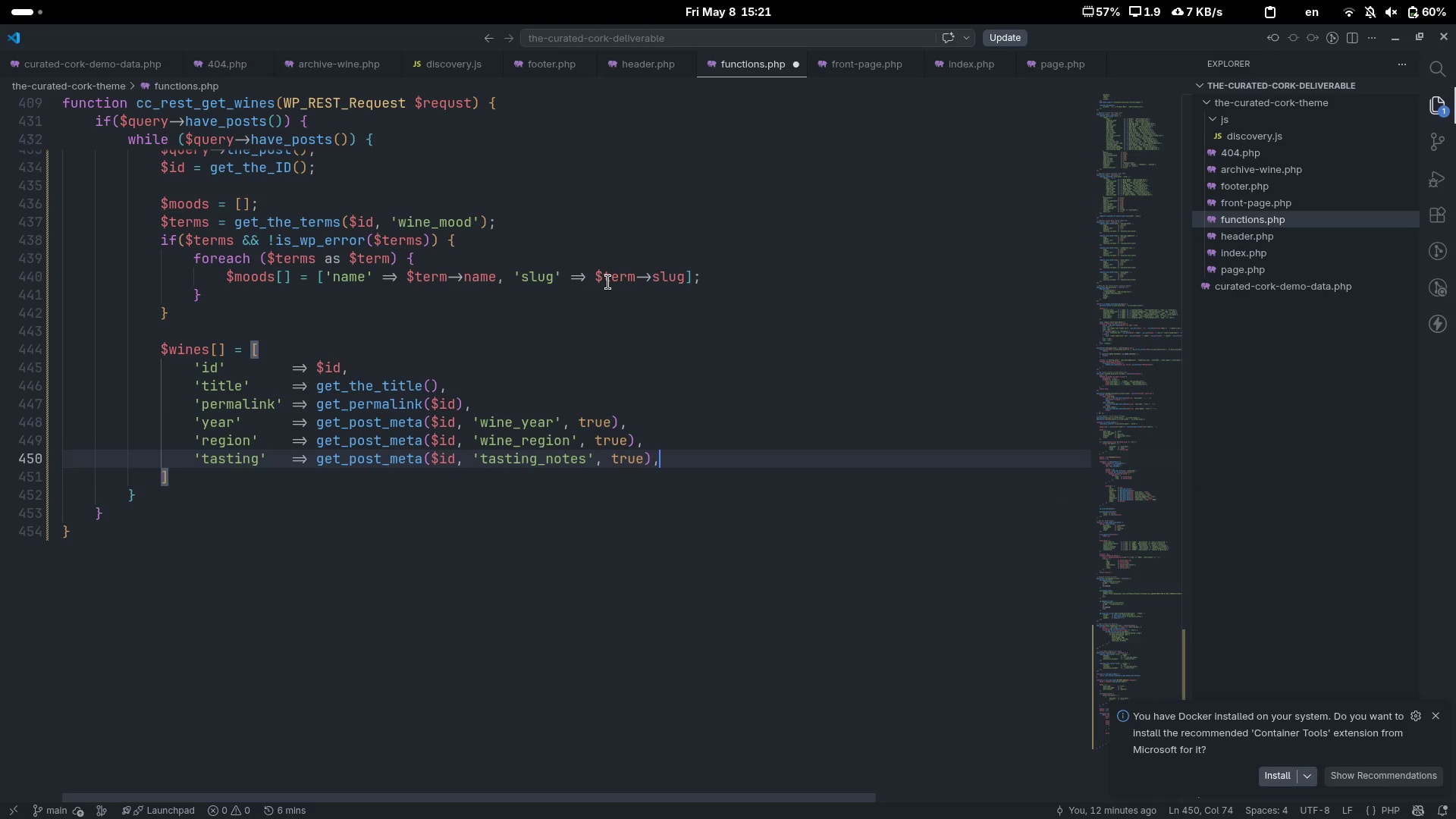 
key(Enter)
 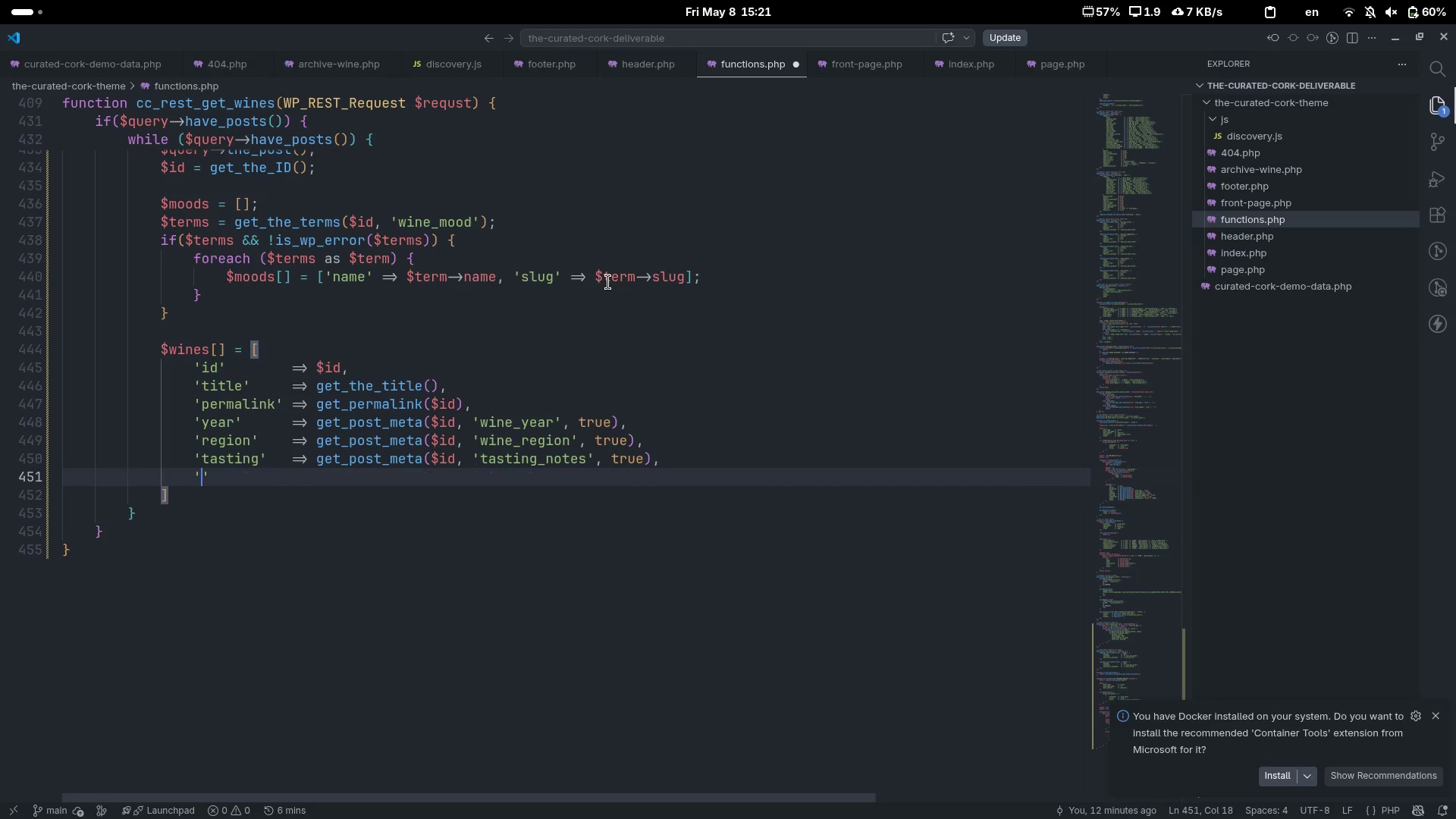 
type('pairing)
 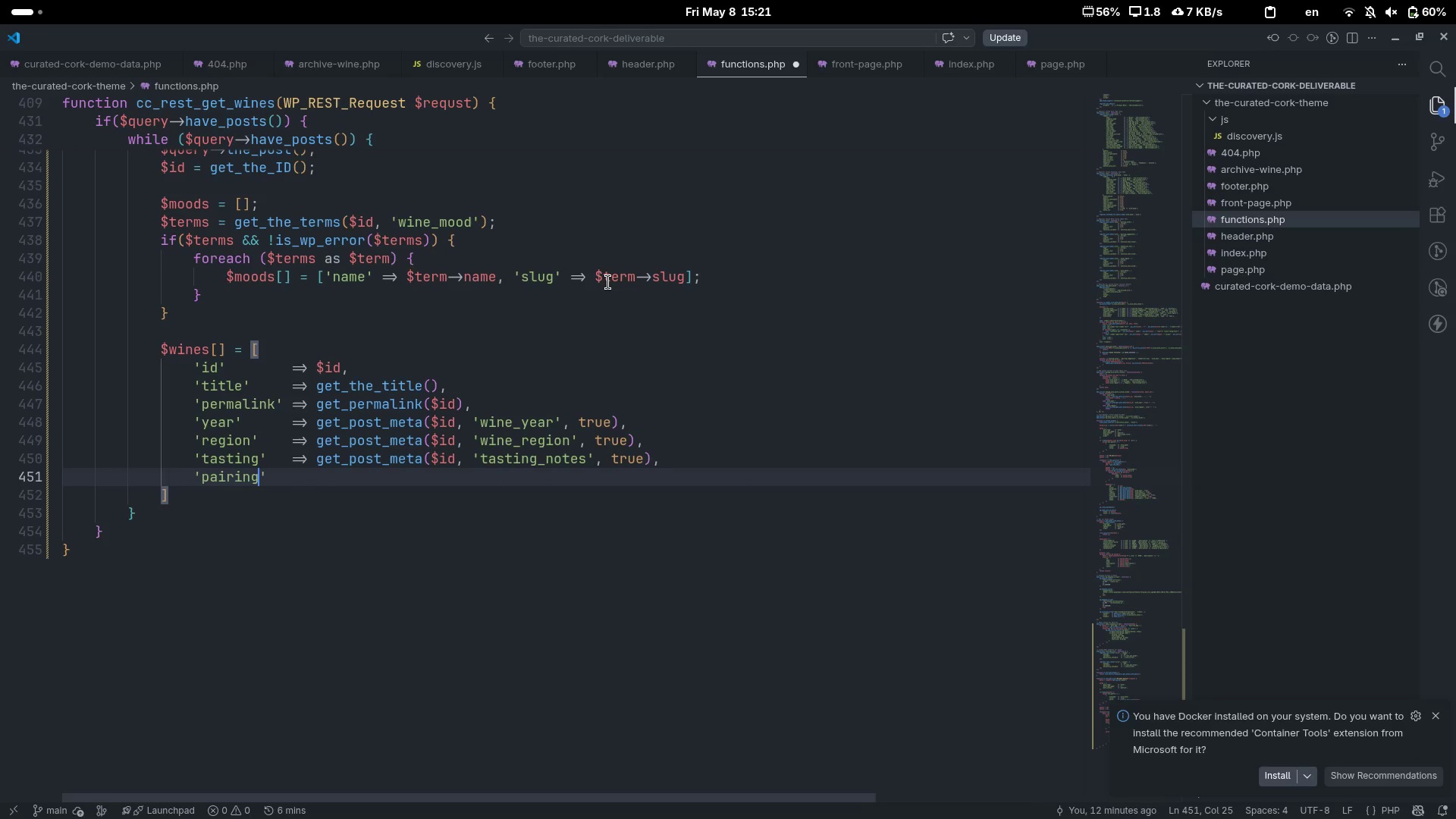 
key(ArrowRight)
 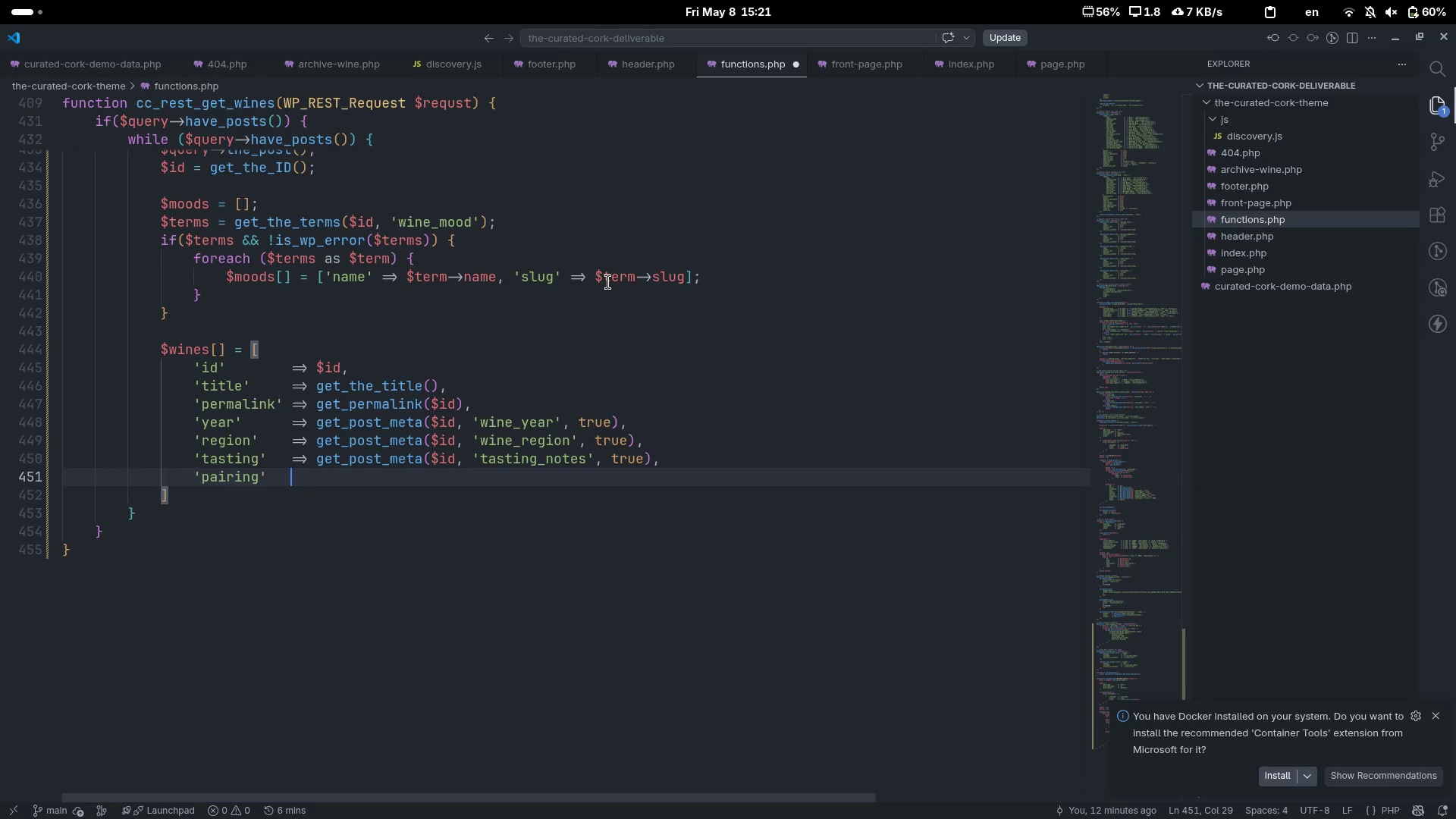 
key(Tab)
 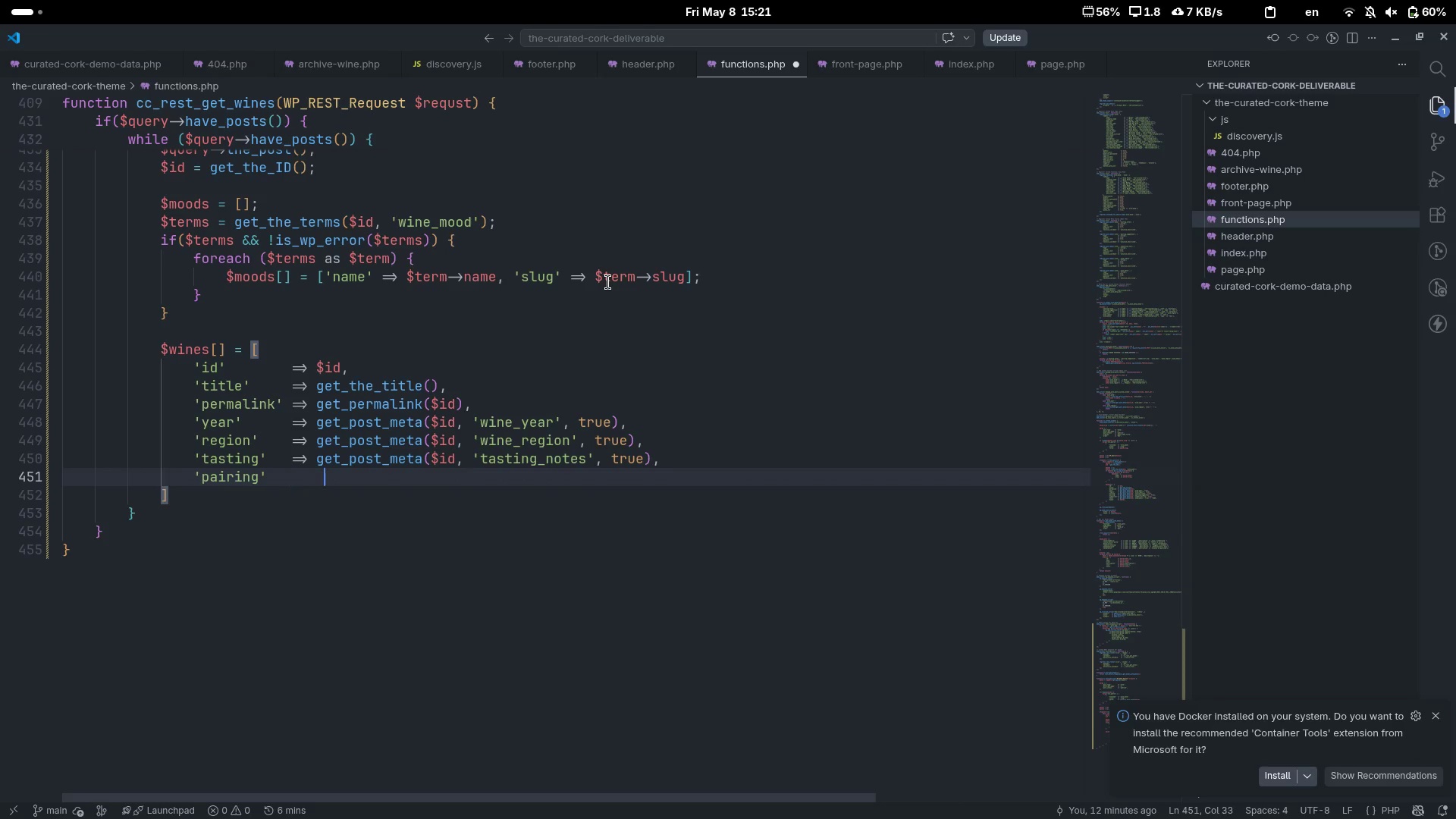 
key(Tab)
 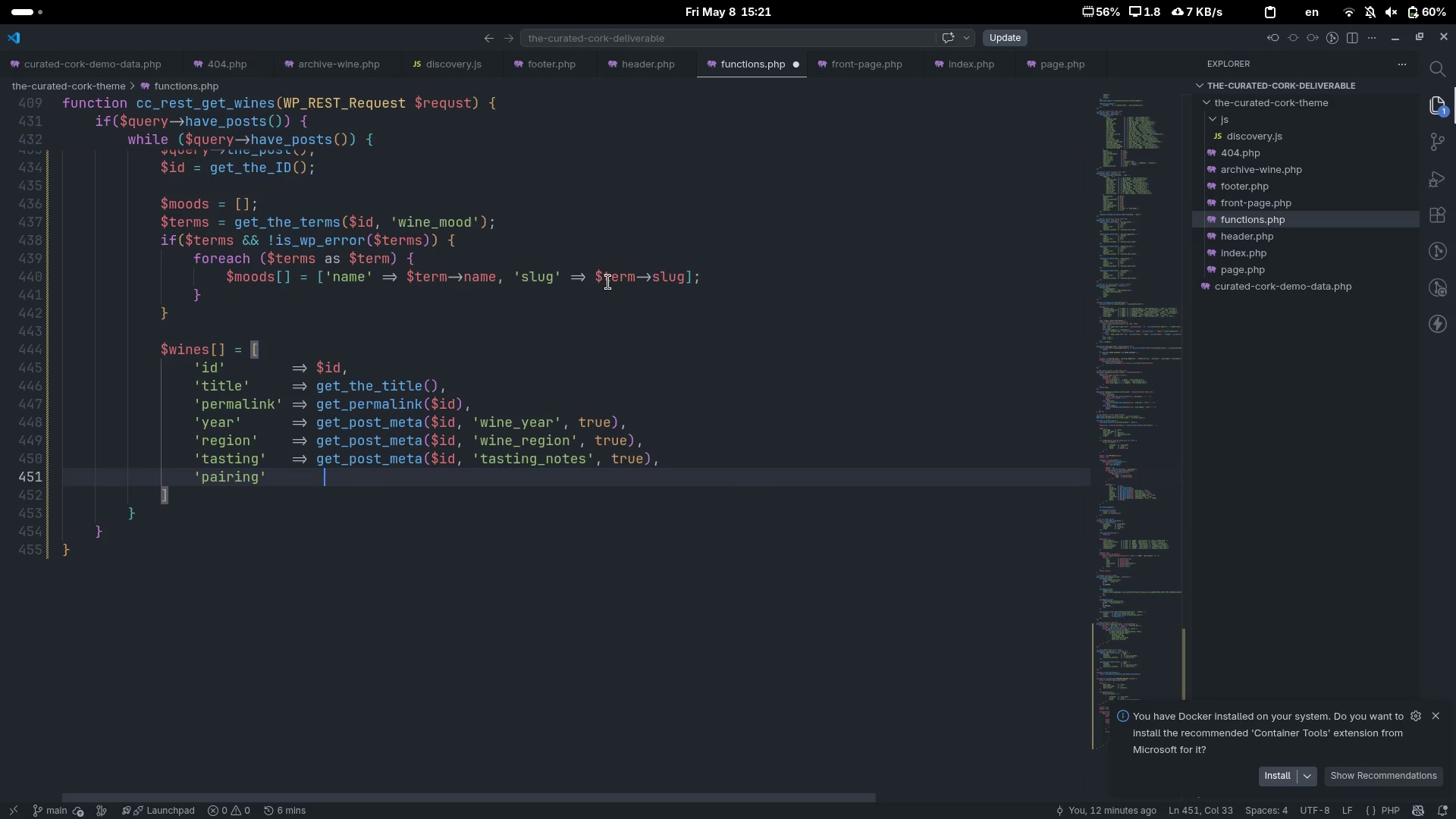 
key(Control+ControlLeft)
 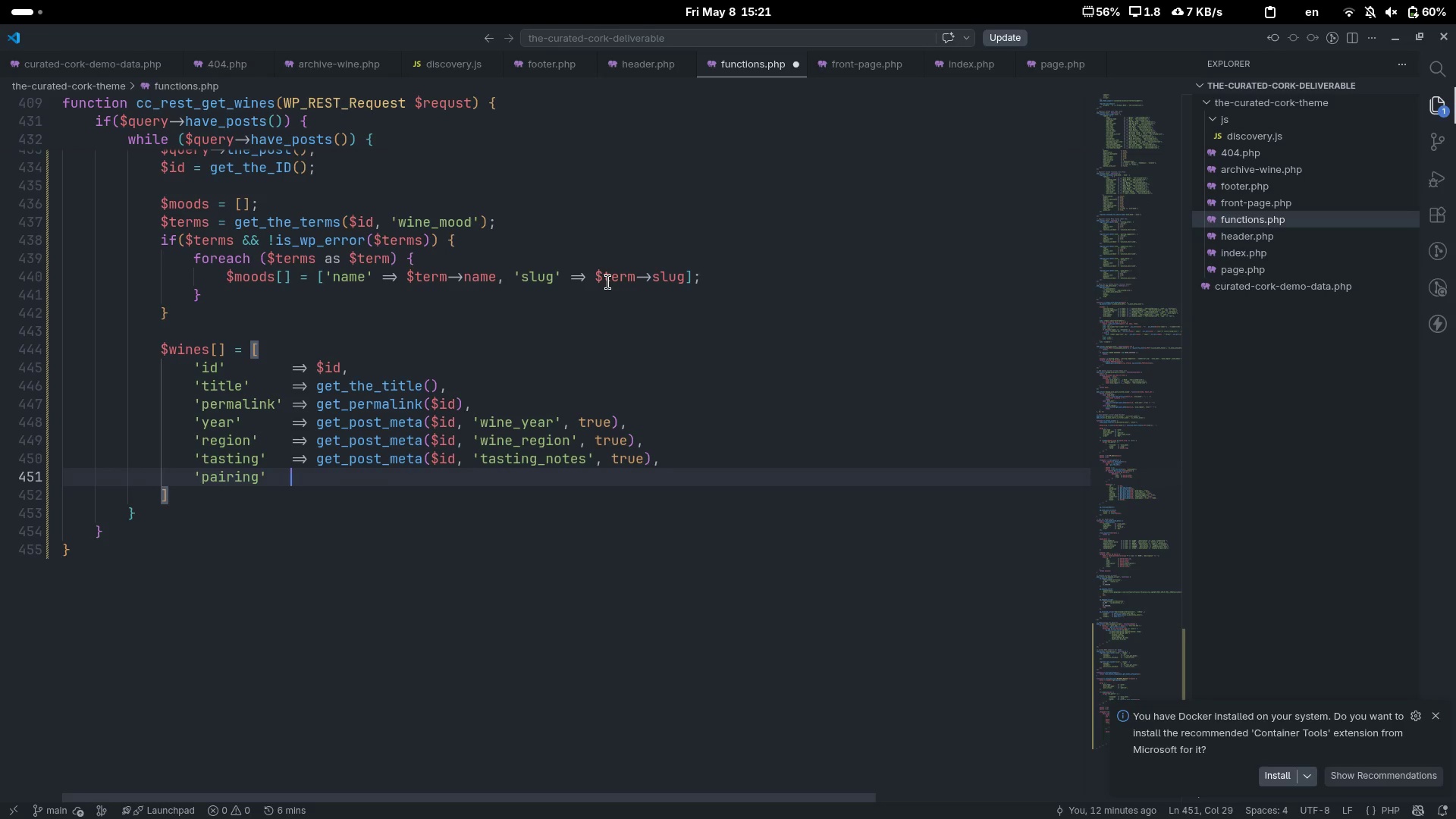 
key(Control+Z)
 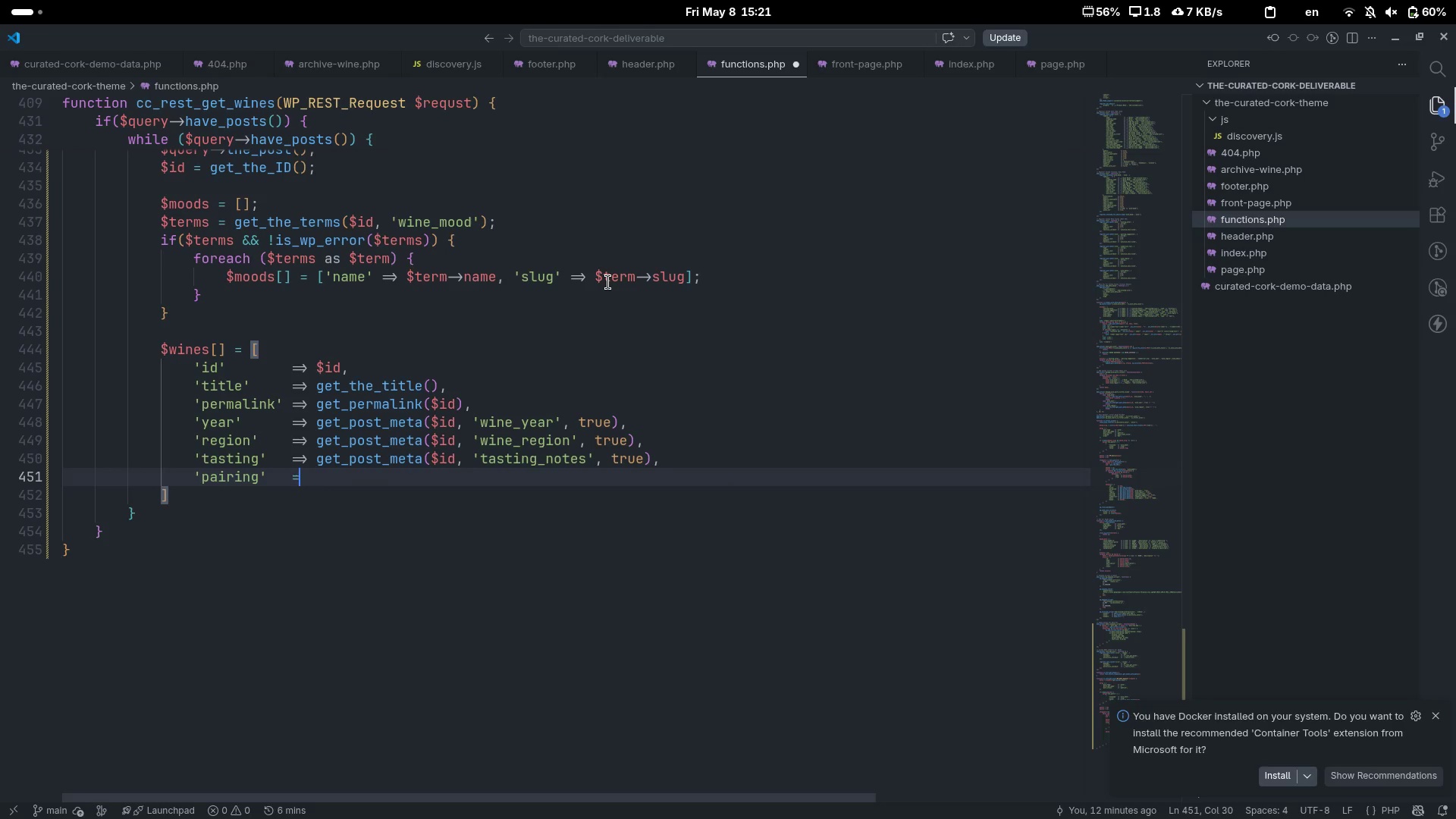 
type(=> get_o)
key(Backspace)
type(post_meta(')
key(Backspace)
type($id, 'pao)
key(Backspace)
type(iring_suggestion)
 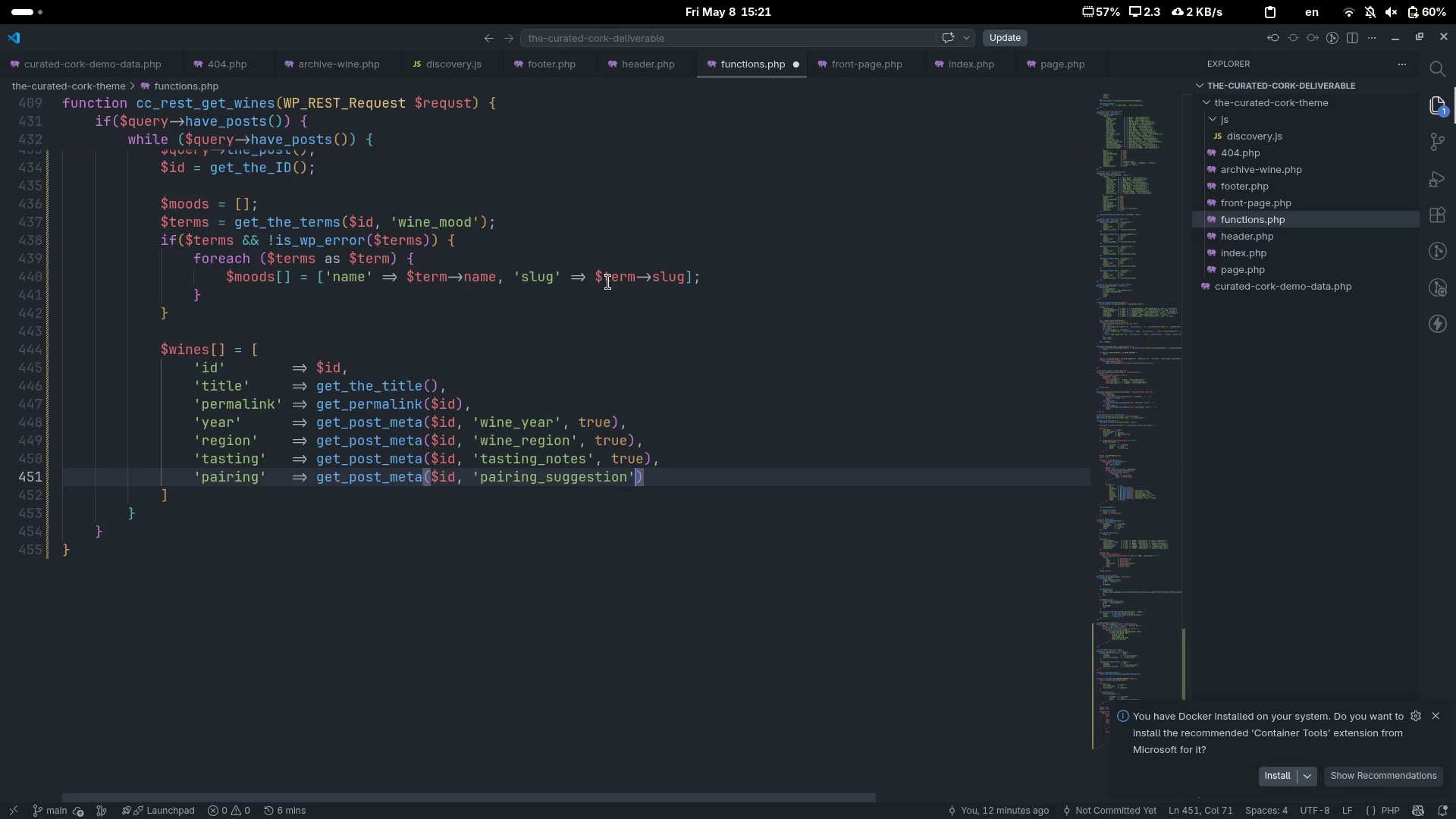 
key(ArrowRight)
 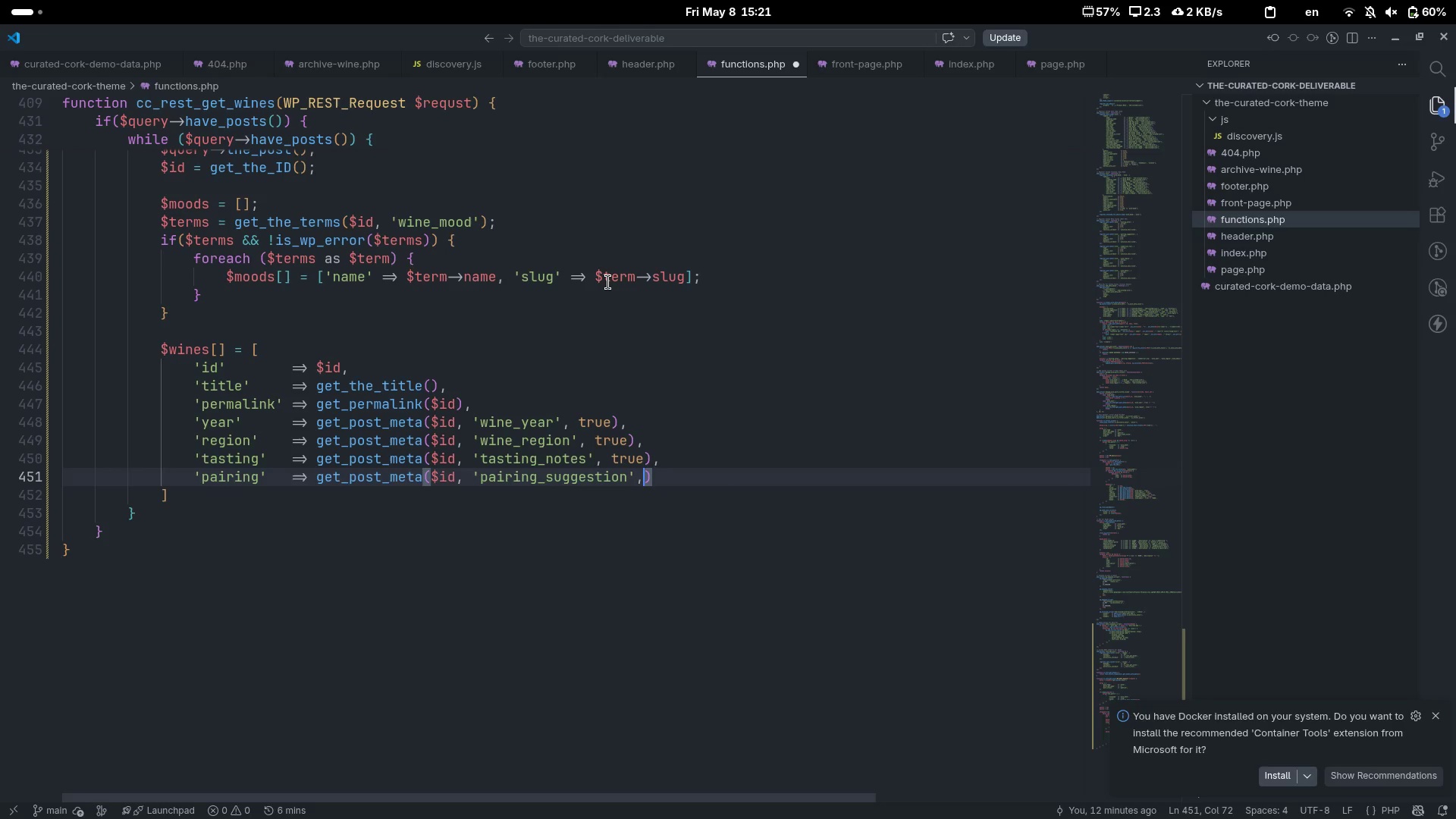 
type(, true)
 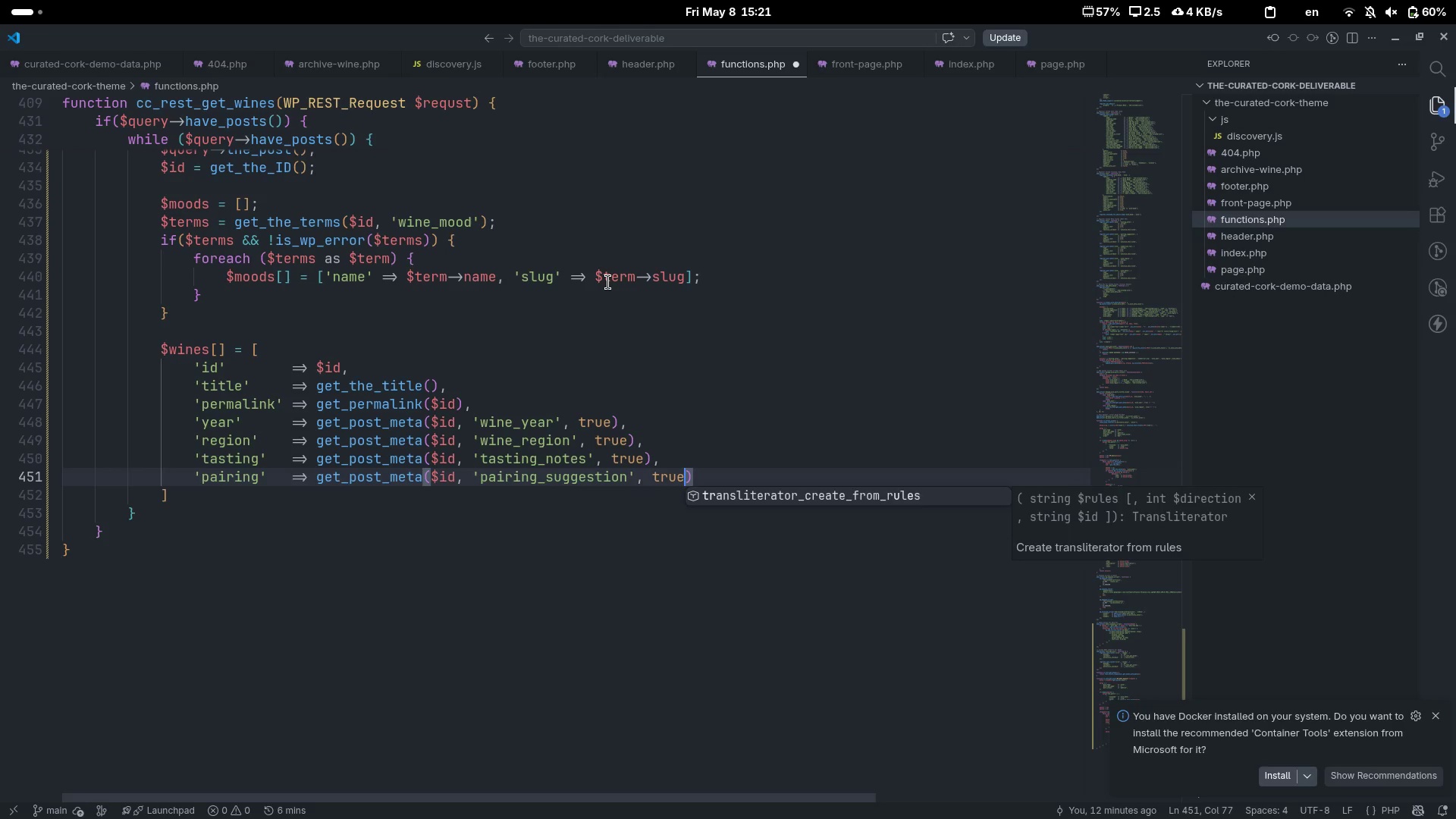 
key(Control+ArrowRight)
 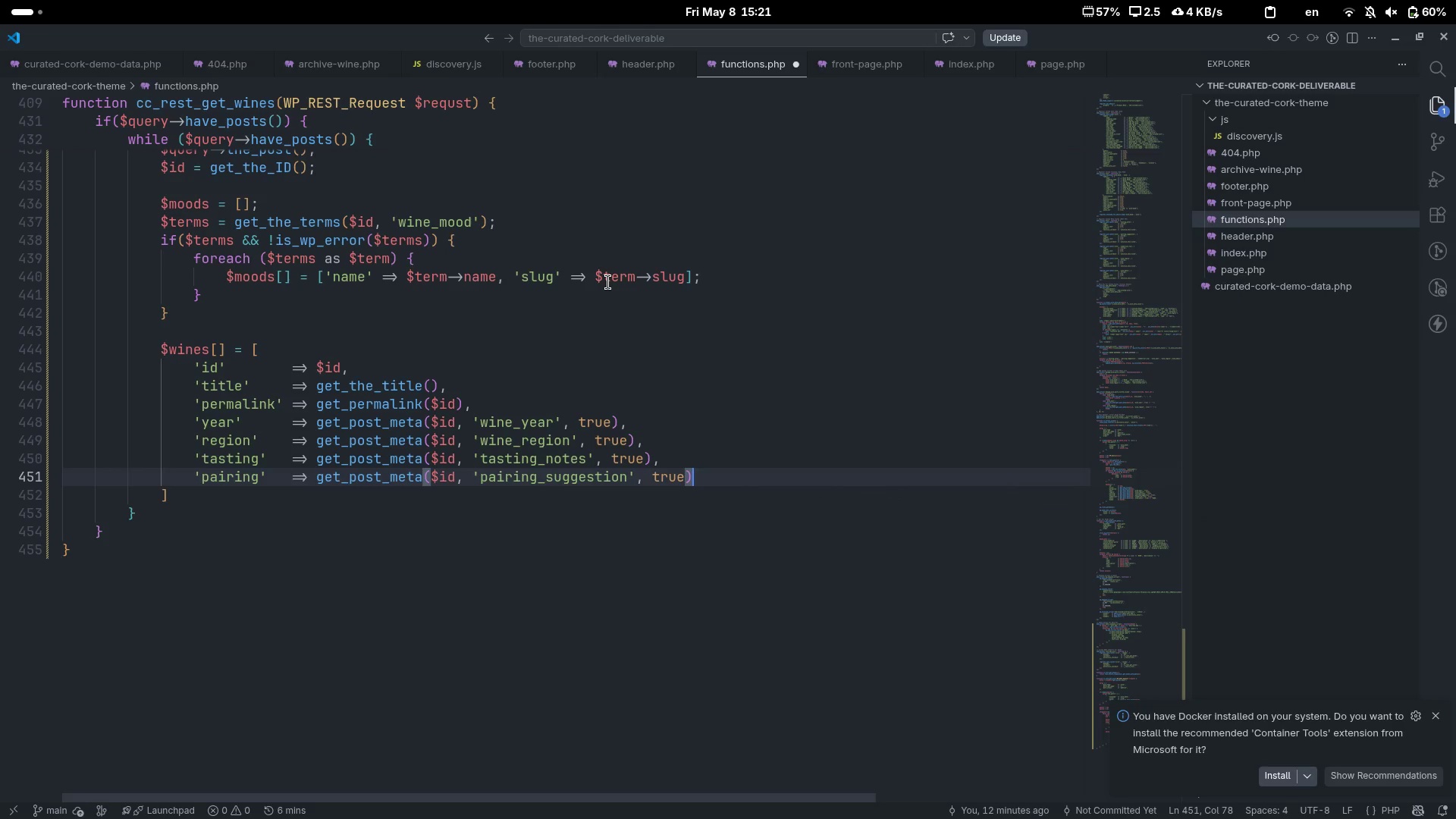 
key(Comma)
 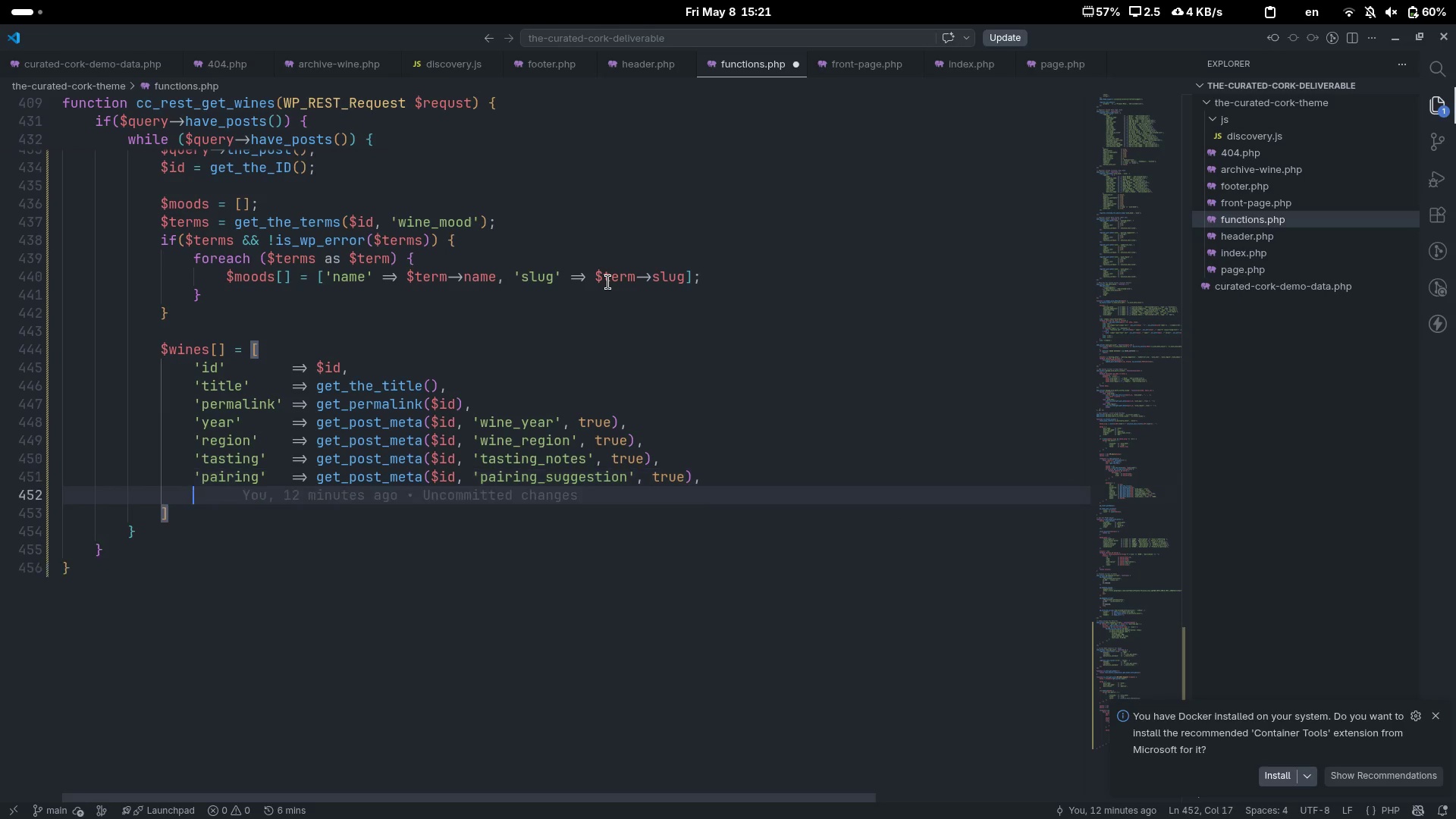 
key(Enter)
 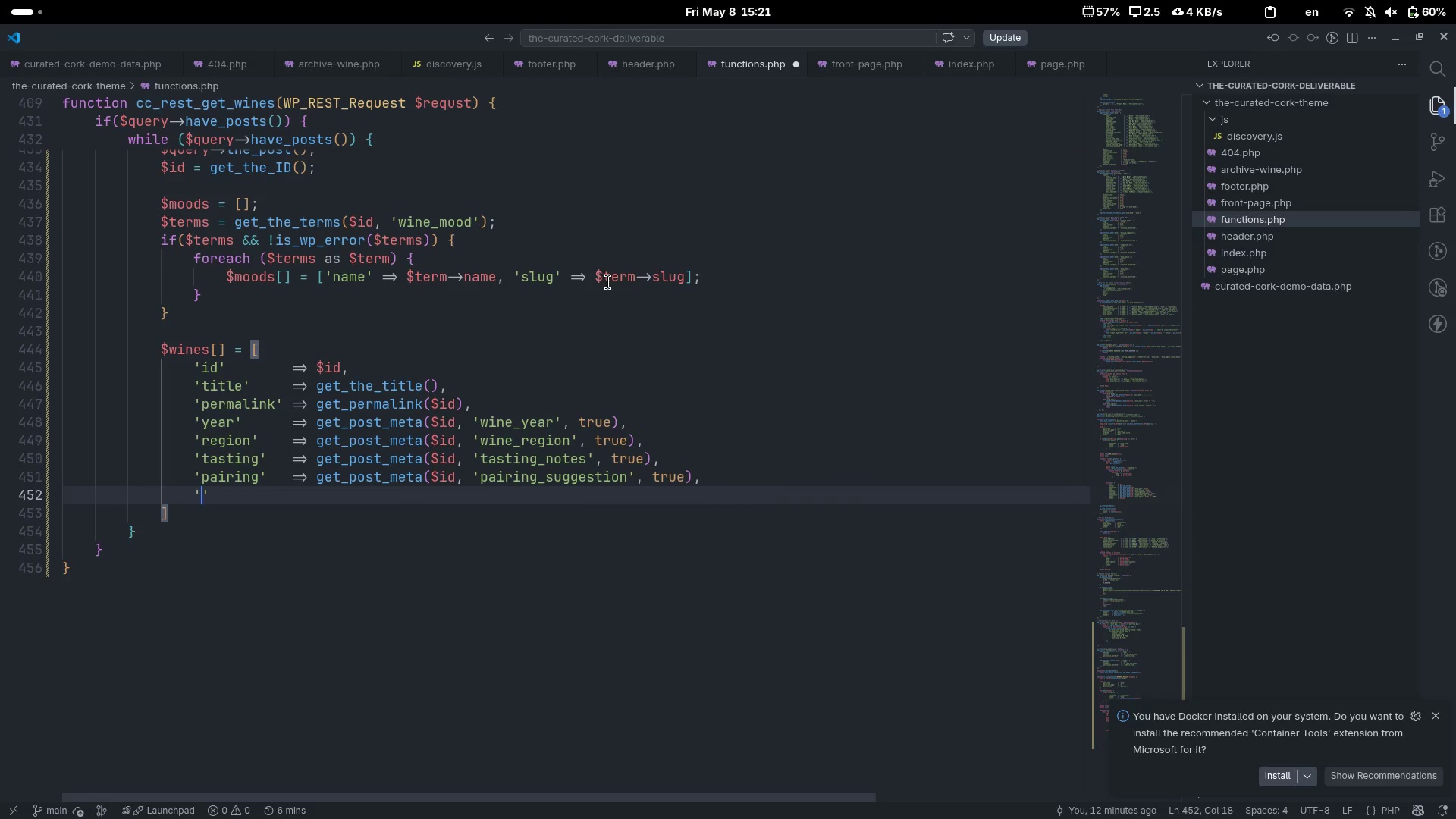 
type('sommerlier)
 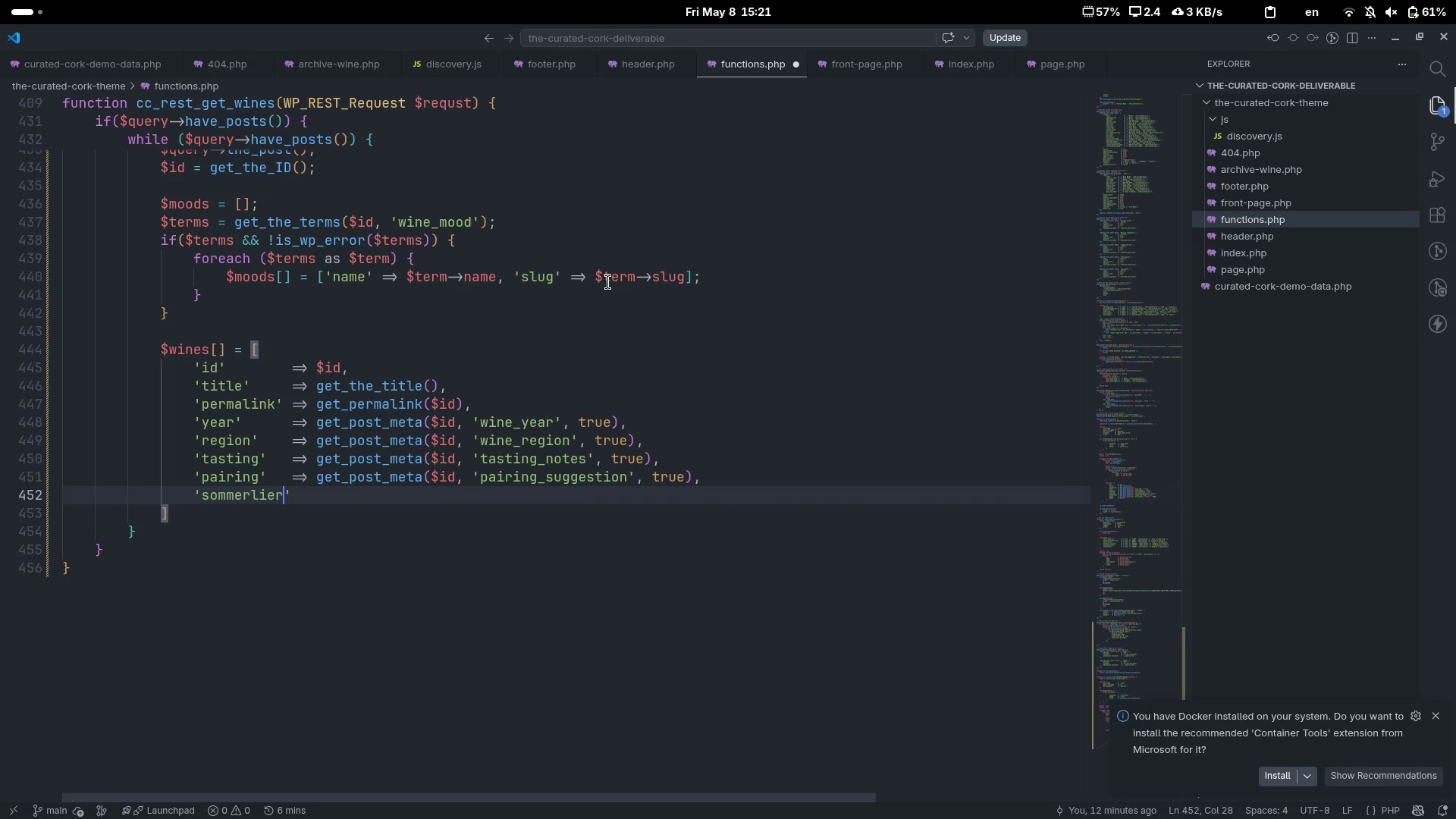 
key(ArrowRight)
 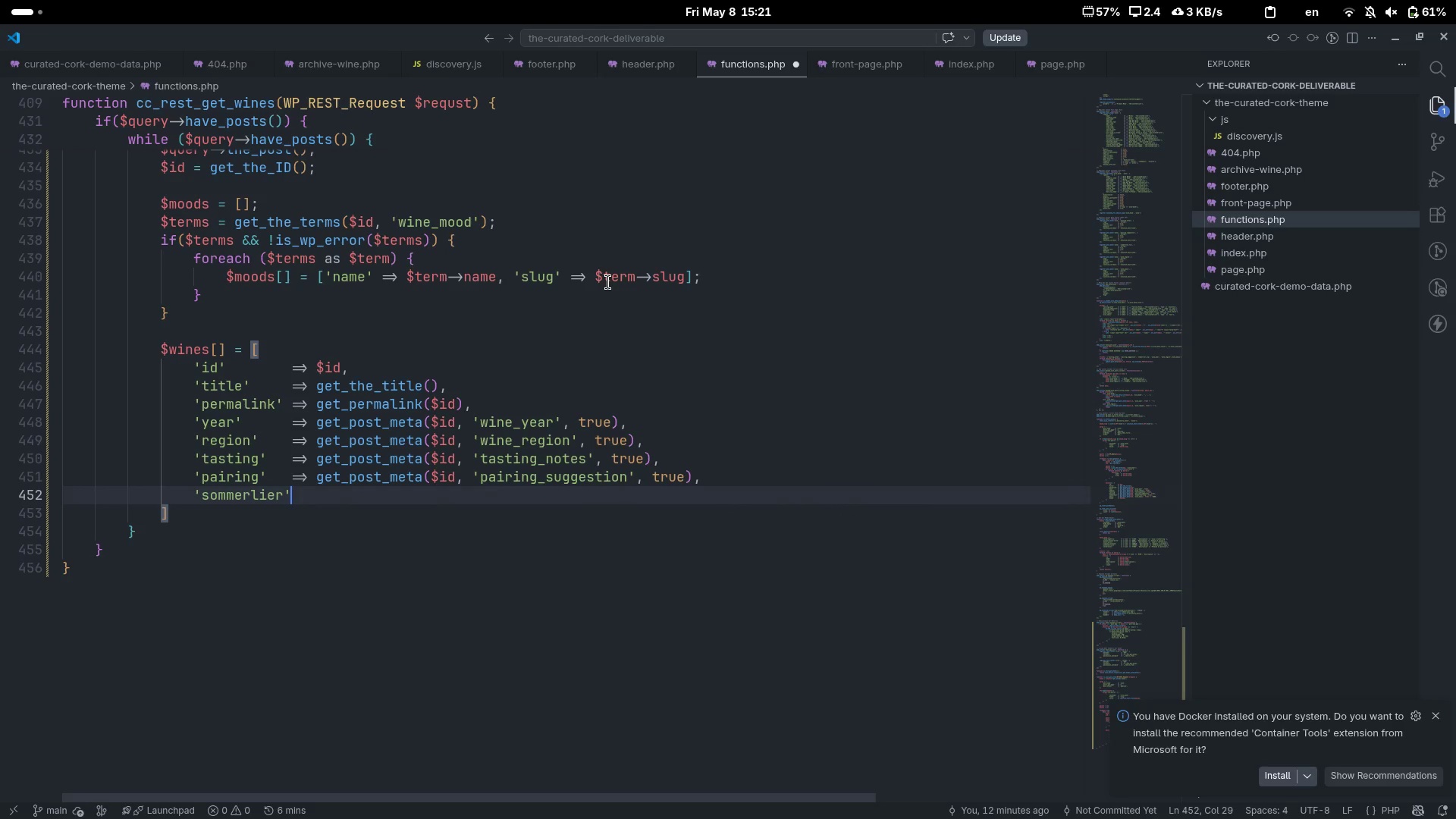 
key(Tab)
 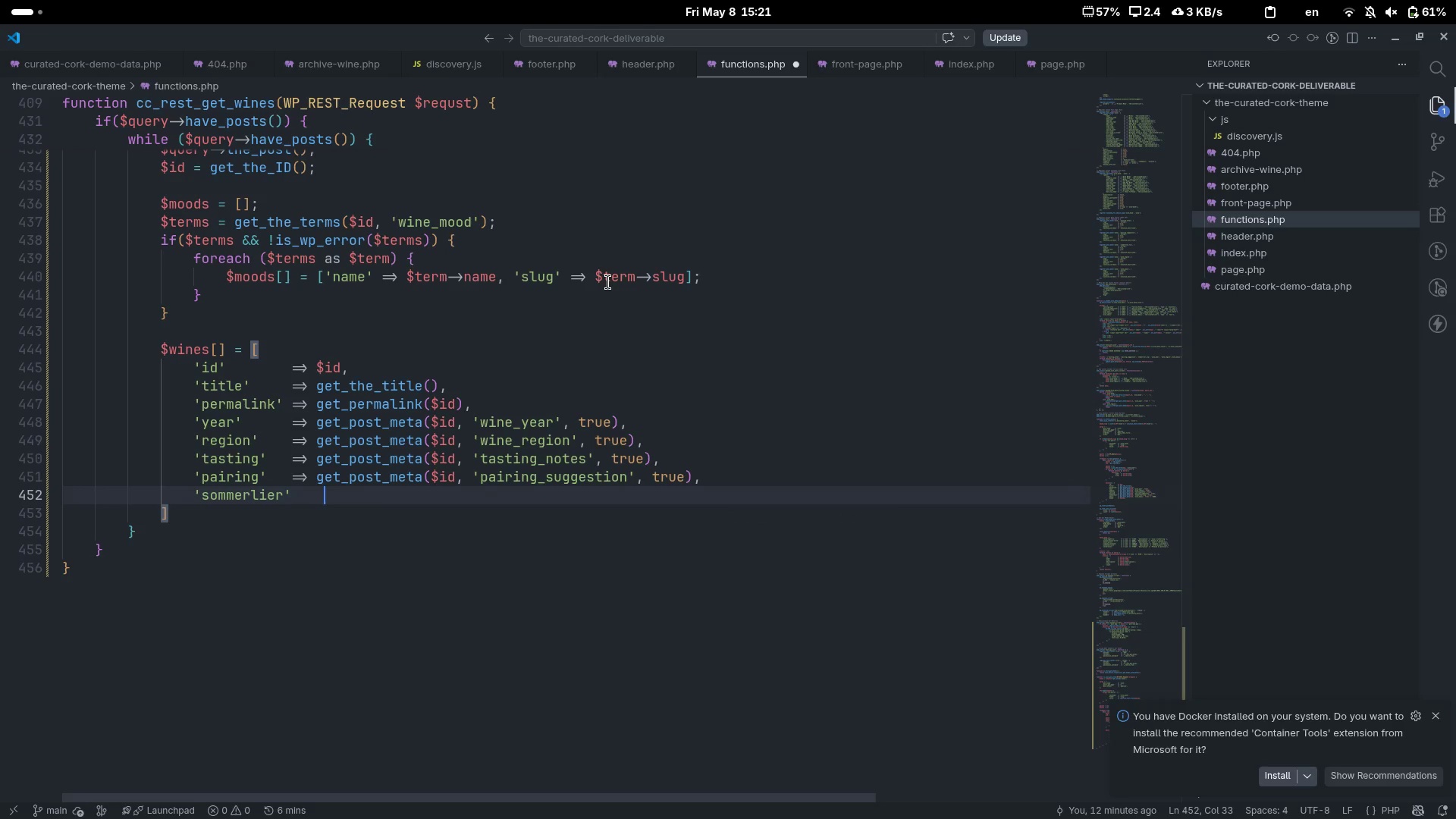 
key(Control+ControlLeft)
 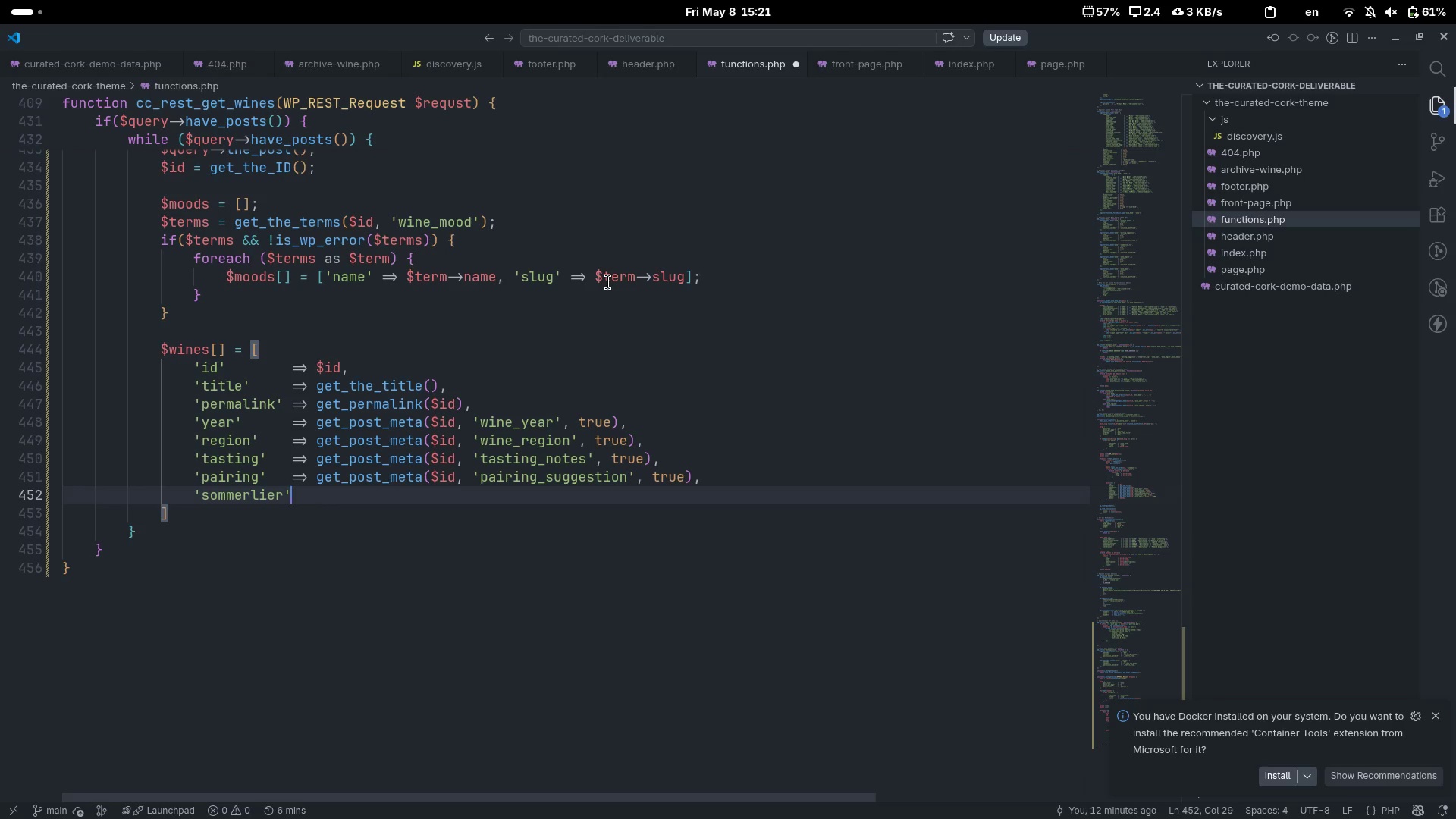 
key(Control+Z)
 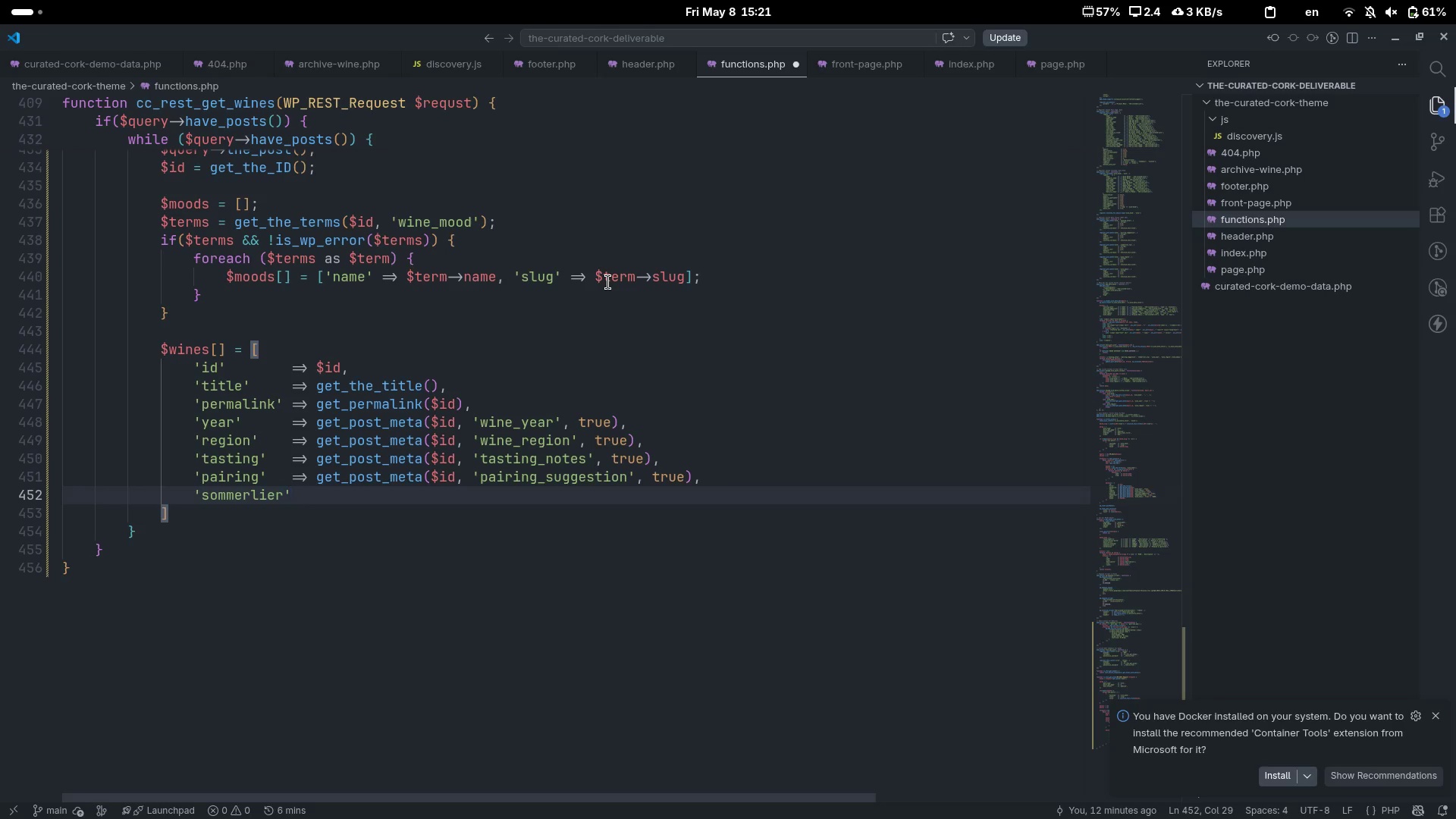 
type(=> get_post_mt)
key(Backspace)
type(eta($id, 'sommerlier_tip)
 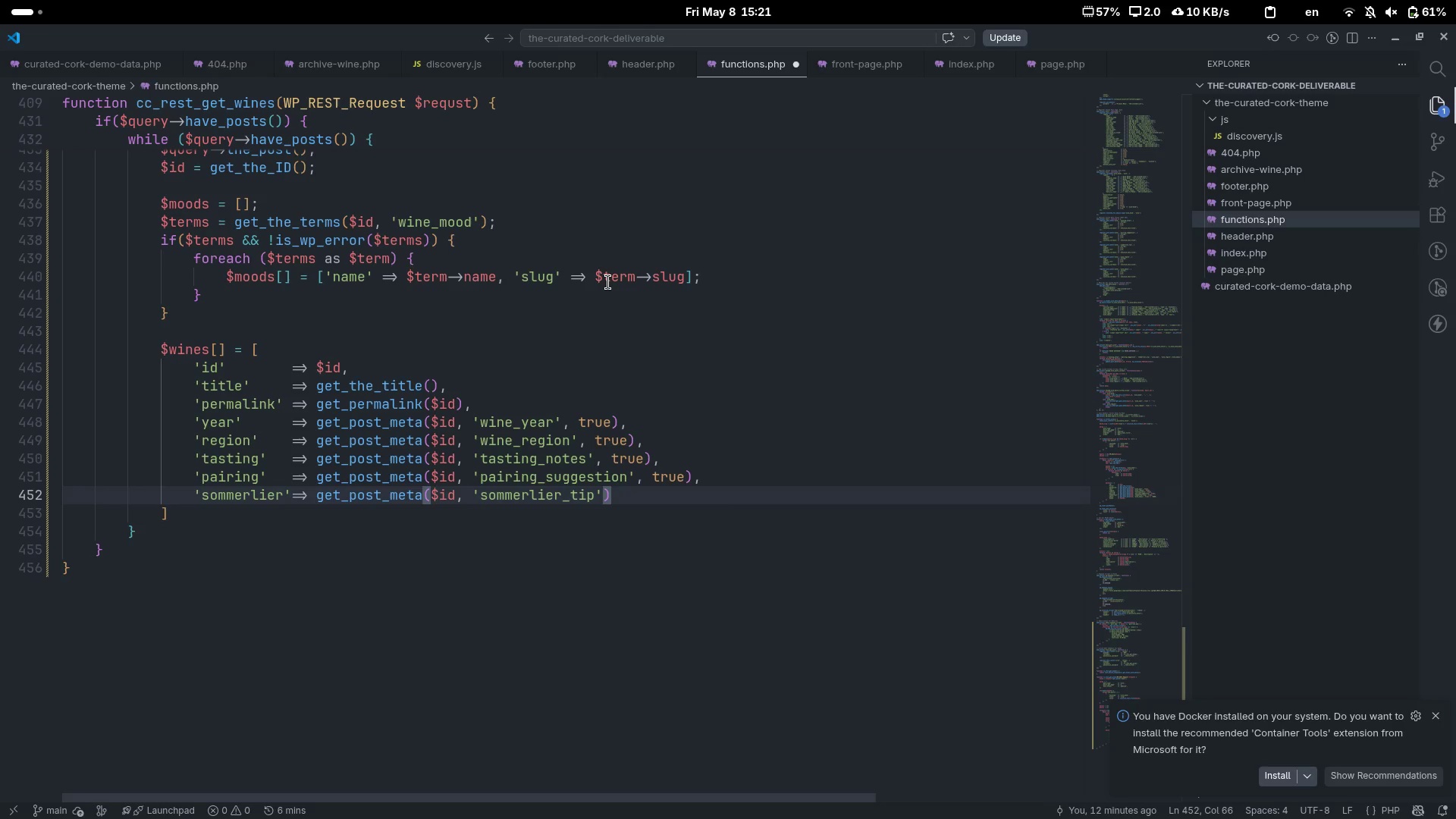 
key(ArrowRight)
 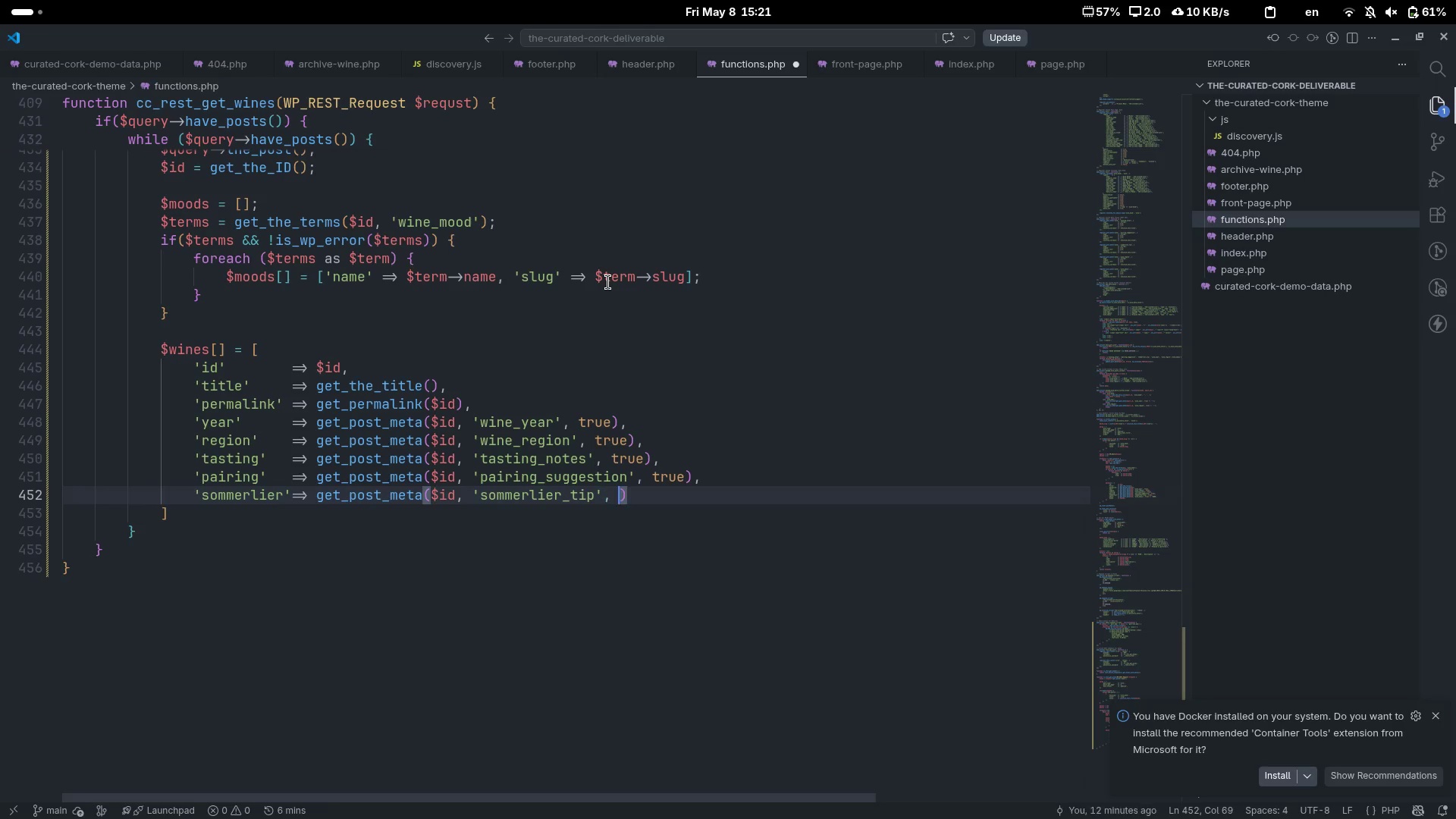 
type(, true)
 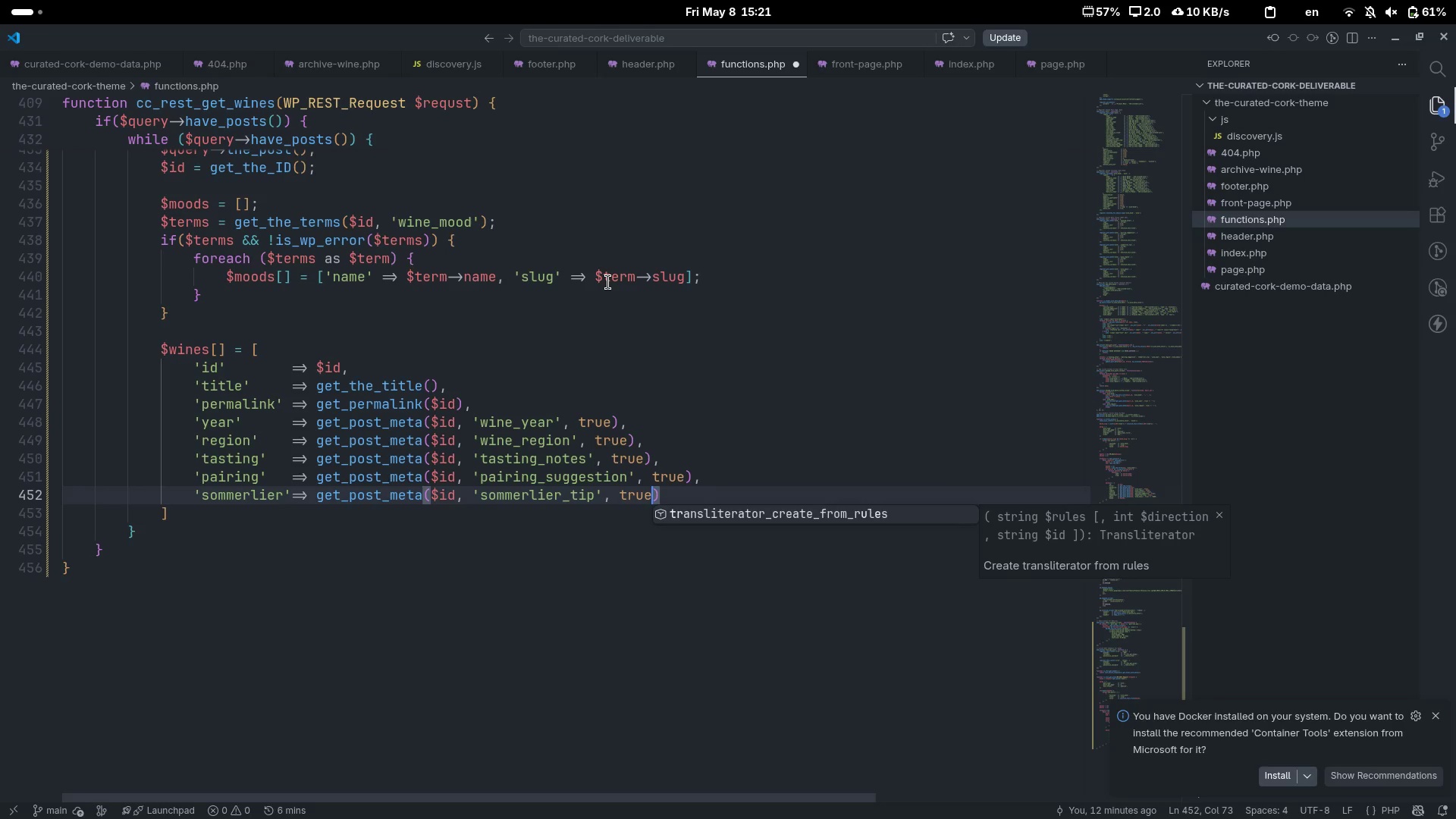 
key(Control+ArrowRight)
 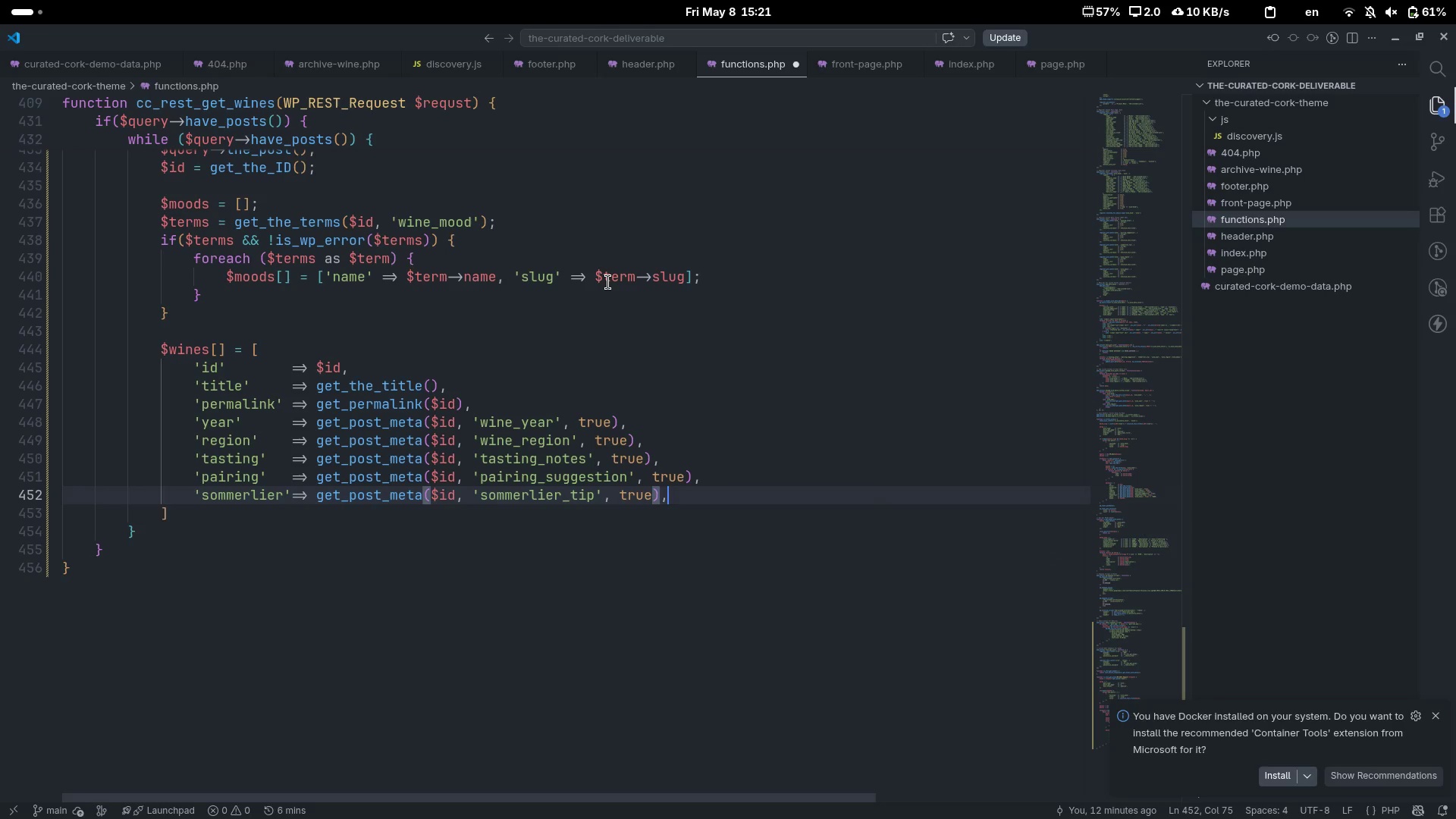 
key(Comma)
 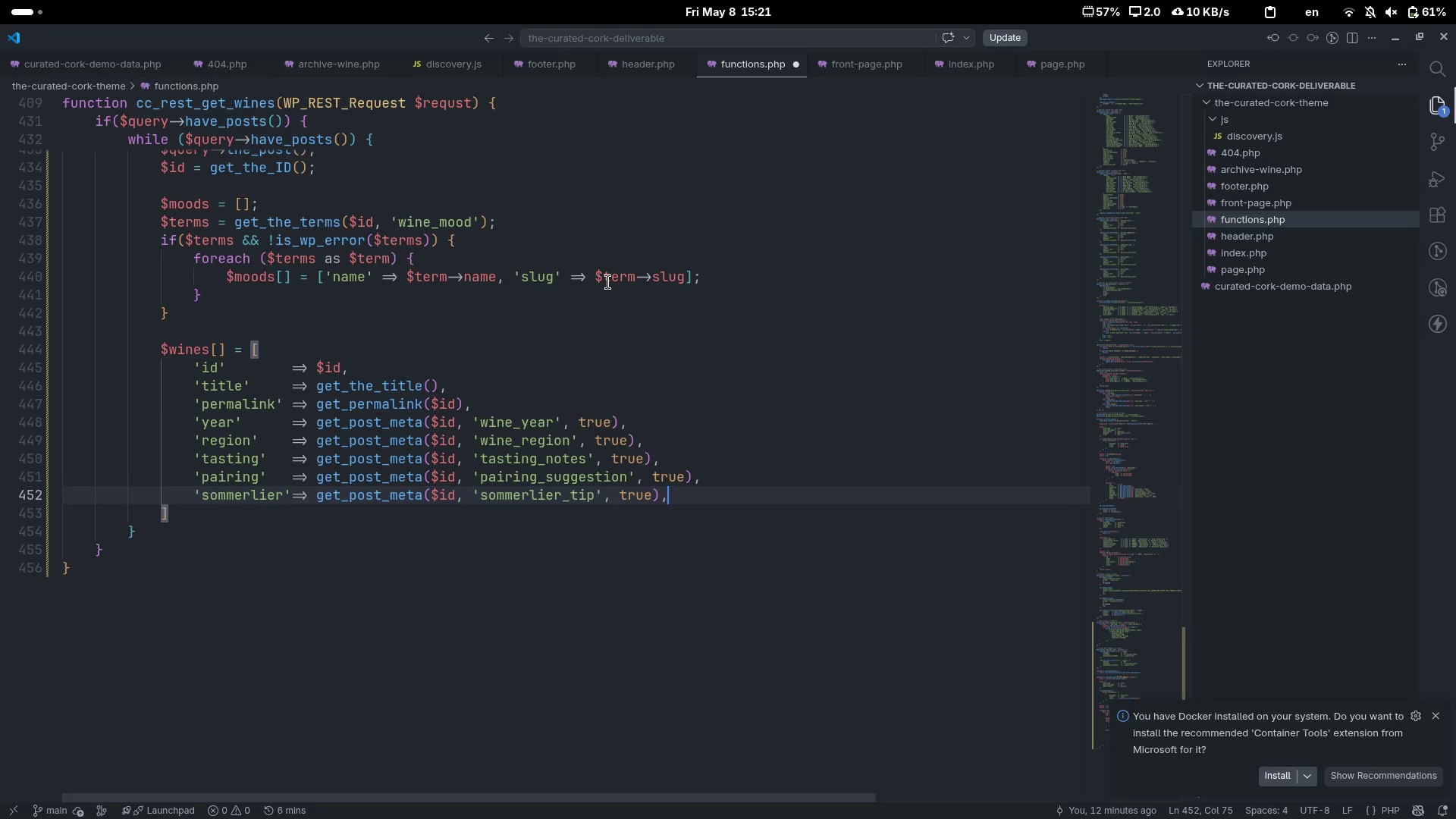 
key(Enter)
 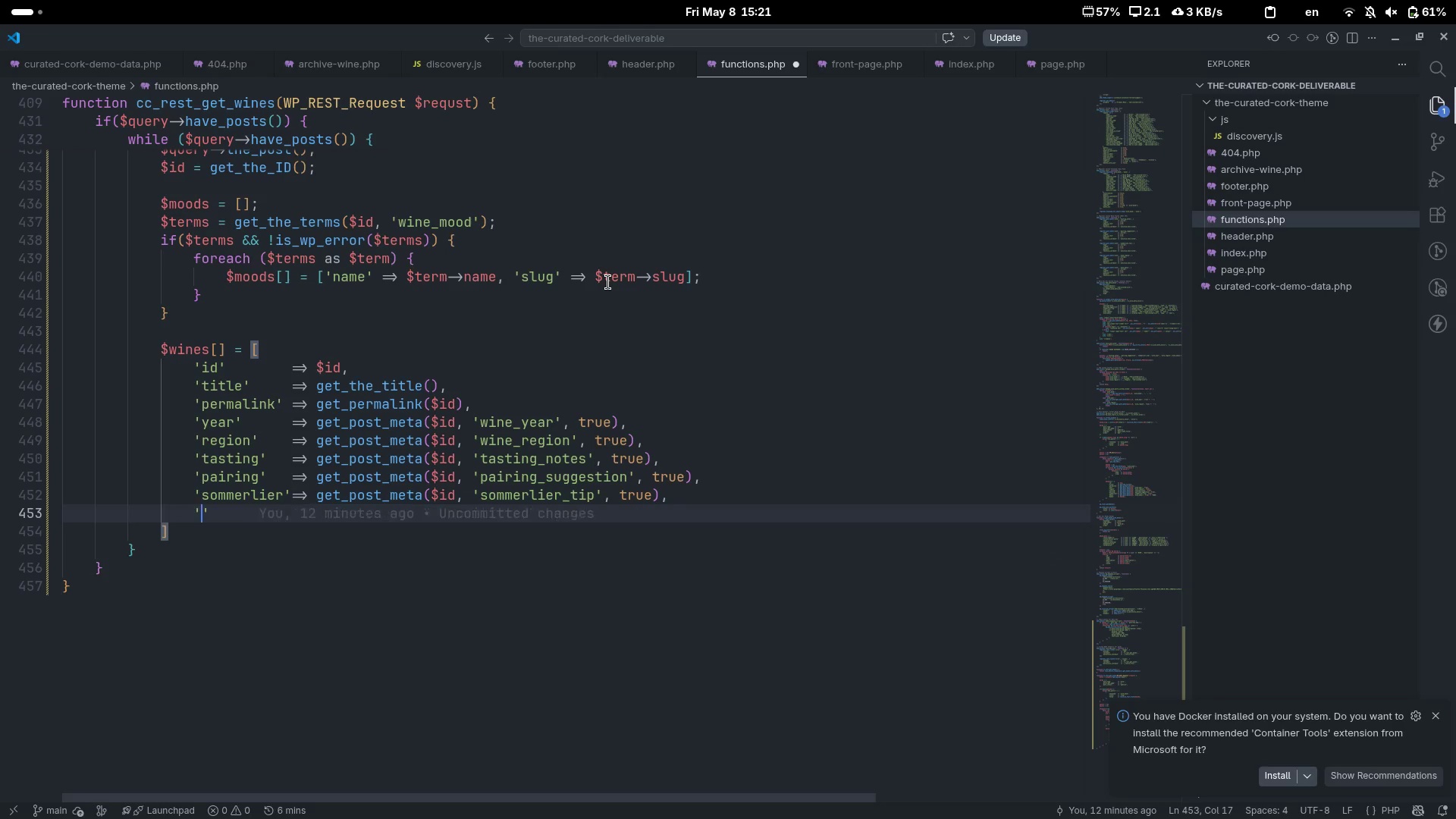 
type('emoji)
 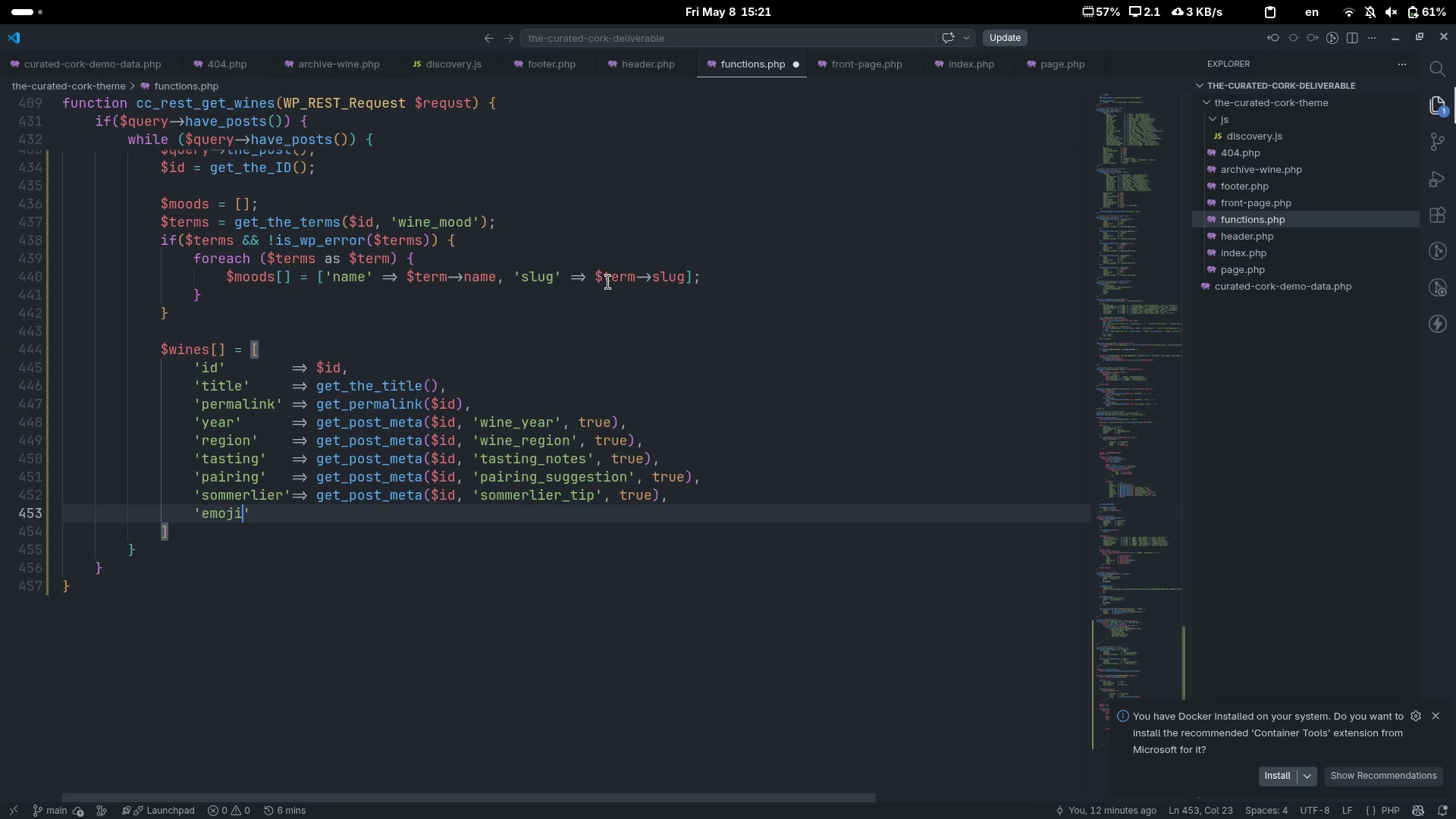 
key(ArrowRight)
 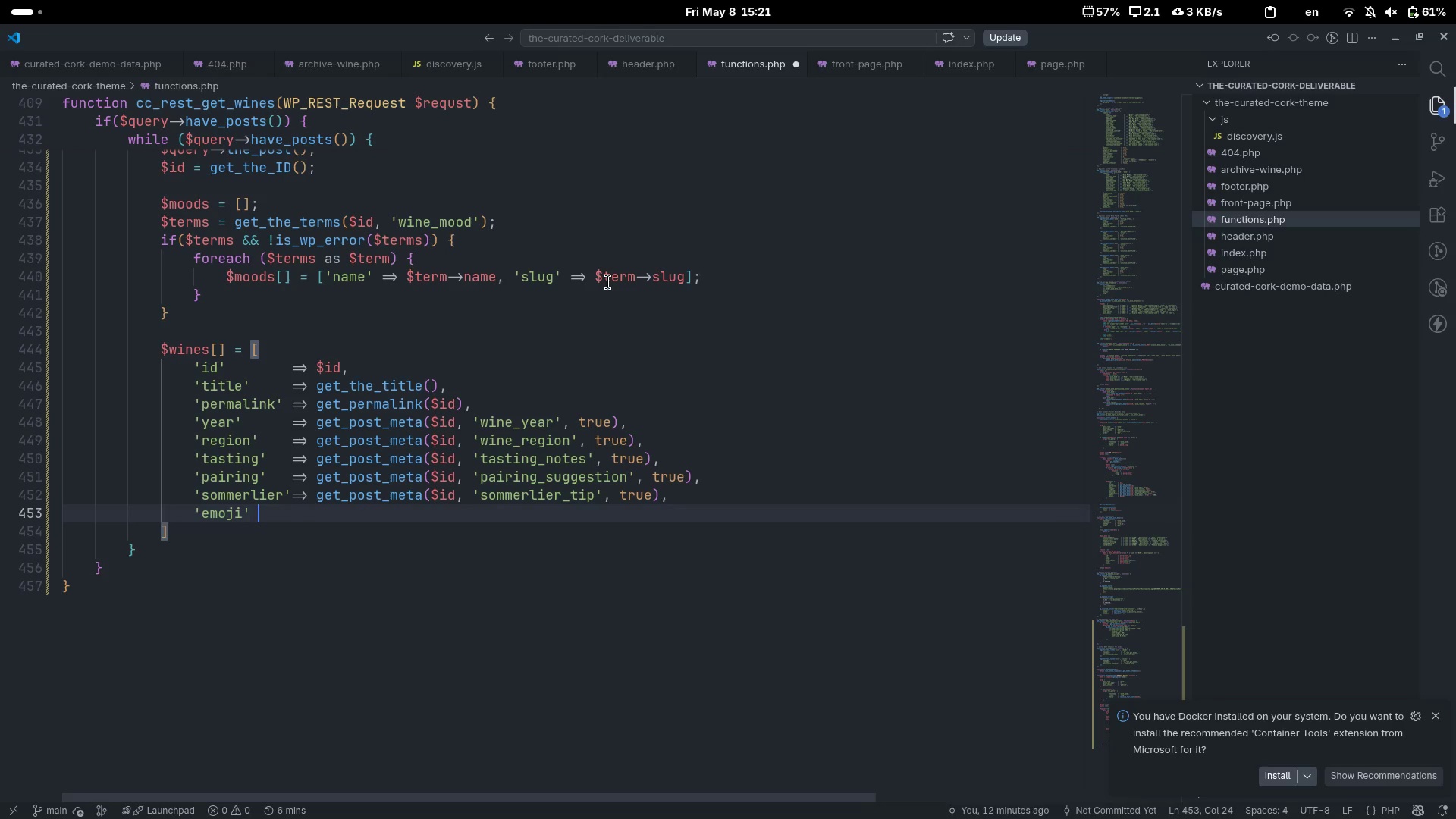 
key(Tab)
key(Tab)
type(=> get-)
key(Backspace)
type(_post_meta($id, 'wine_emojoi)
key(Backspace)
key(Backspace)
type(i)
 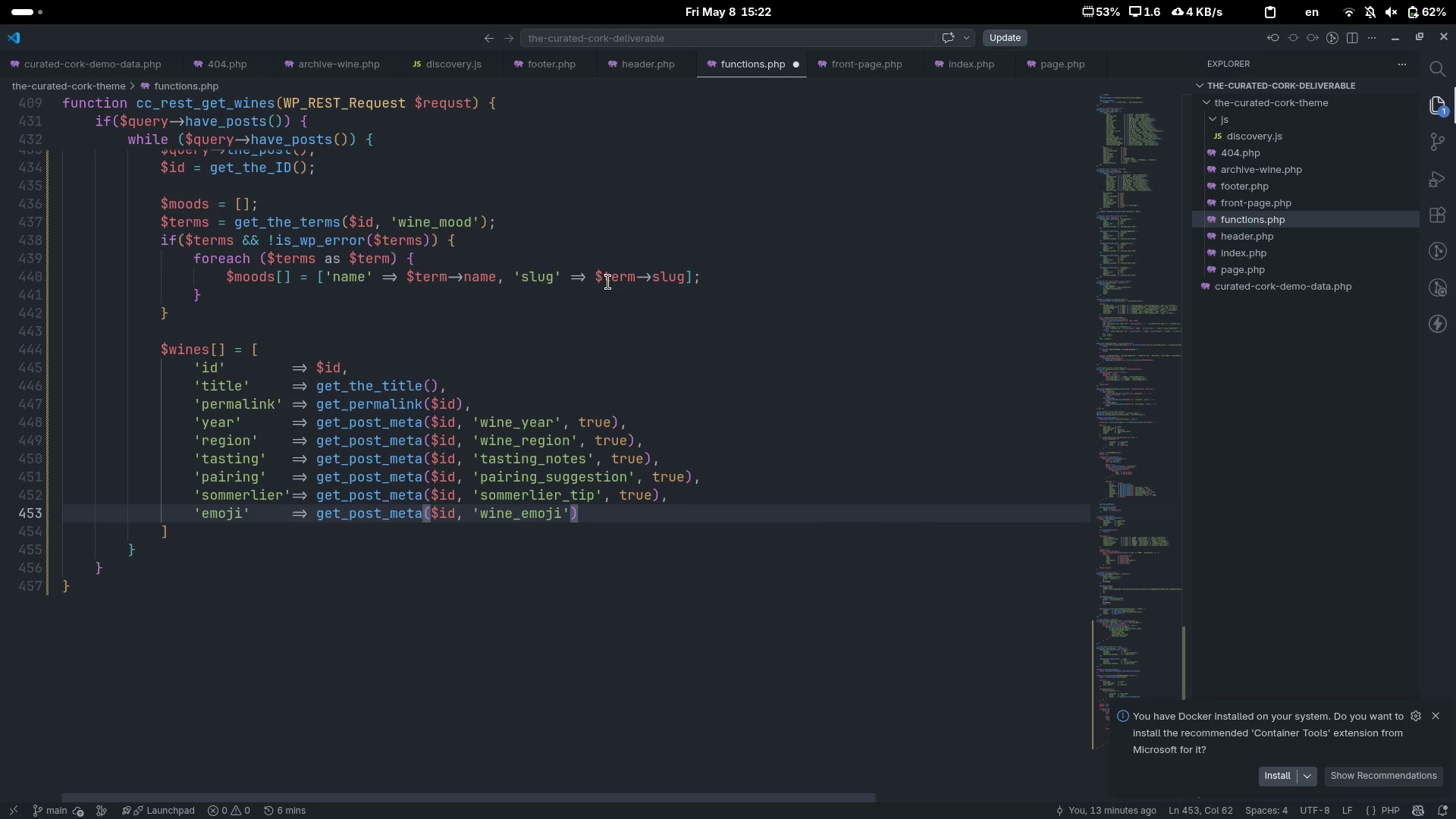 
key(ArrowRight)
 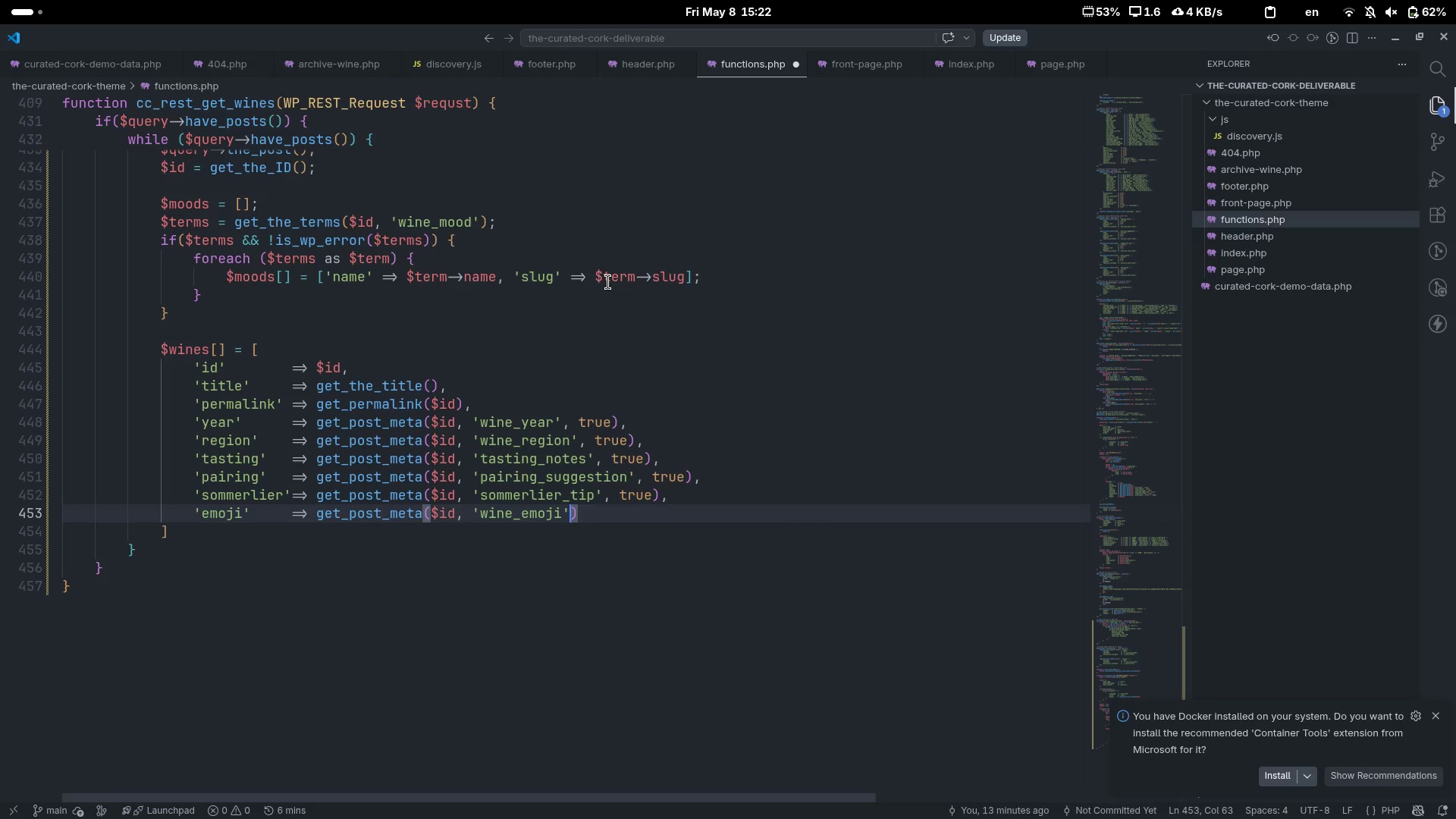 
type(, true)
 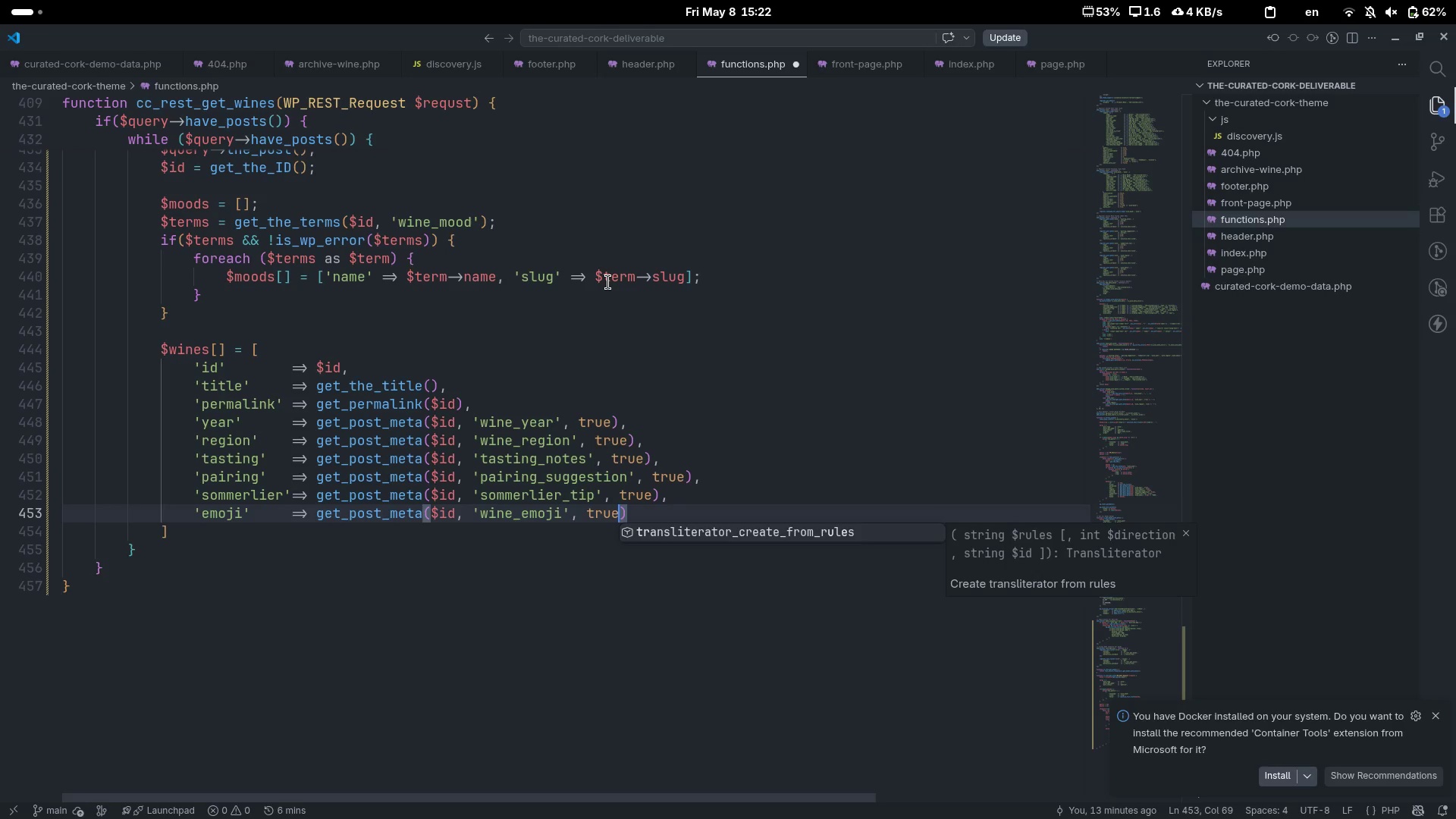 
key(Control+ArrowRight)
 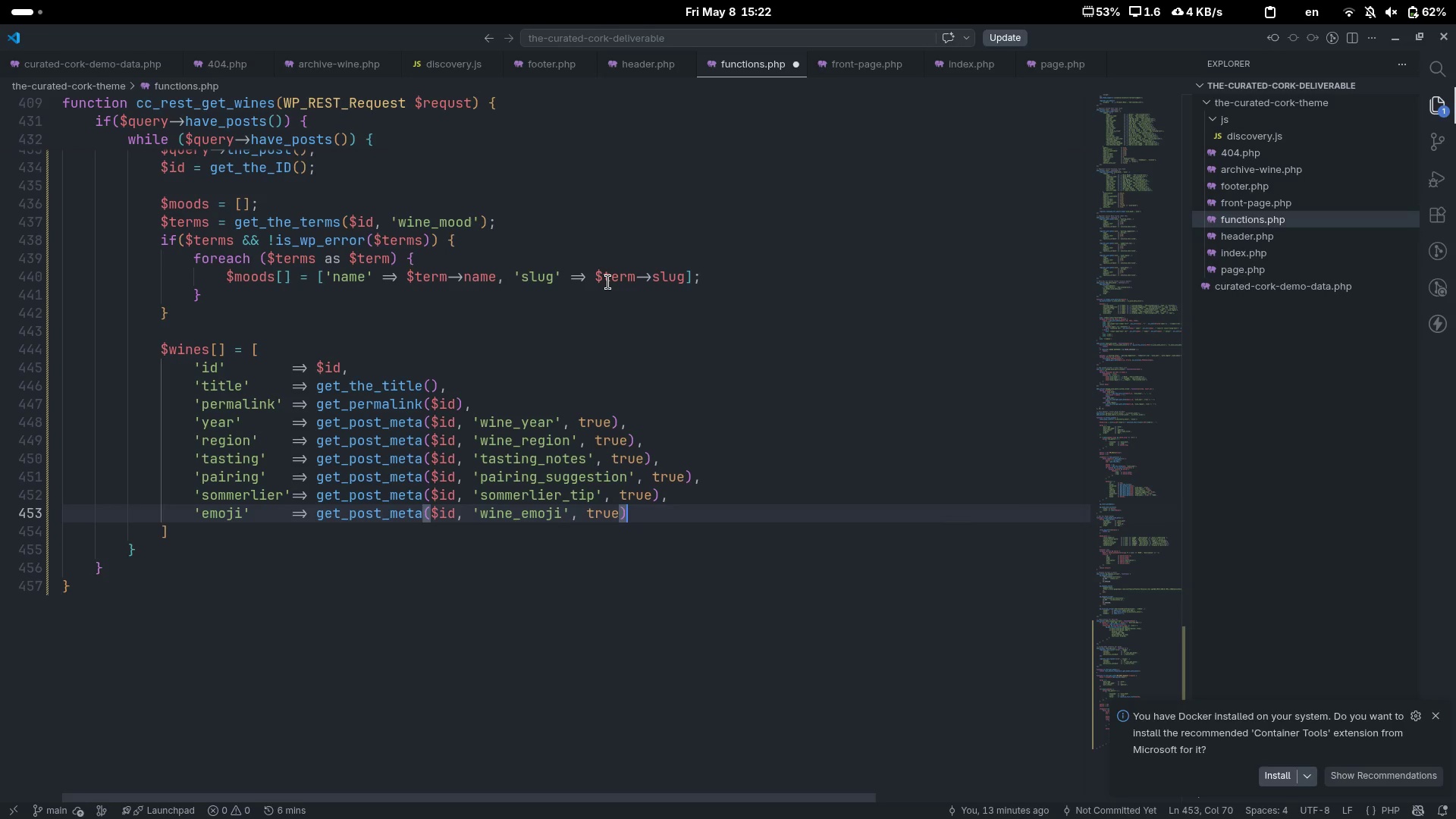 
type(,)
key(Backspace)
type( ?: 'WINE)
 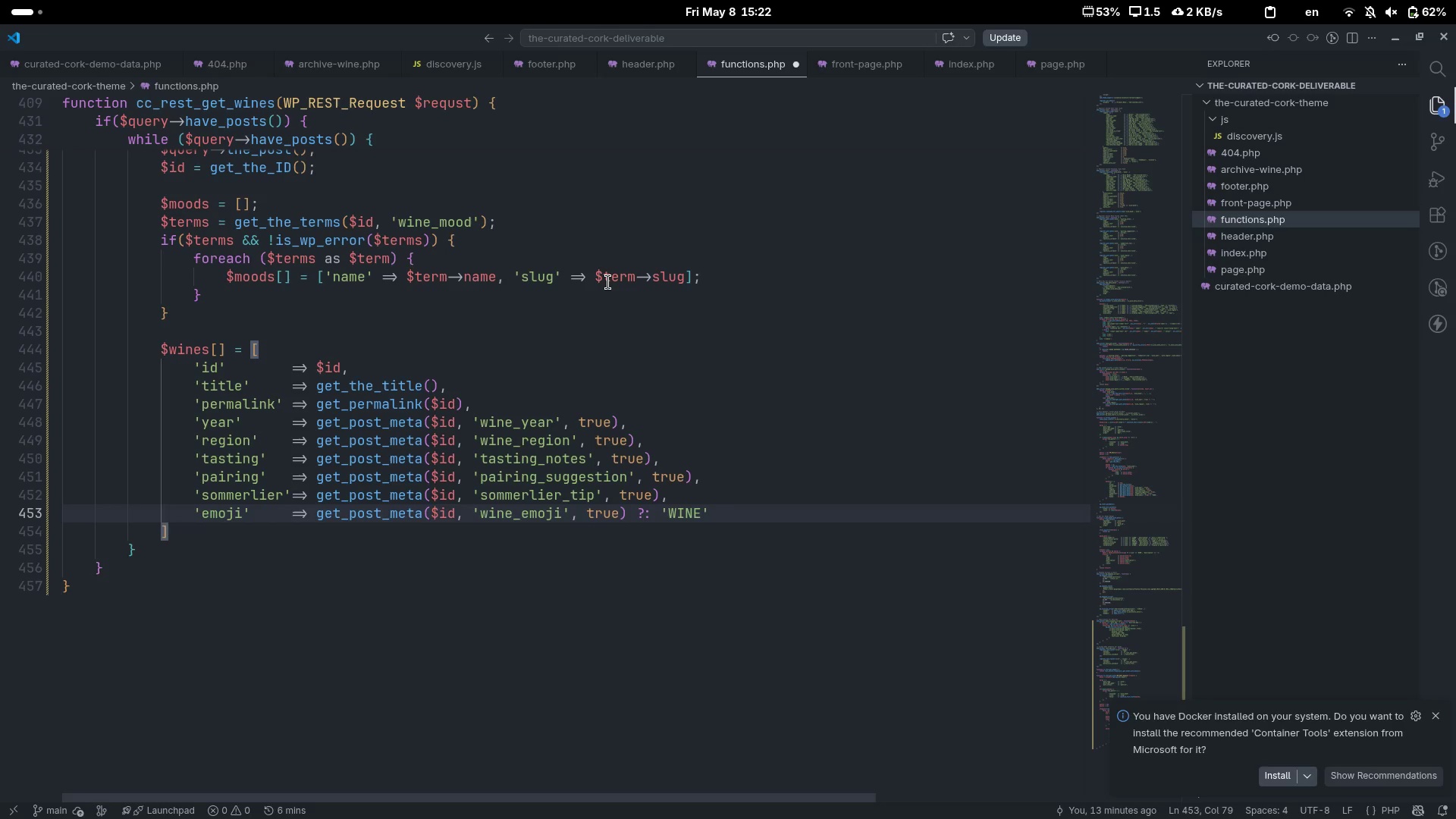 
key(ArrowRight)
 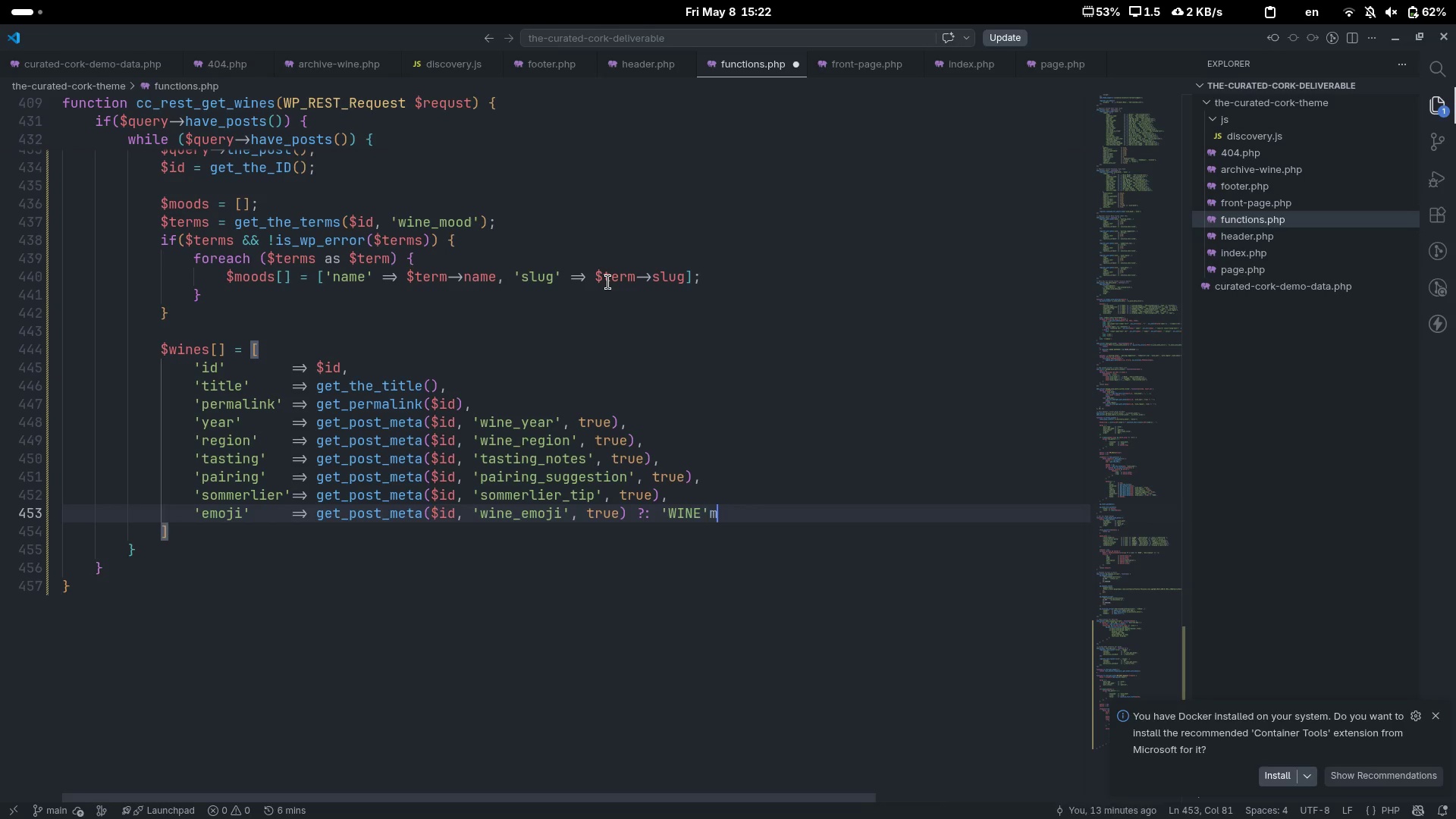 
key(M)
 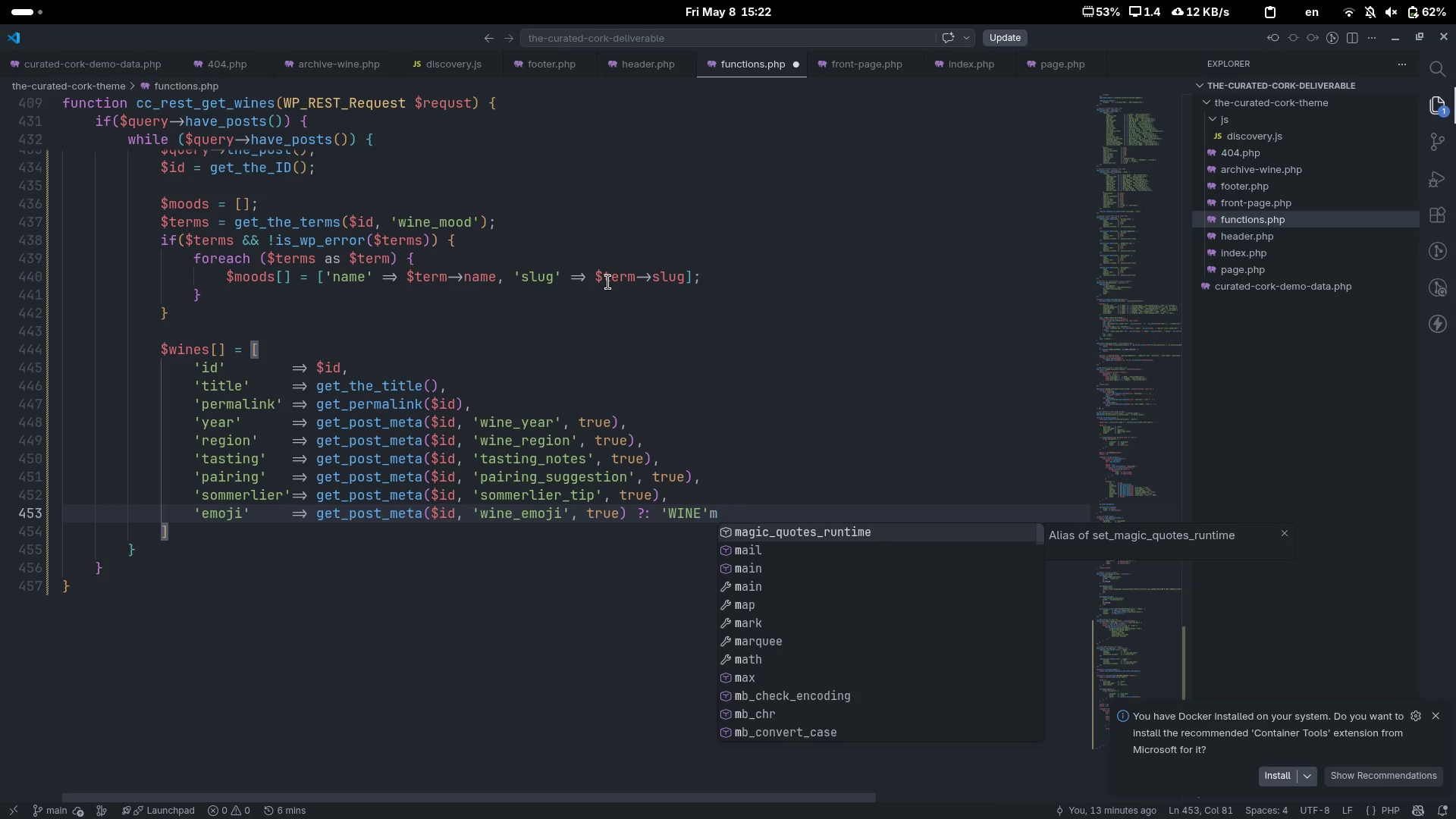 
key(Backspace)
 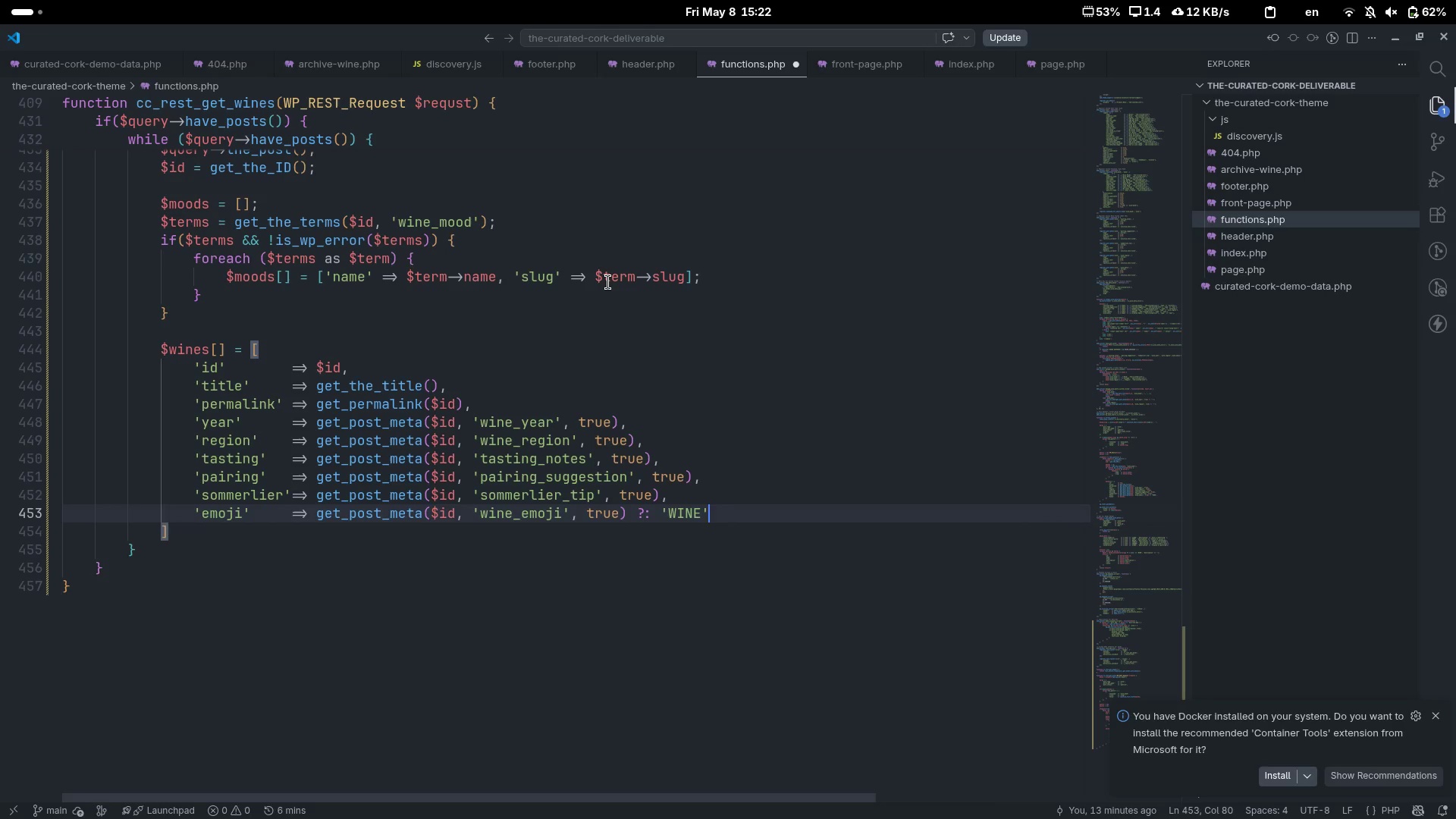 
key(Comma)
 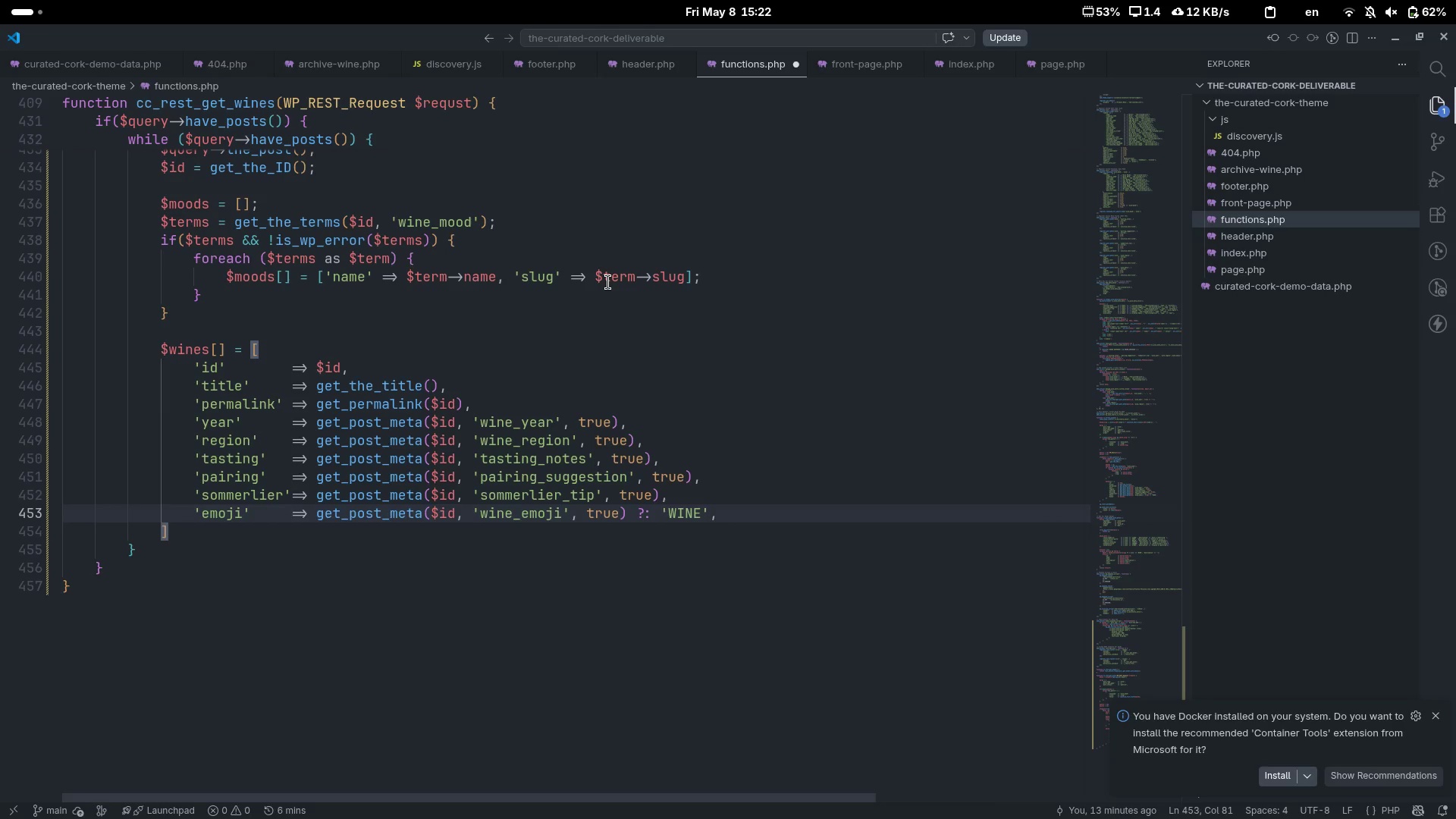 
key(Enter)
 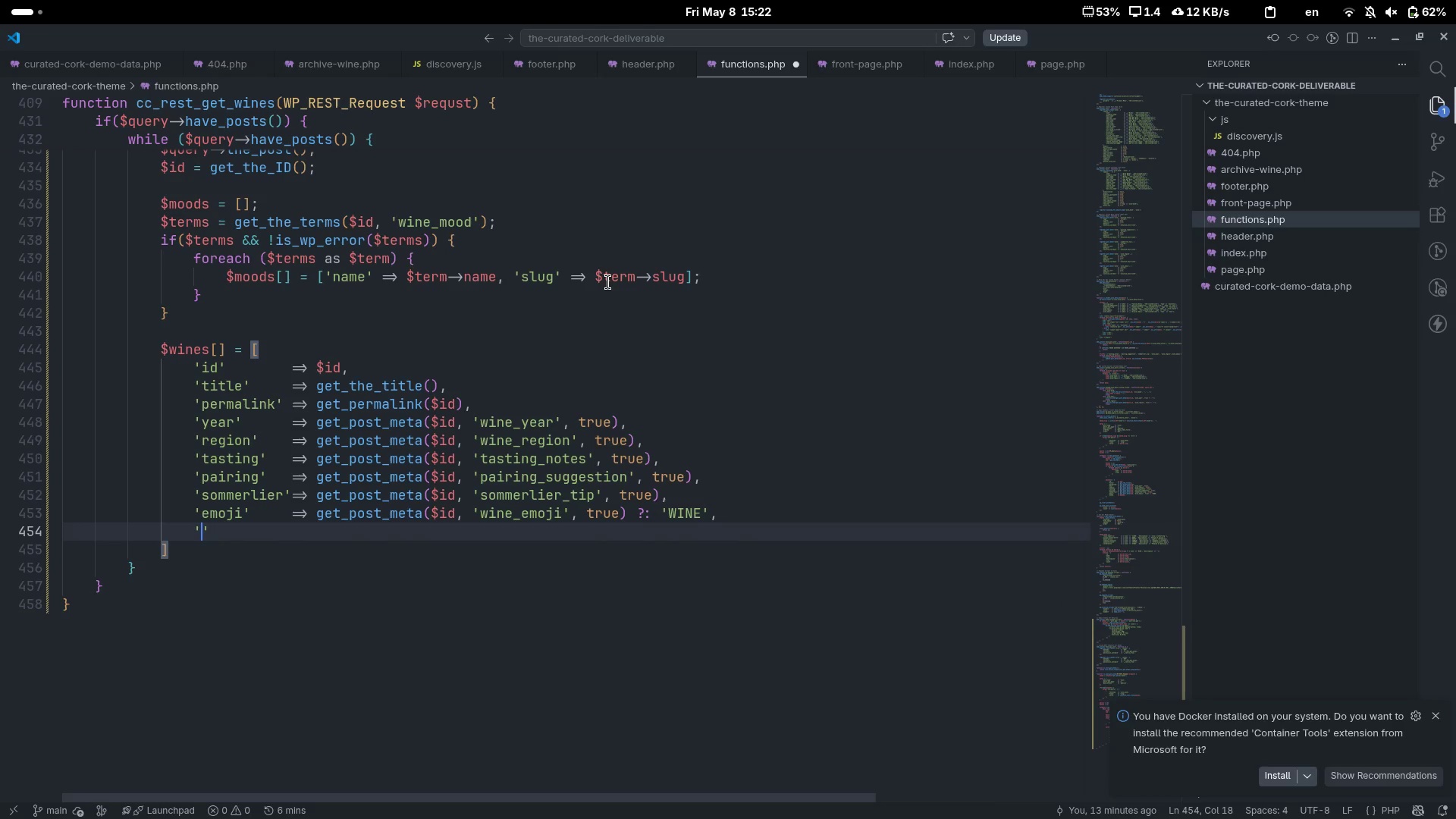 
type('moods )
key(Tab)
key(Backspace)
key(Backspace)
 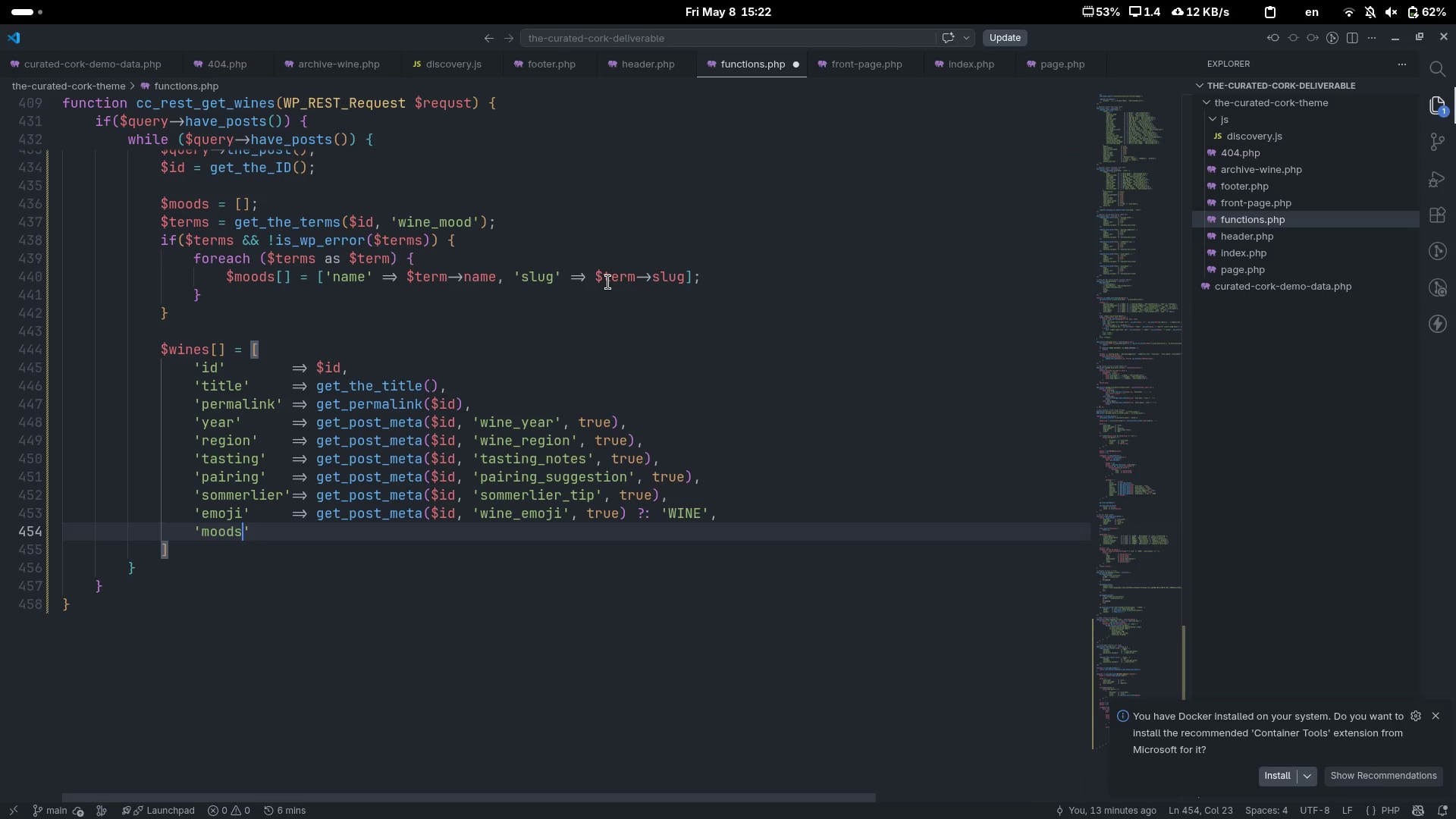 
key(ArrowRight)
 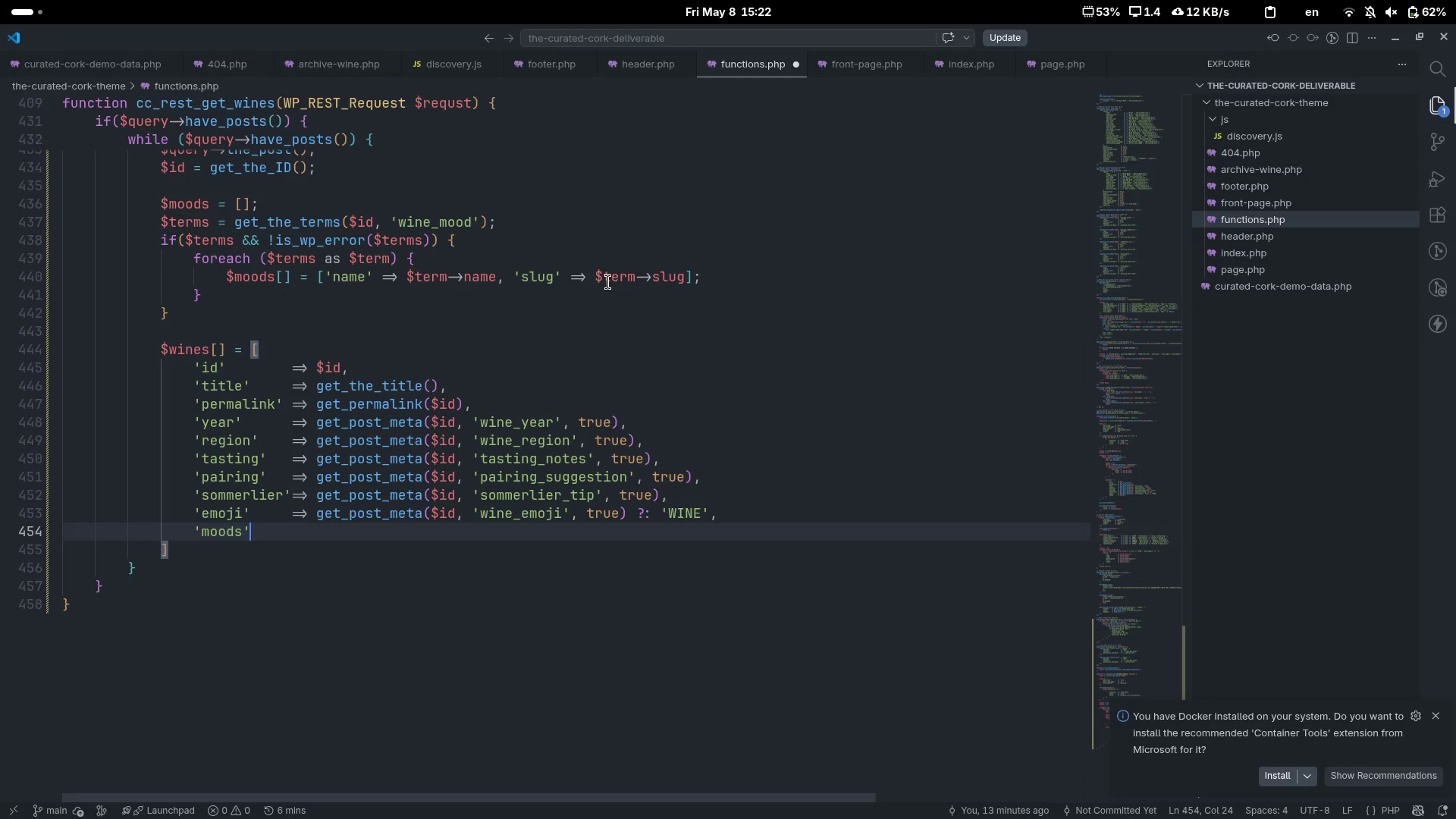 
key(Tab)
key(Tab)
type(=> $moo)
 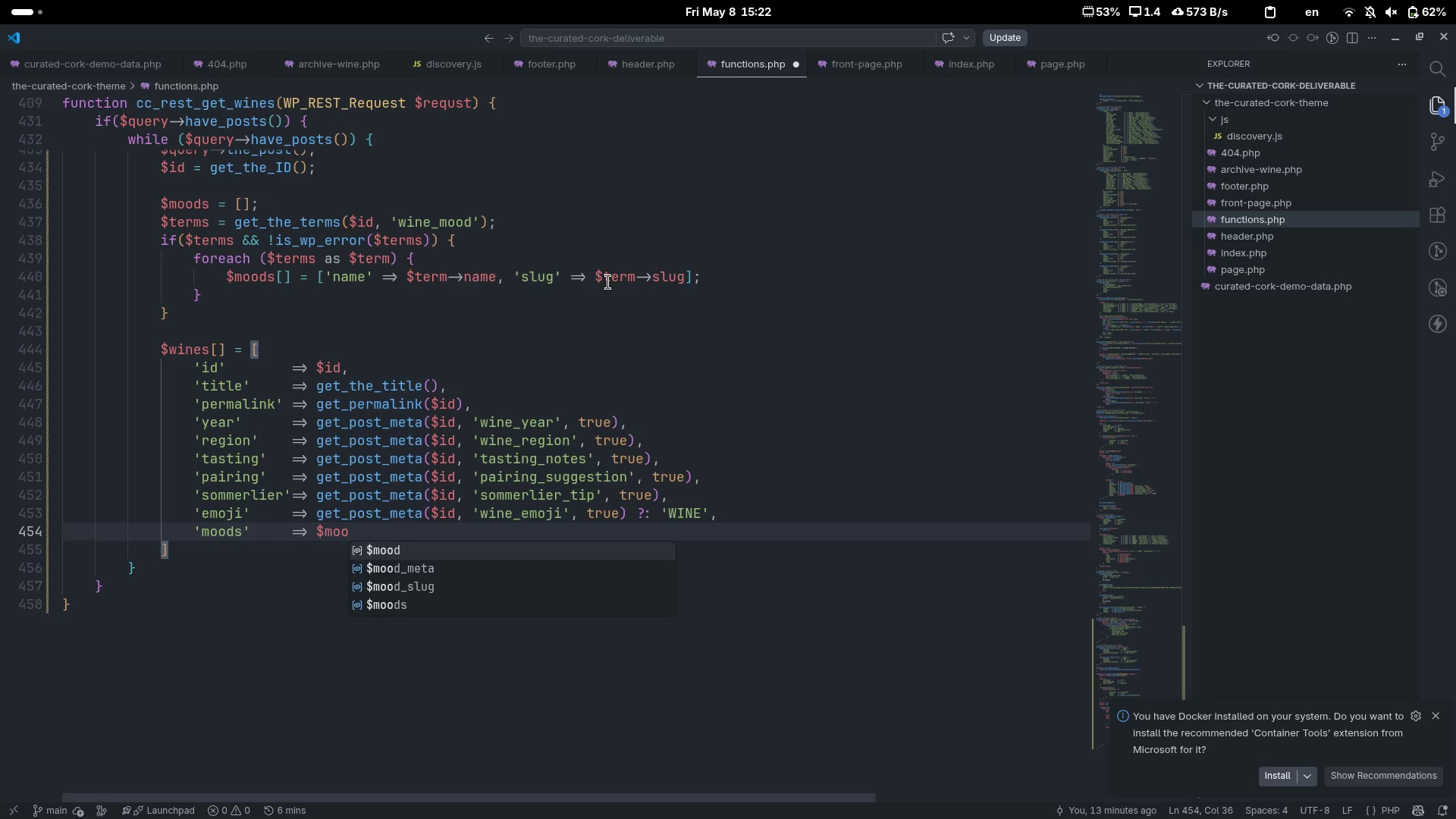 
key(ArrowUp)
 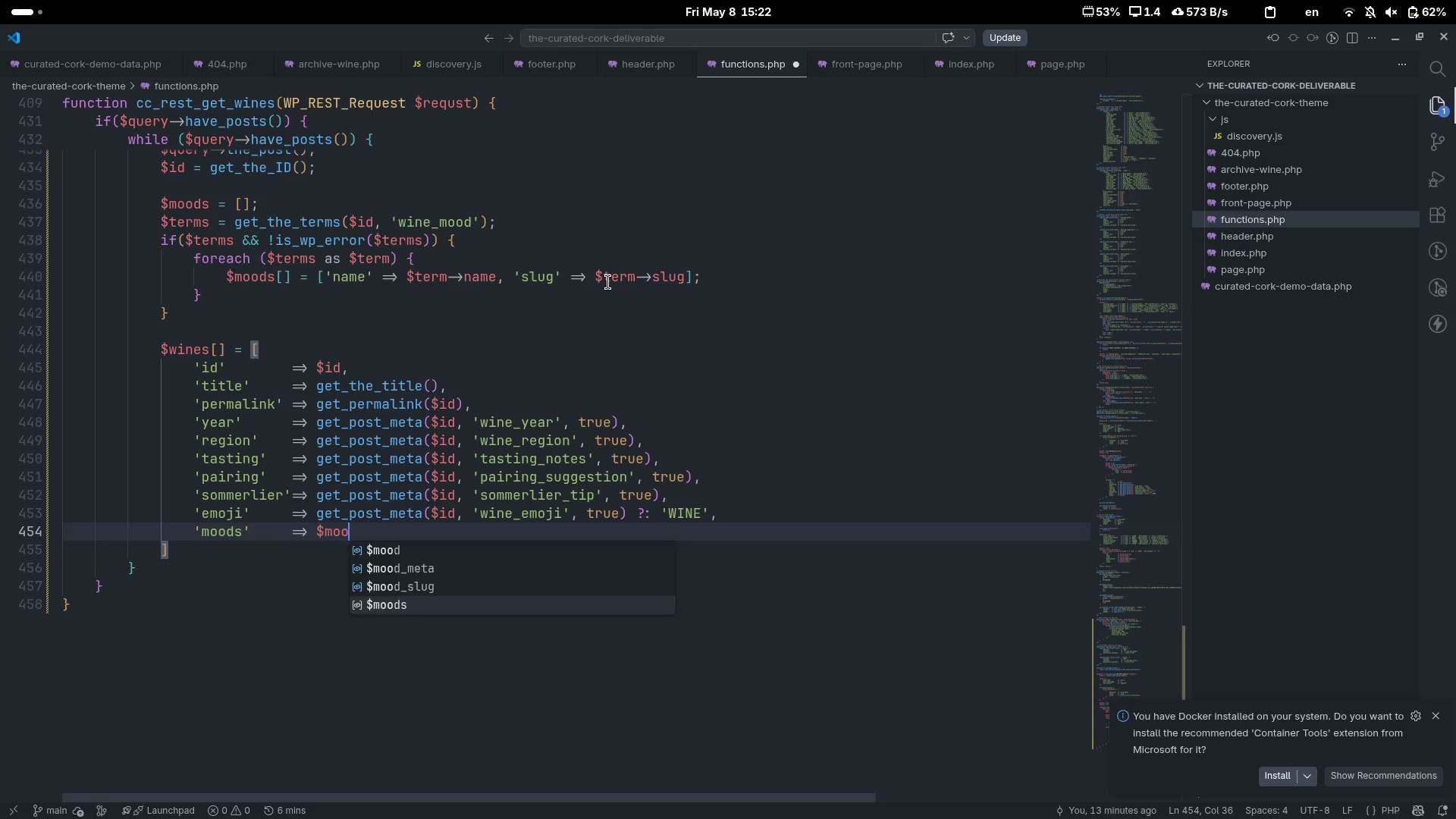 
key(Enter)
 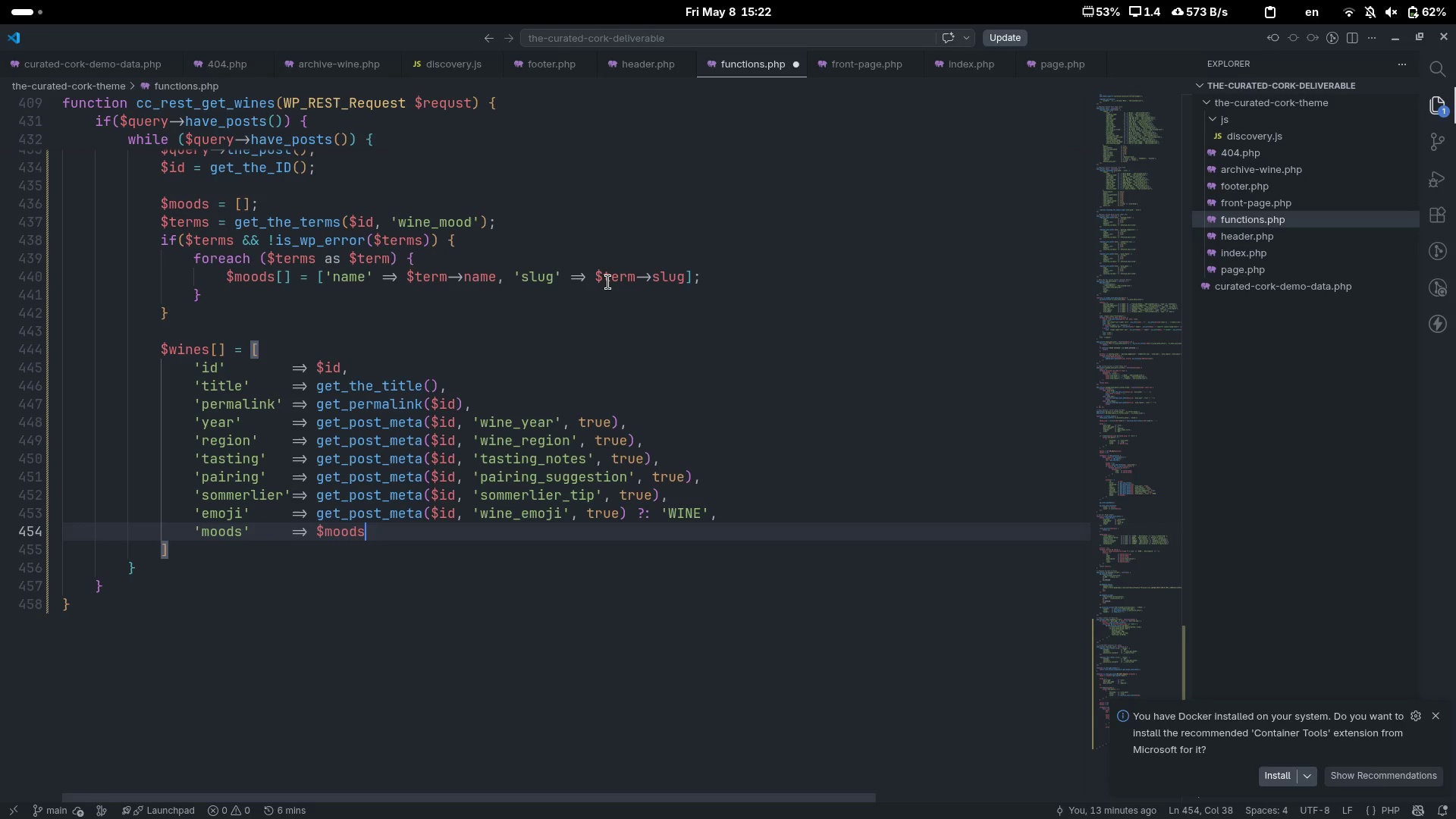 
key(Comma)
 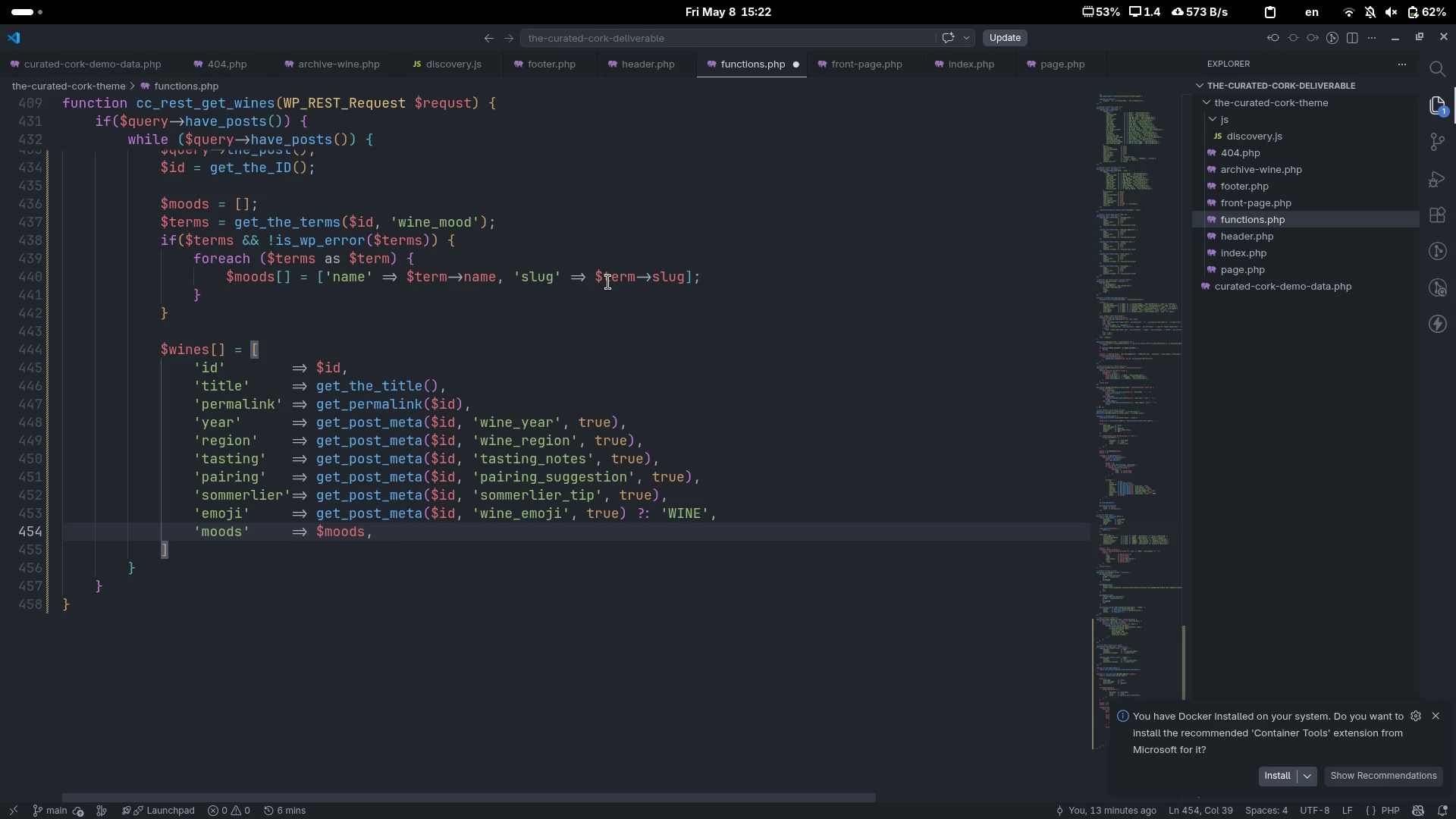 
key(ArrowDown)
 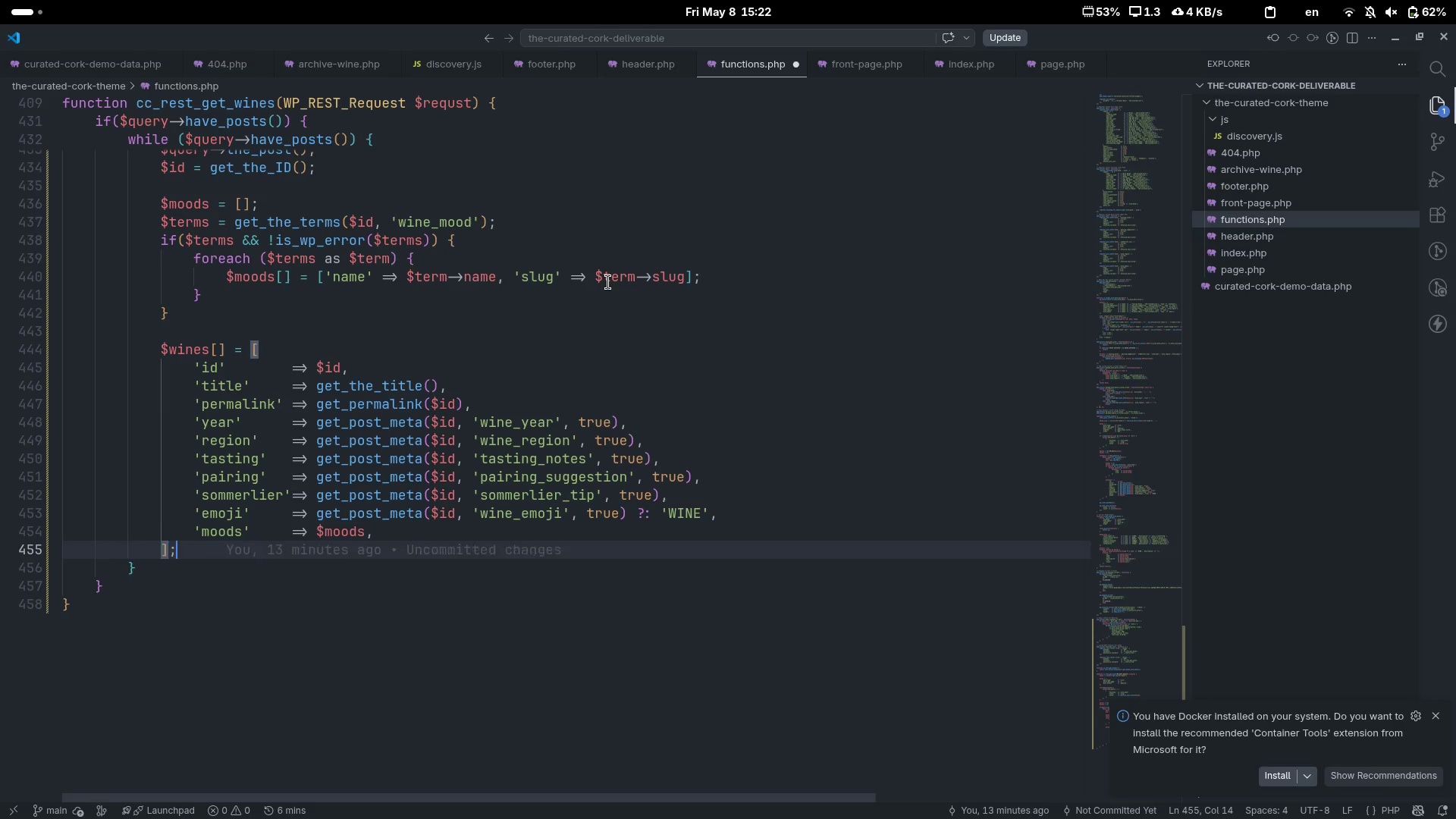 
key(Semicolon)
 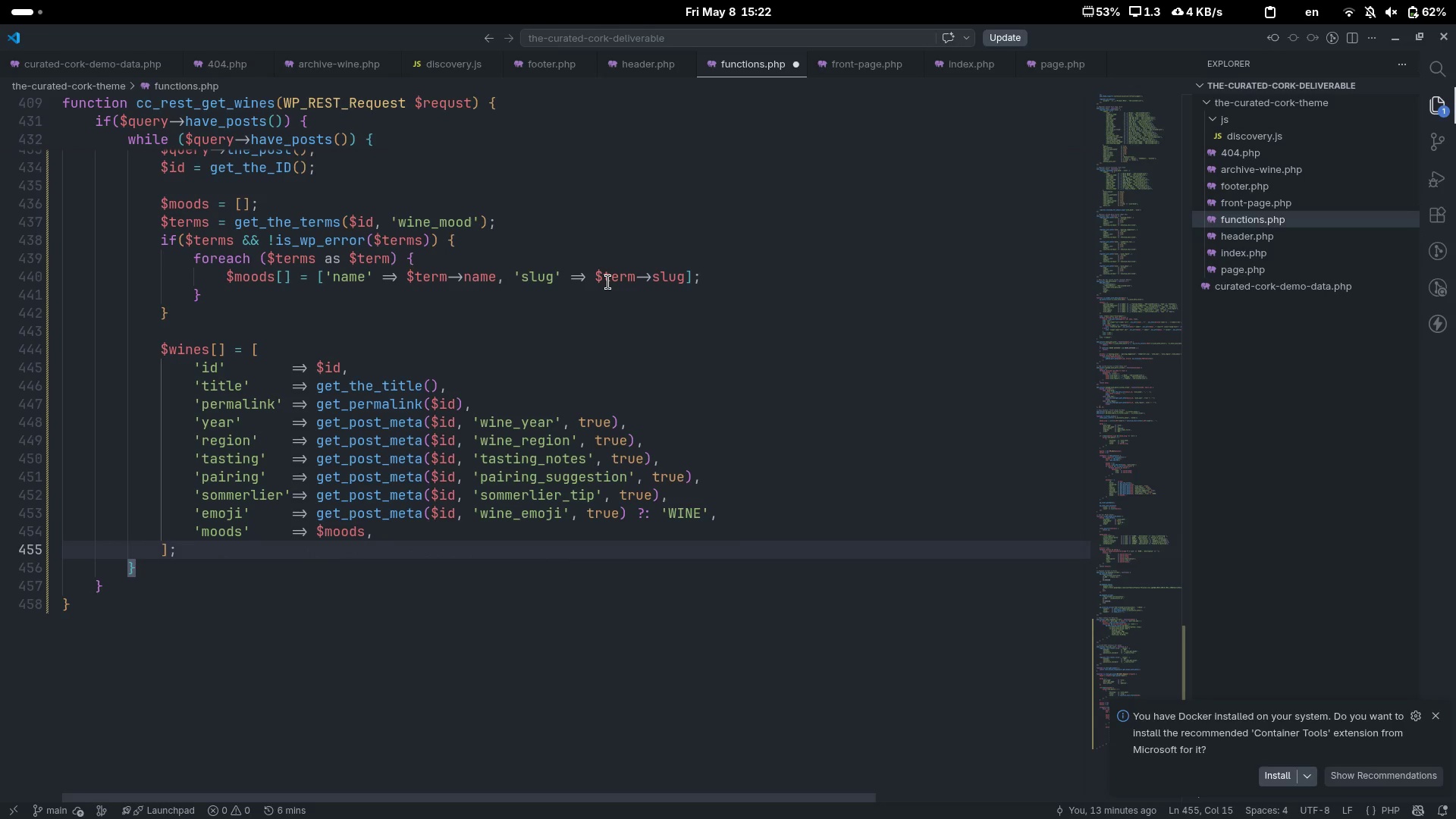 
key(ArrowDown)
 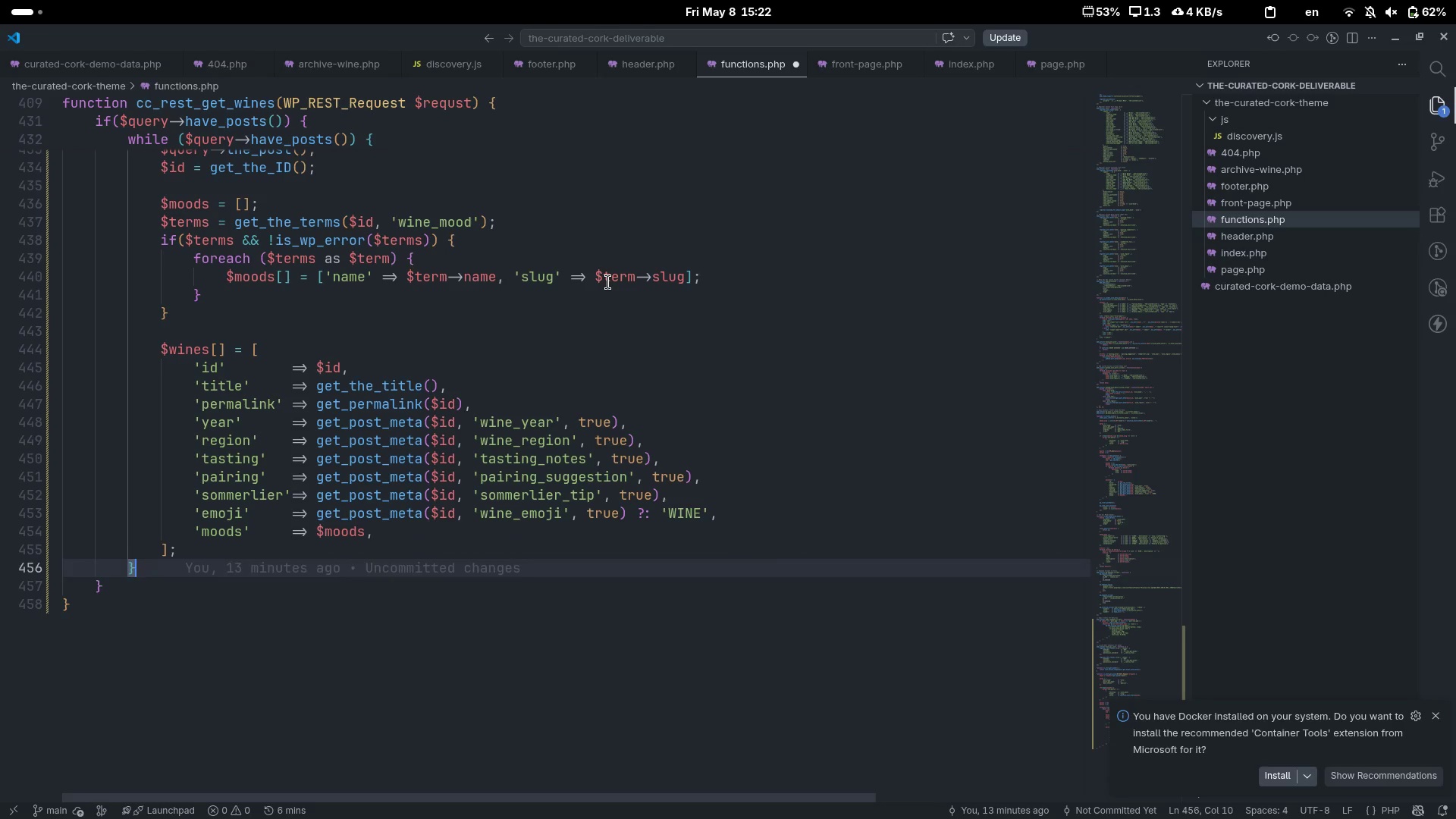 
key(ArrowDown)
 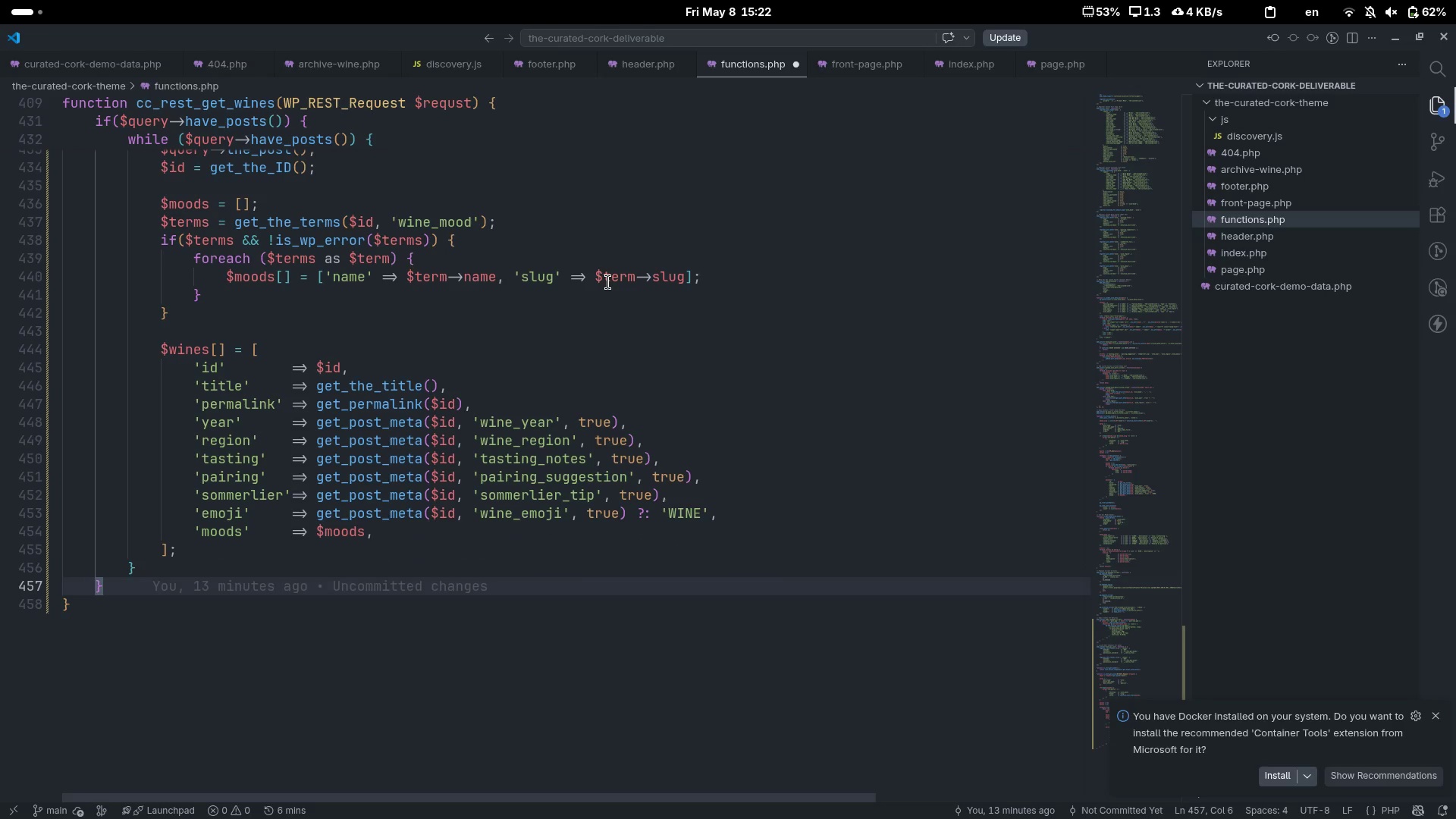 
key(Enter)
 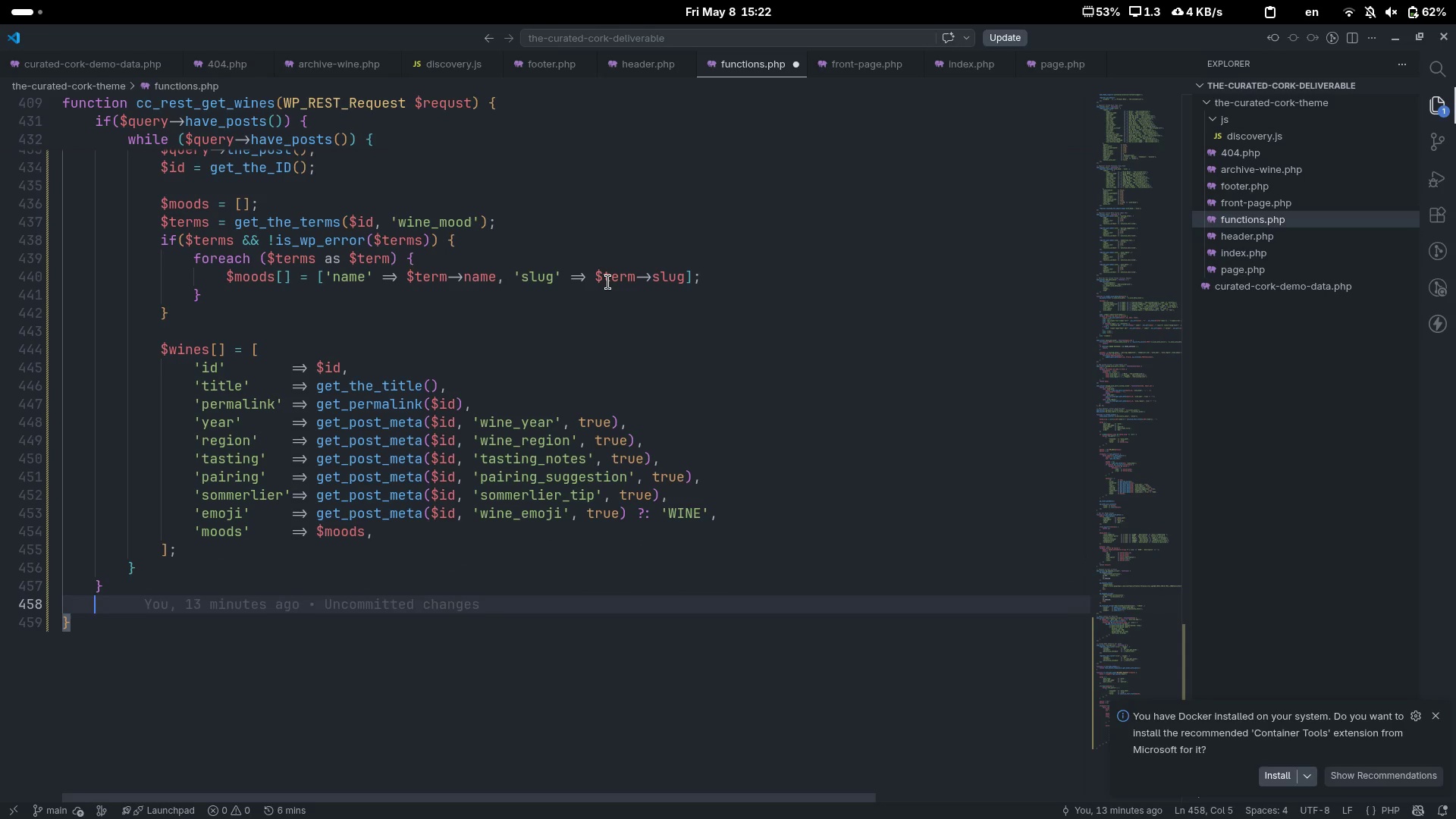 
type(wp_reset_postdata();)
 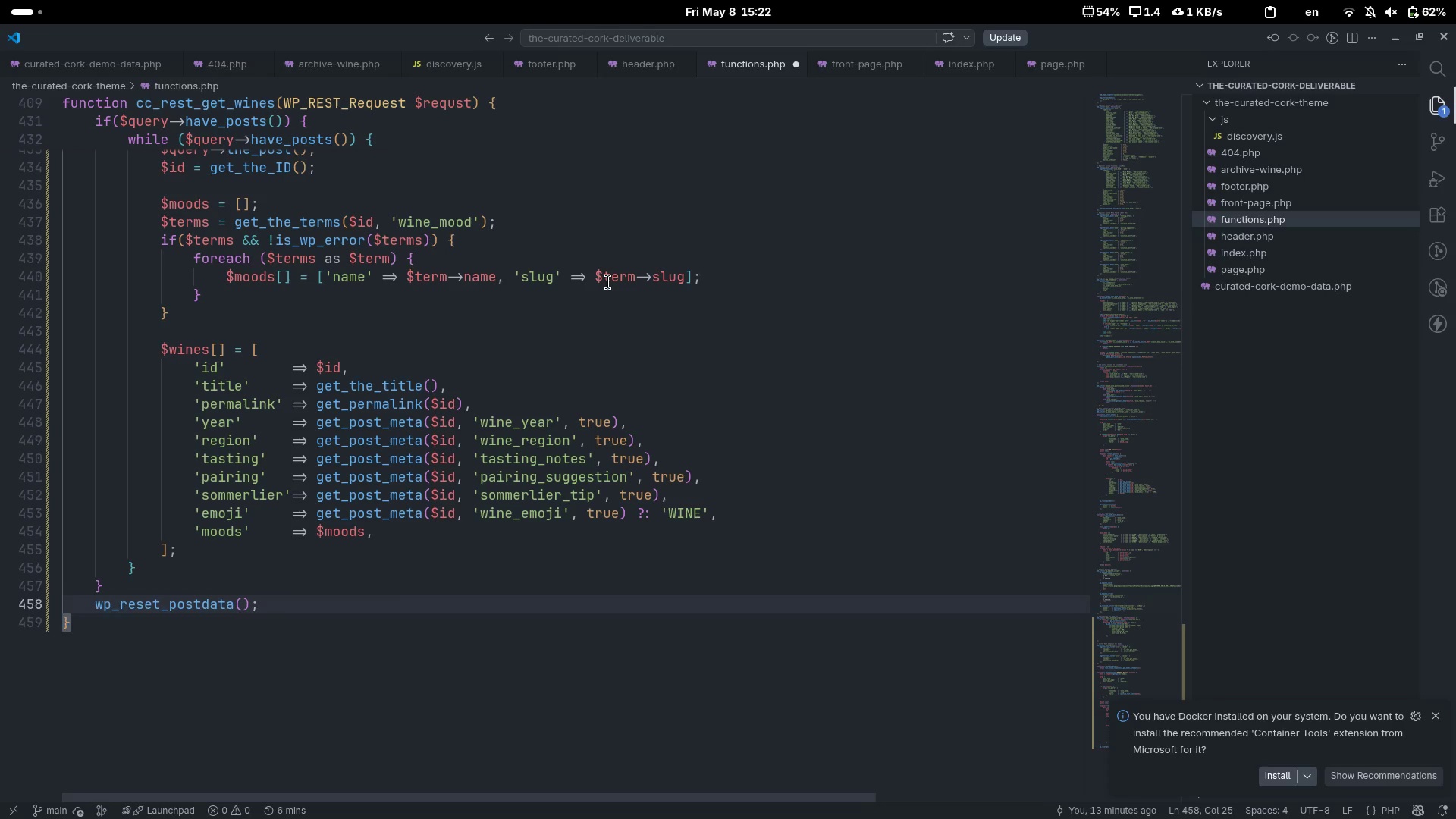 
key(Enter)
 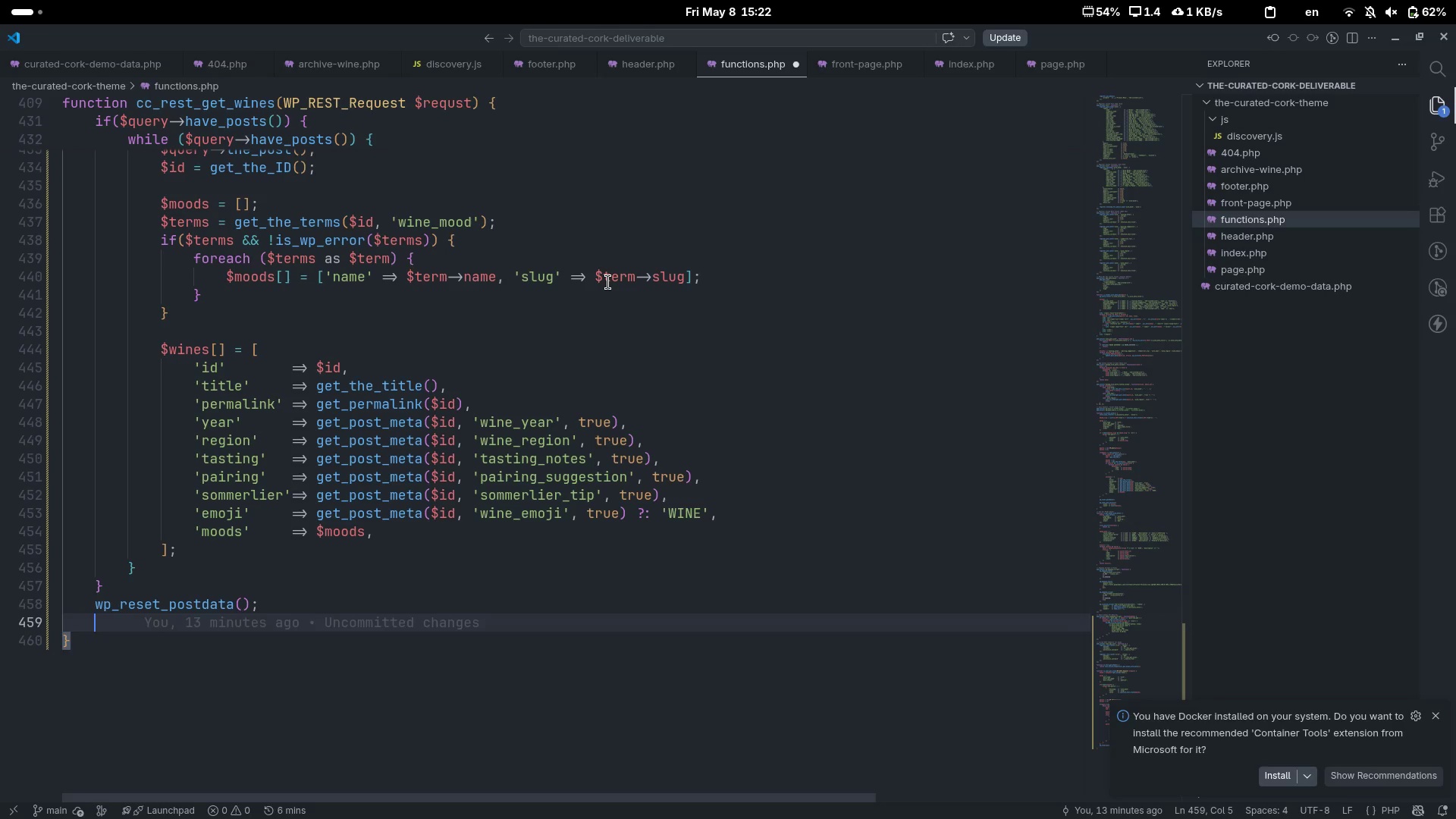 
key(Enter)
 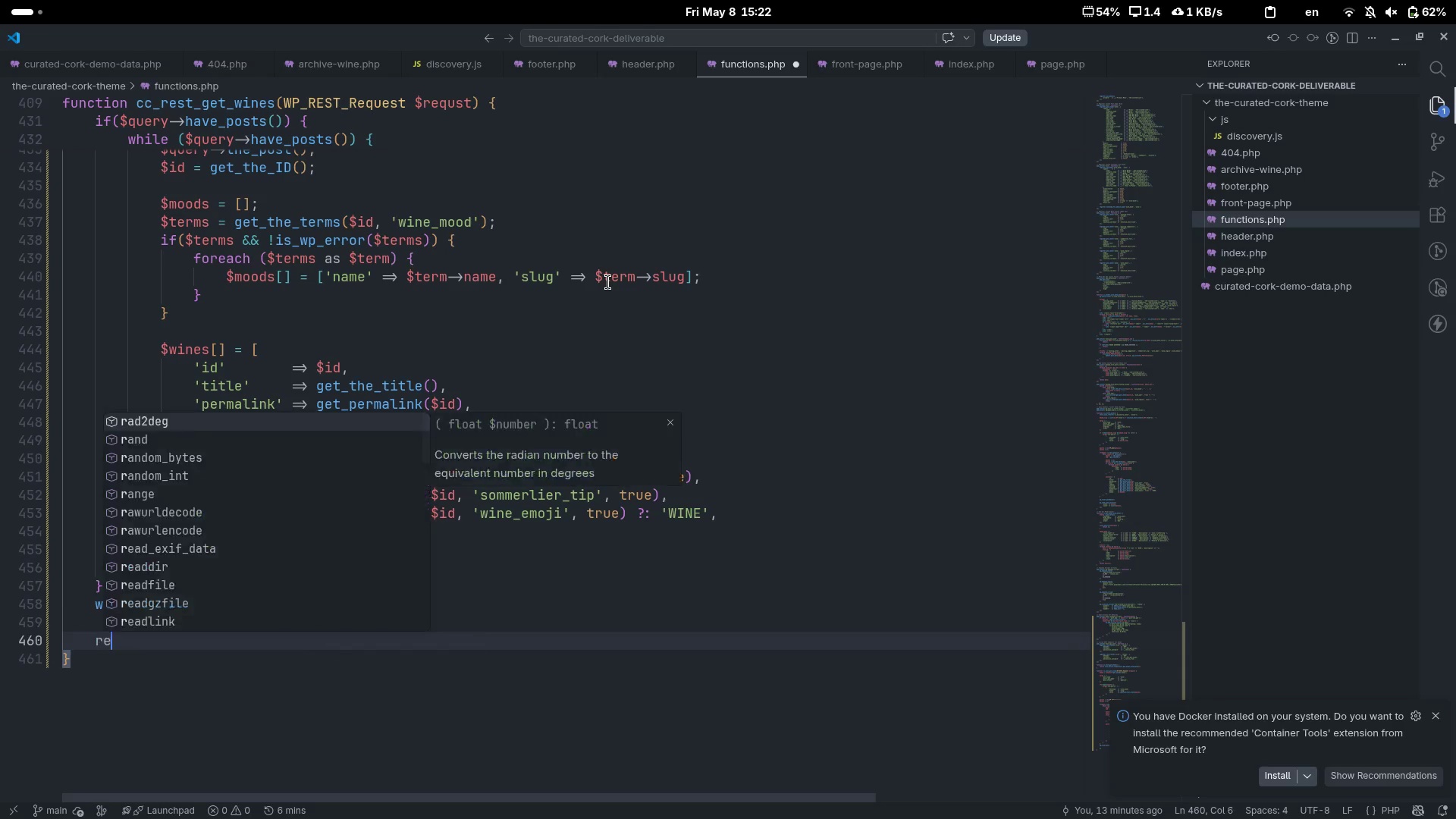 
type(return rest)
 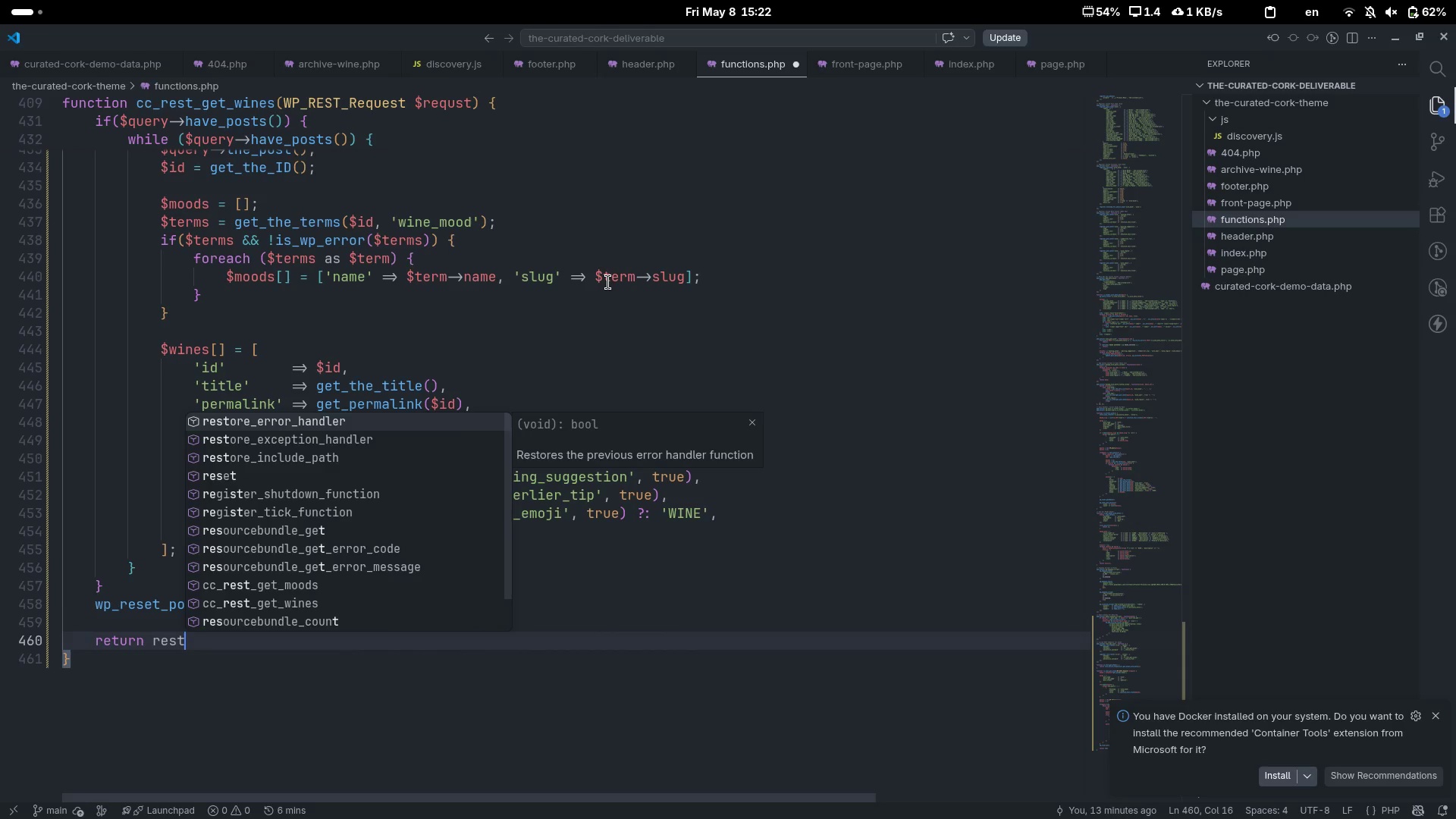 
key(Alt+AltLeft)
 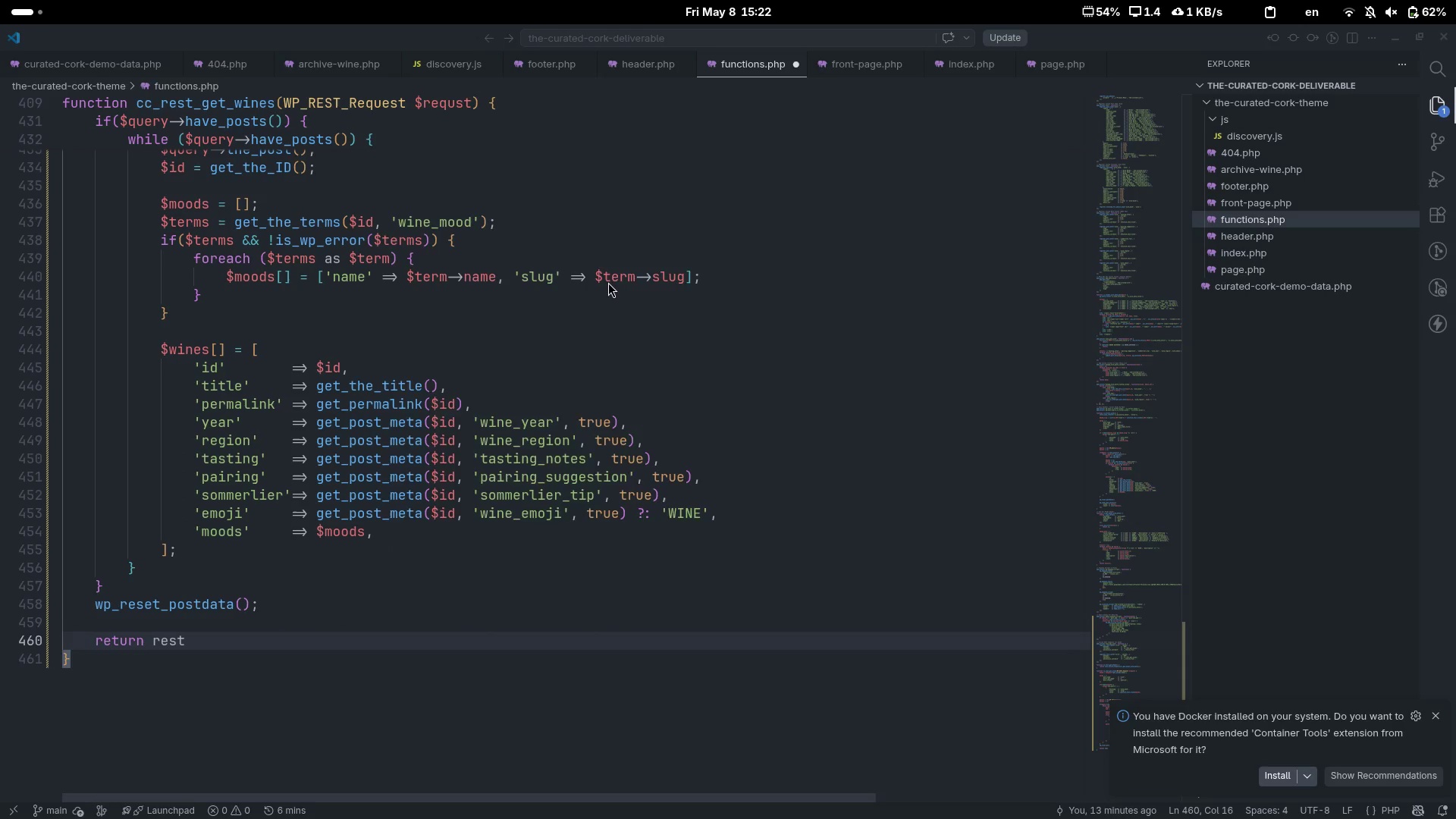 
key(Tab)
key(Tab)
type(_ensure_response($wine)
key(Tab)